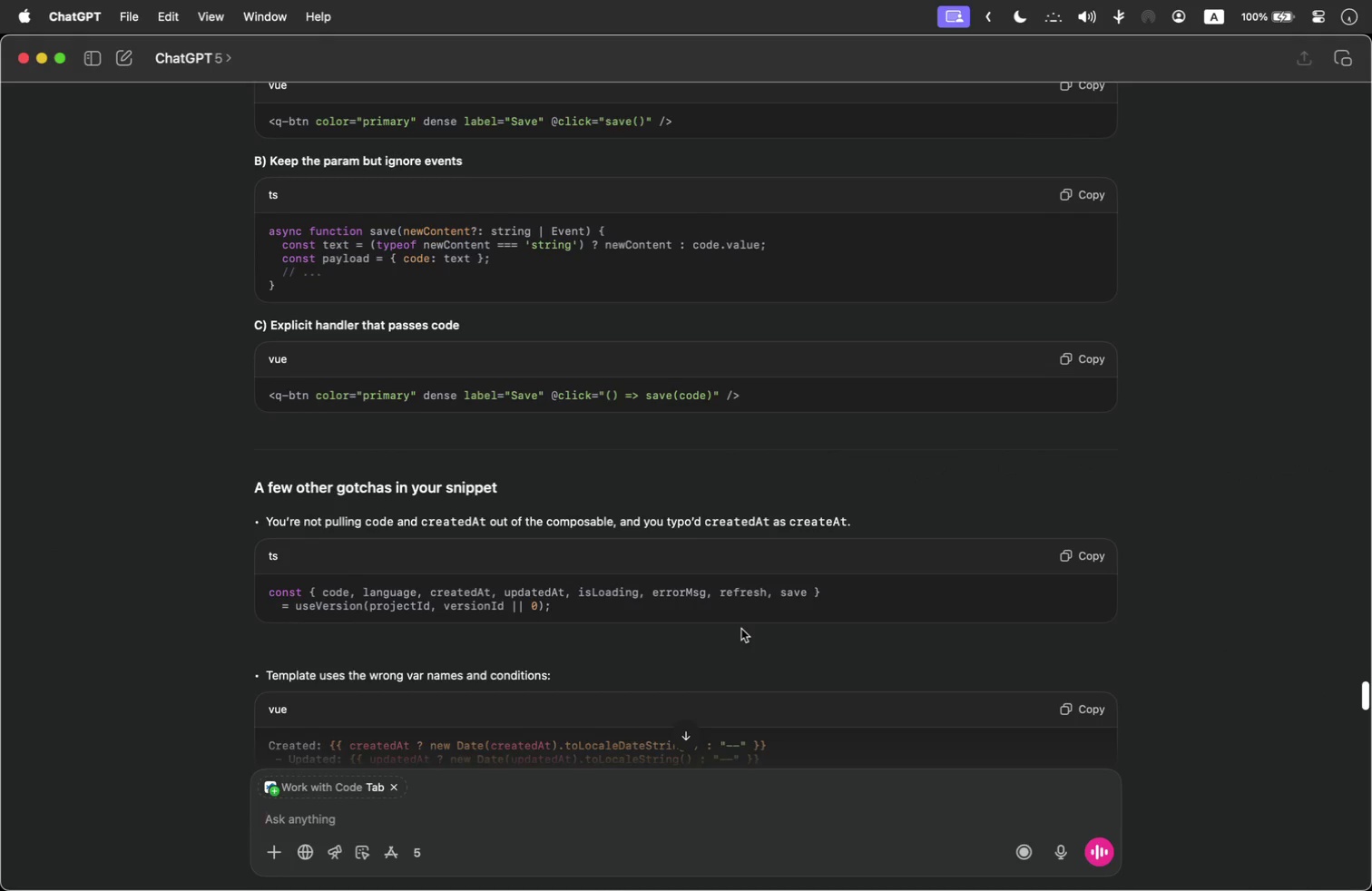 
wait(11.18)
 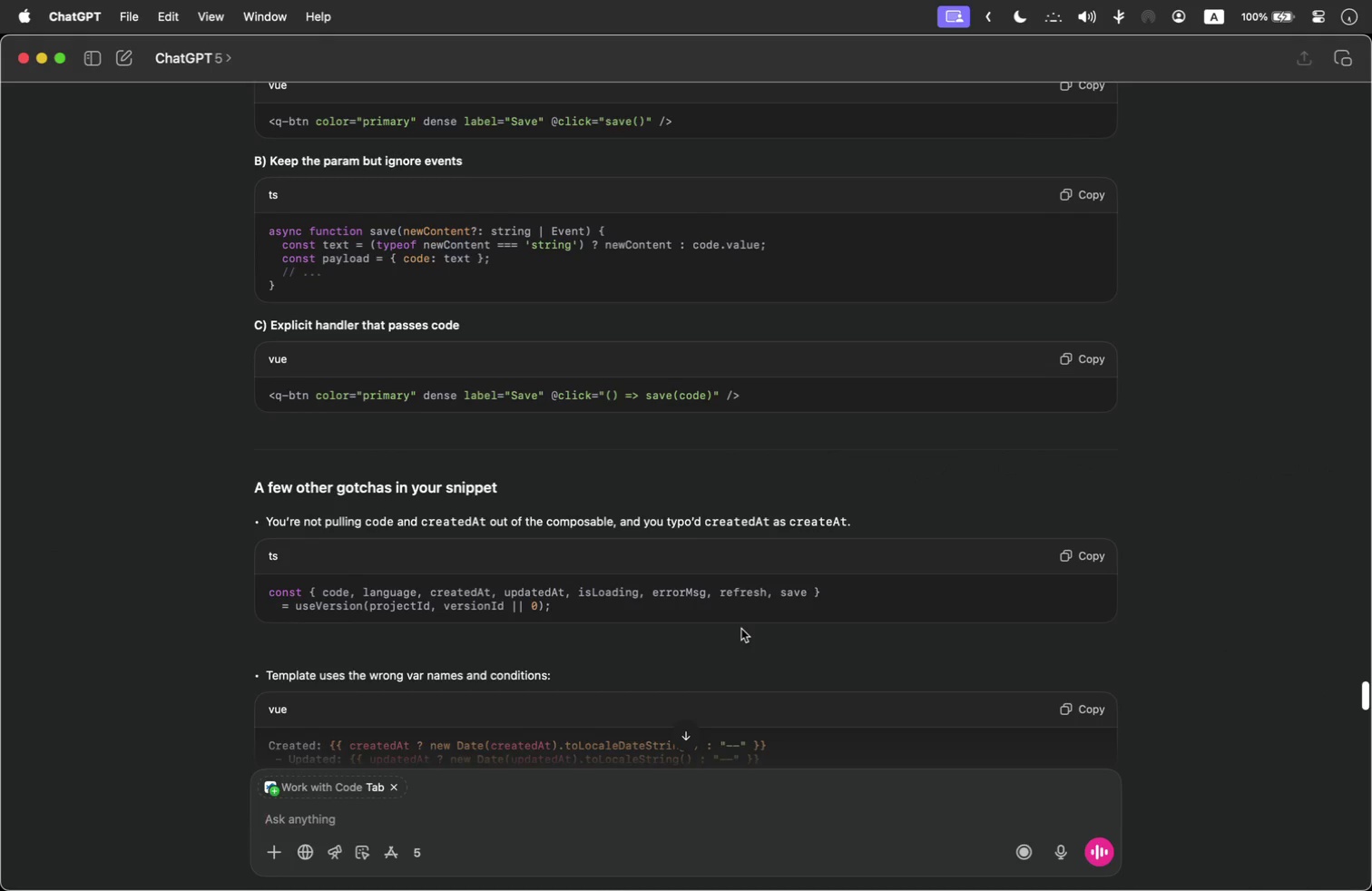 
key(Meta+Tab)
 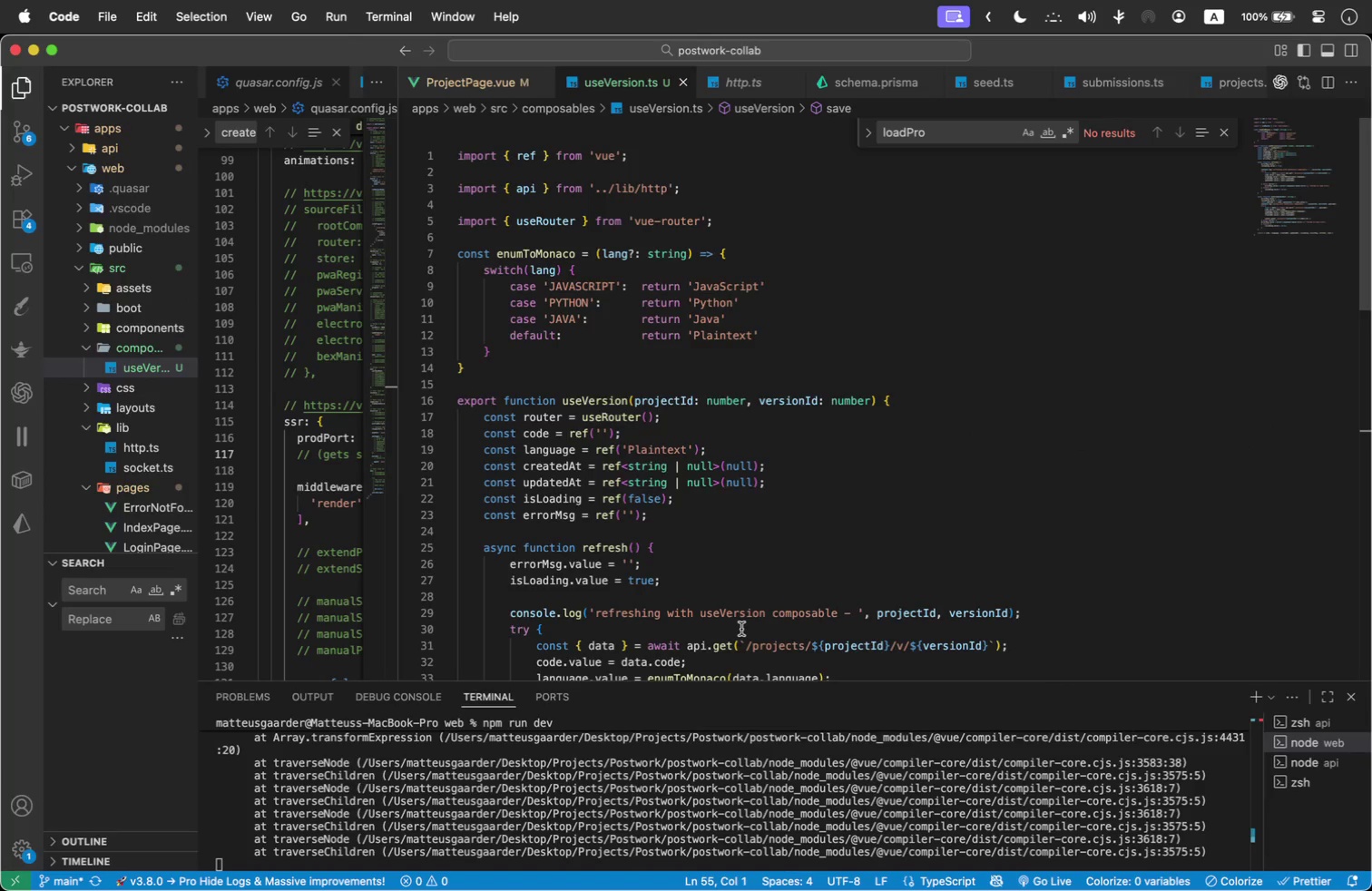 
left_click([851, 516])
 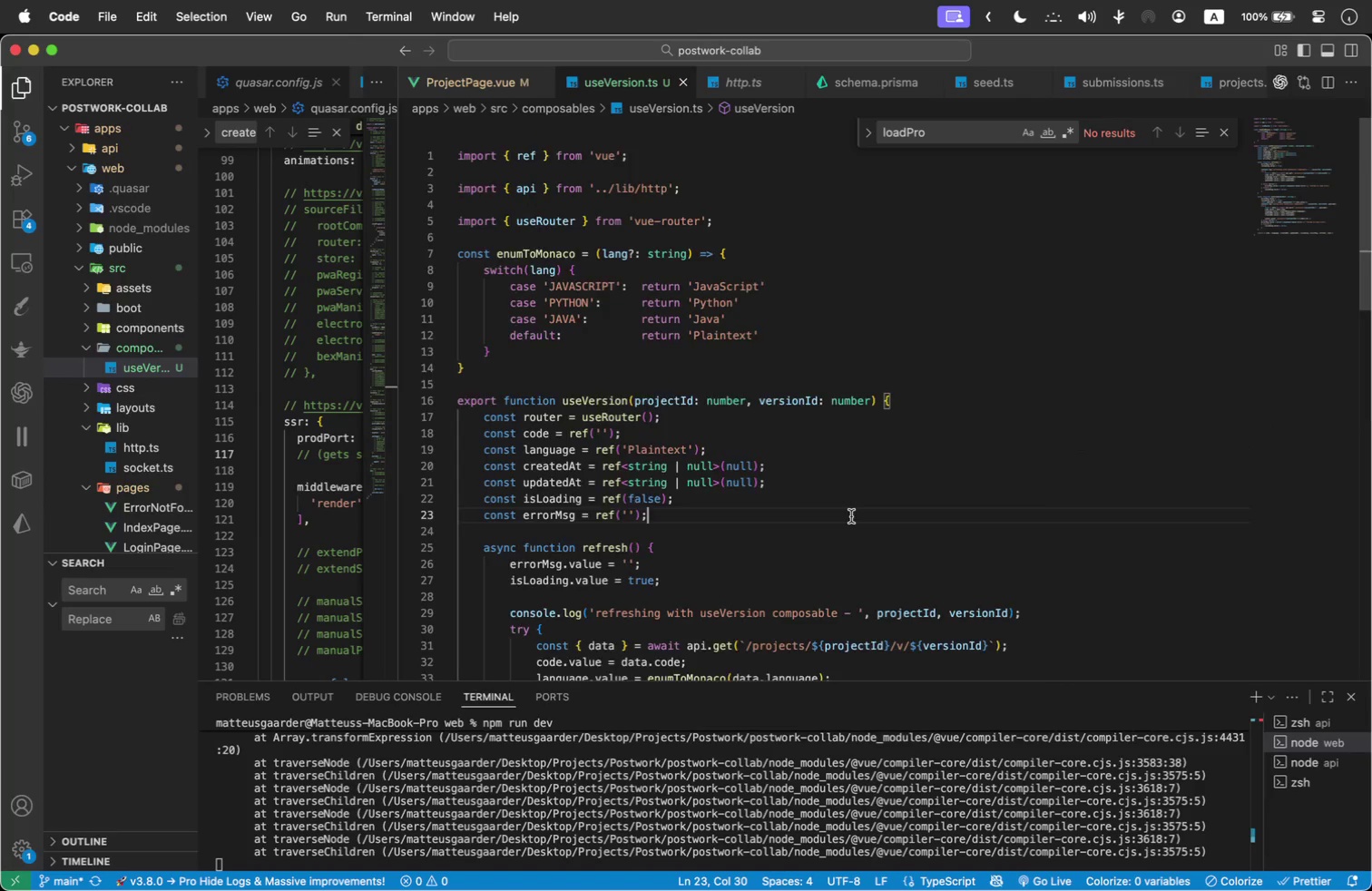 
scroll: coordinate [851, 516], scroll_direction: down, amount: 1.0
 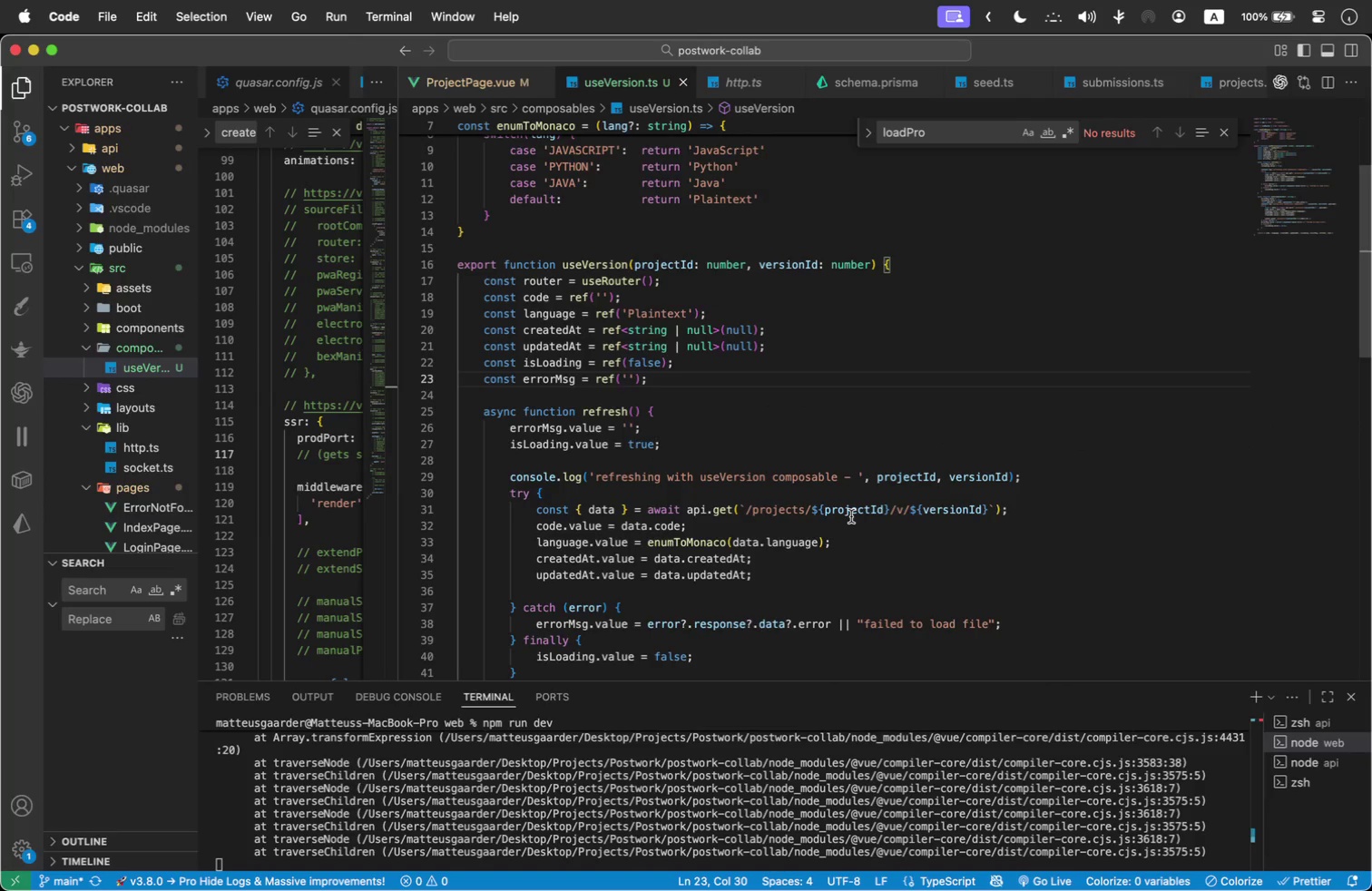 
key(Meta+F)
 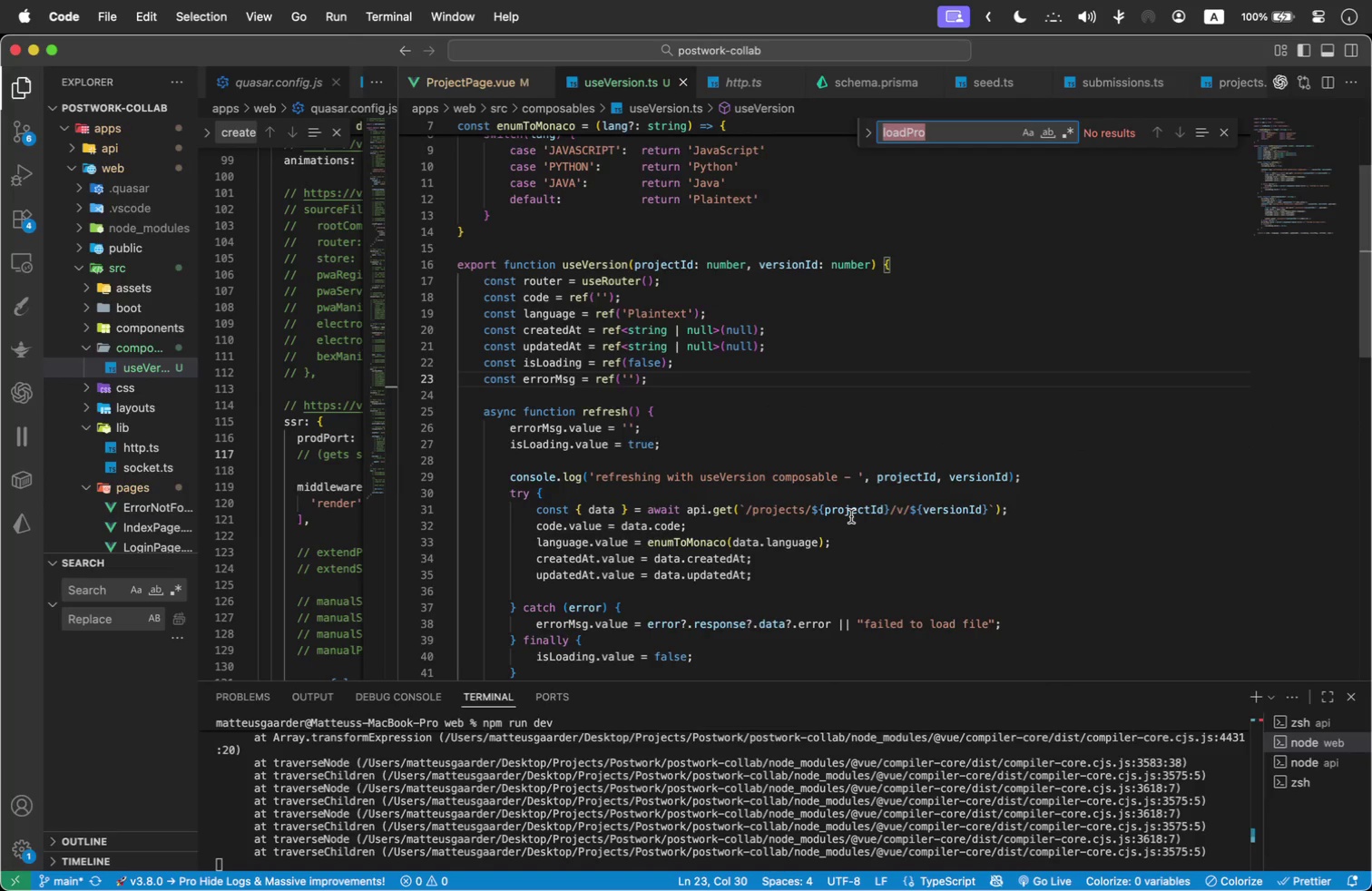 
key(Shift+Backslash)
 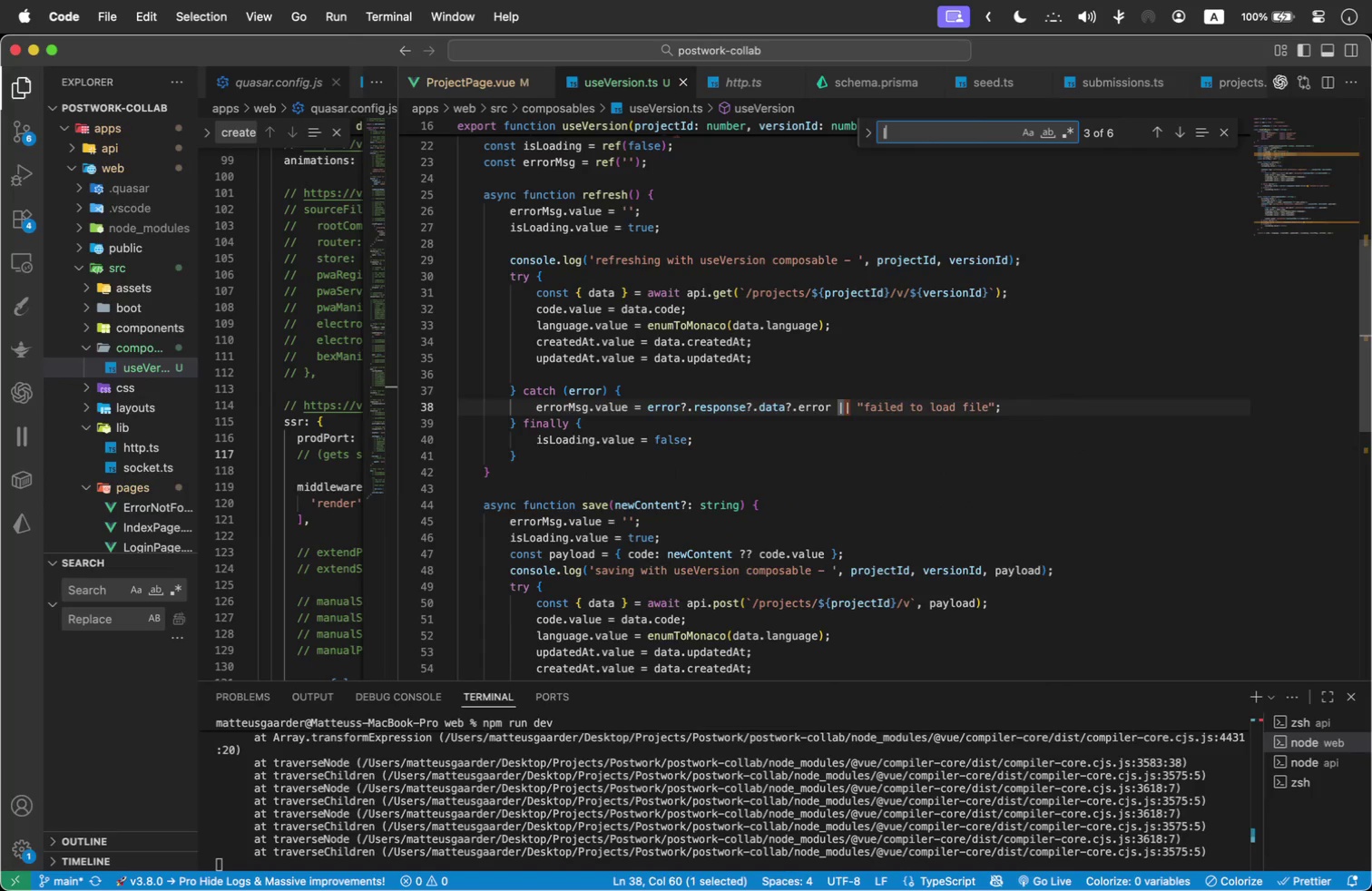 
key(Shift+Backslash)
 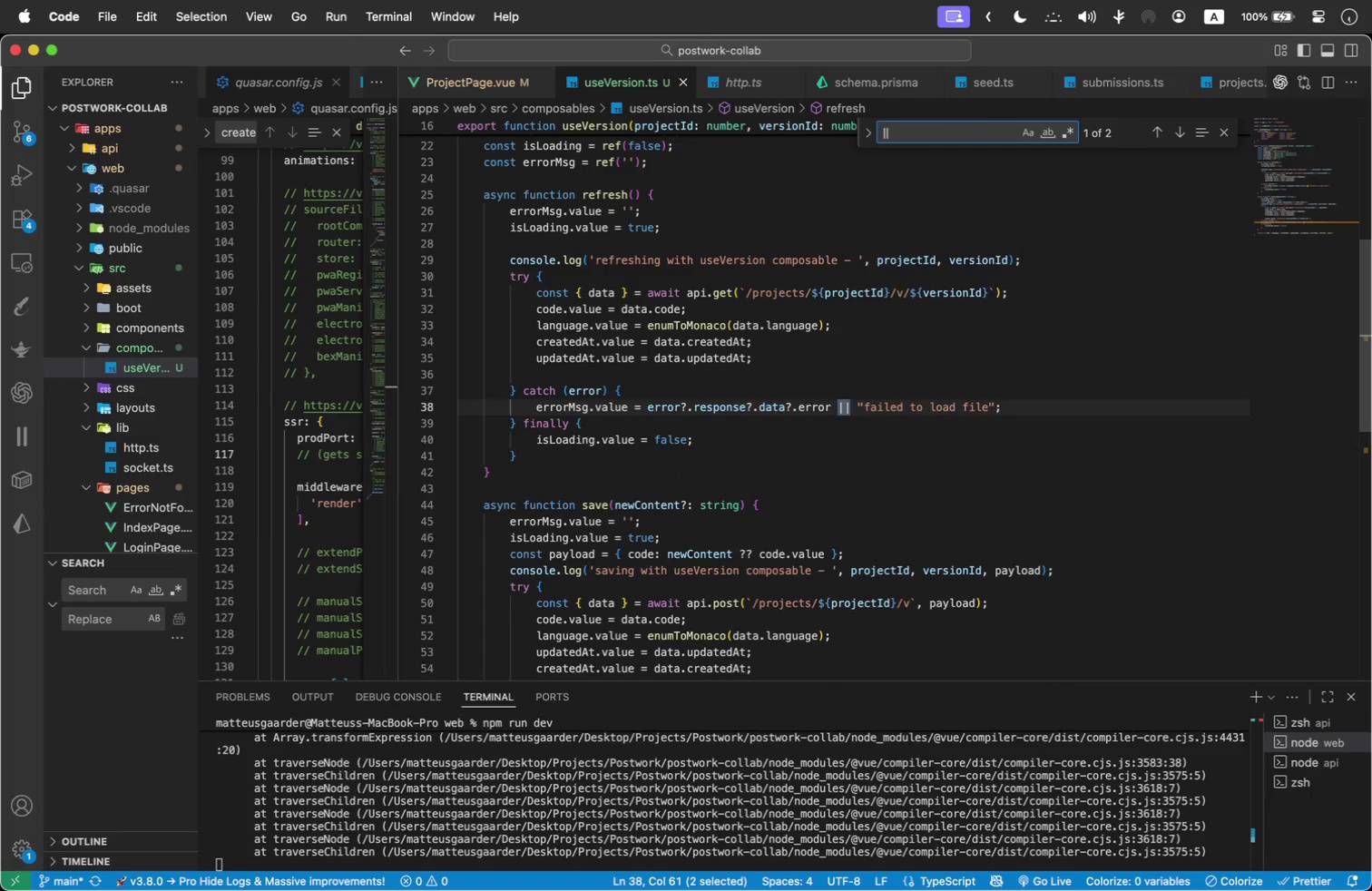 
key(Space)
 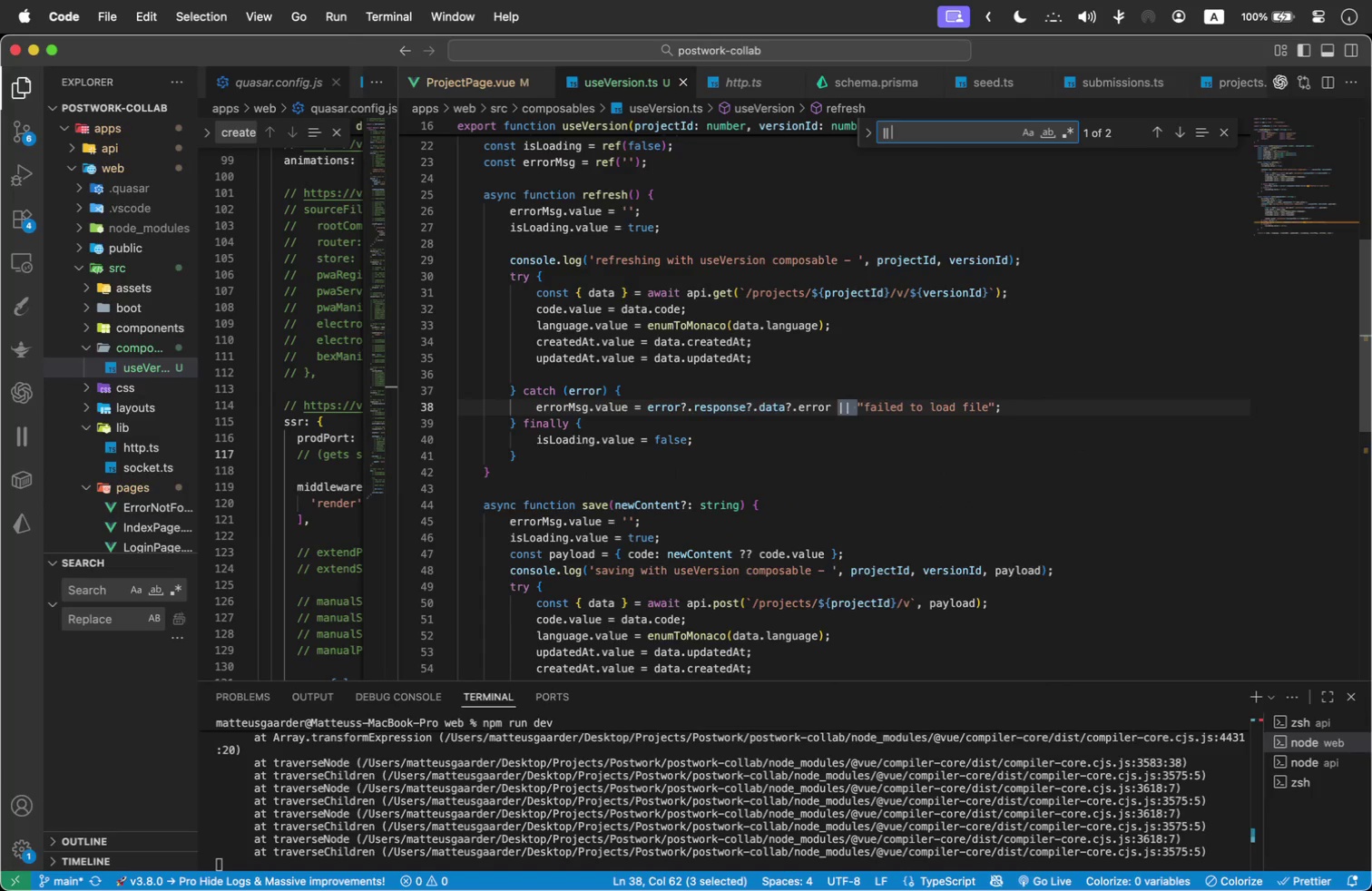 
key(0)
 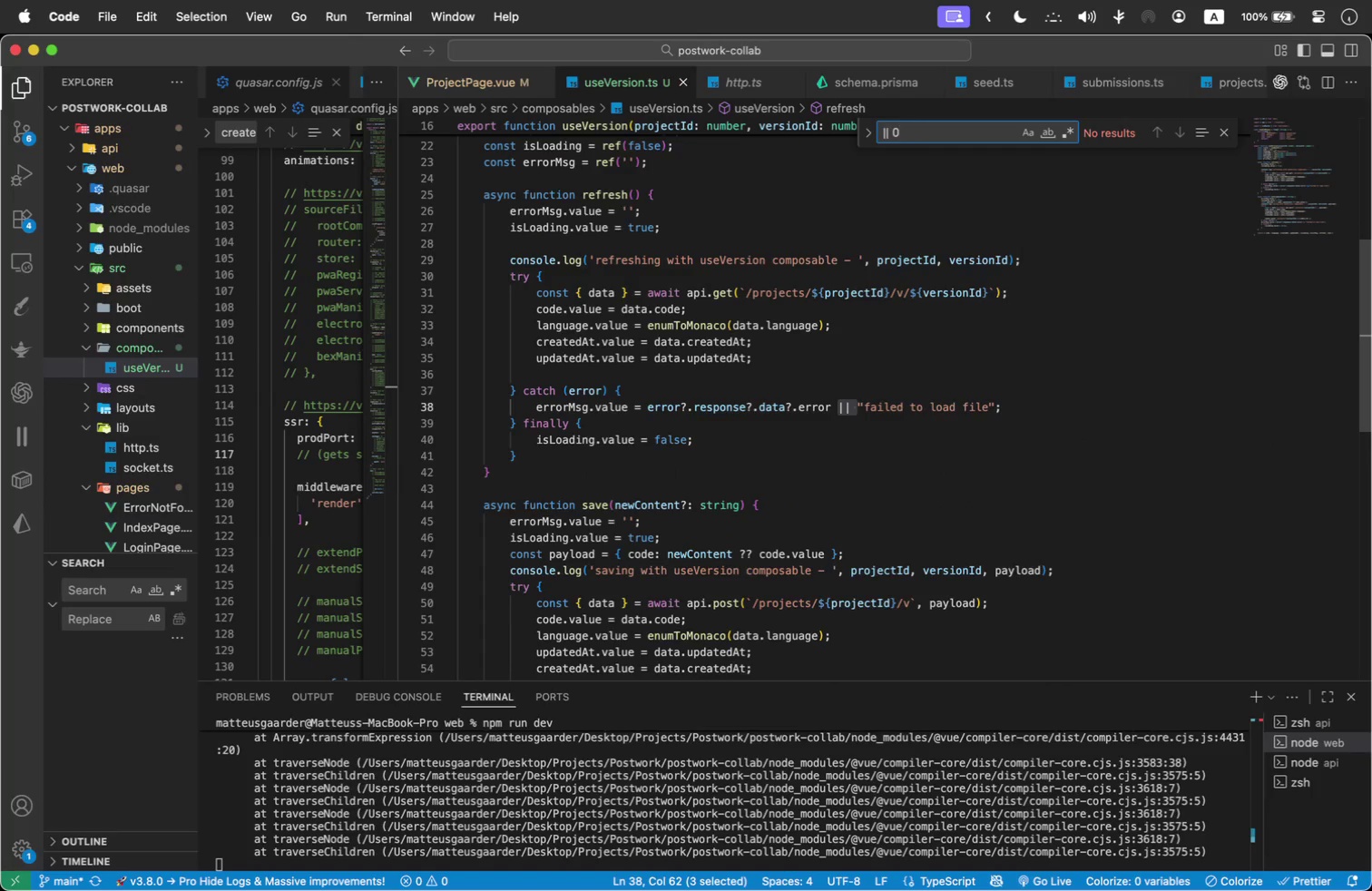 
key(Meta+A)
 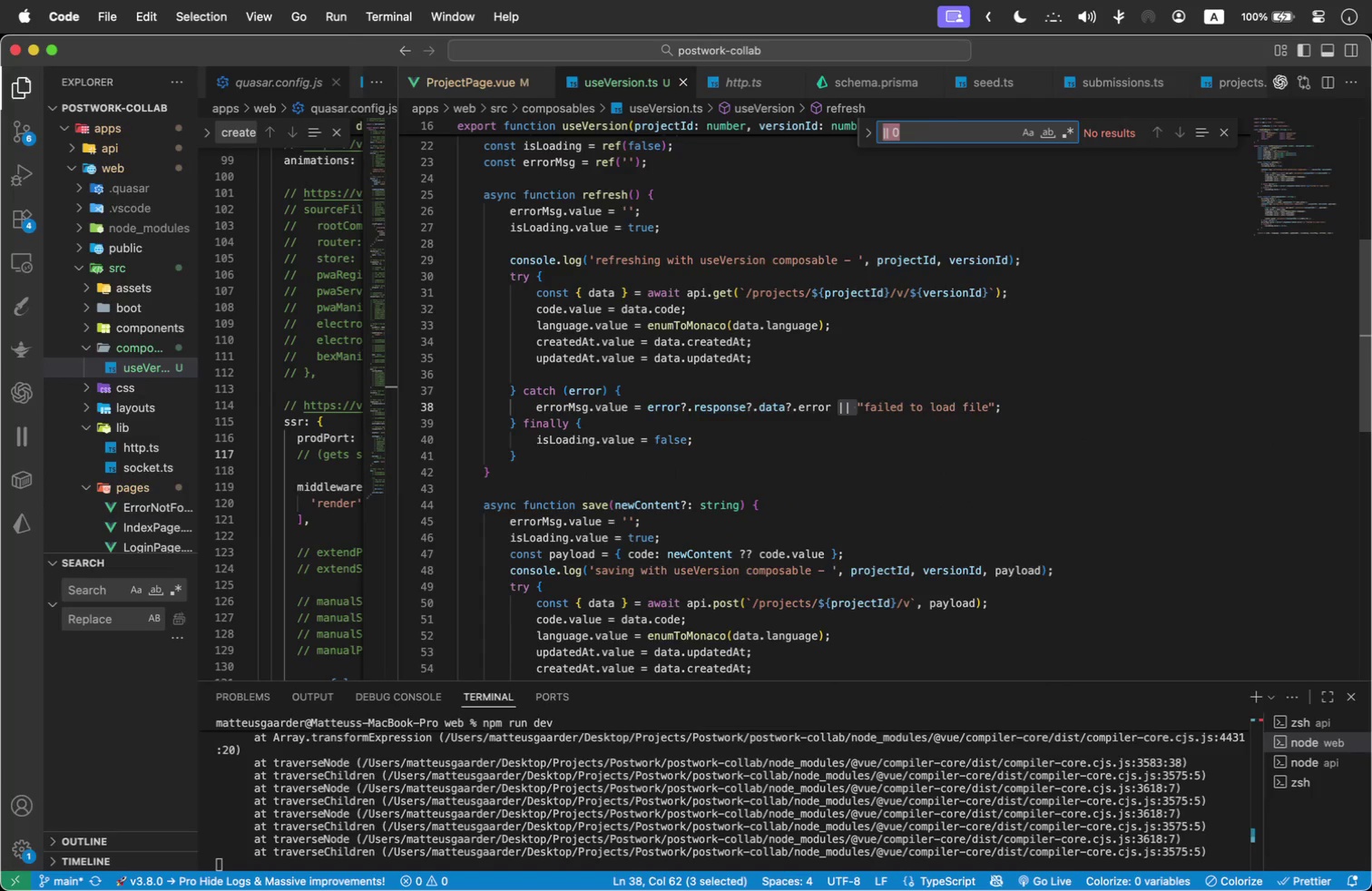 
key(Meta+X)
 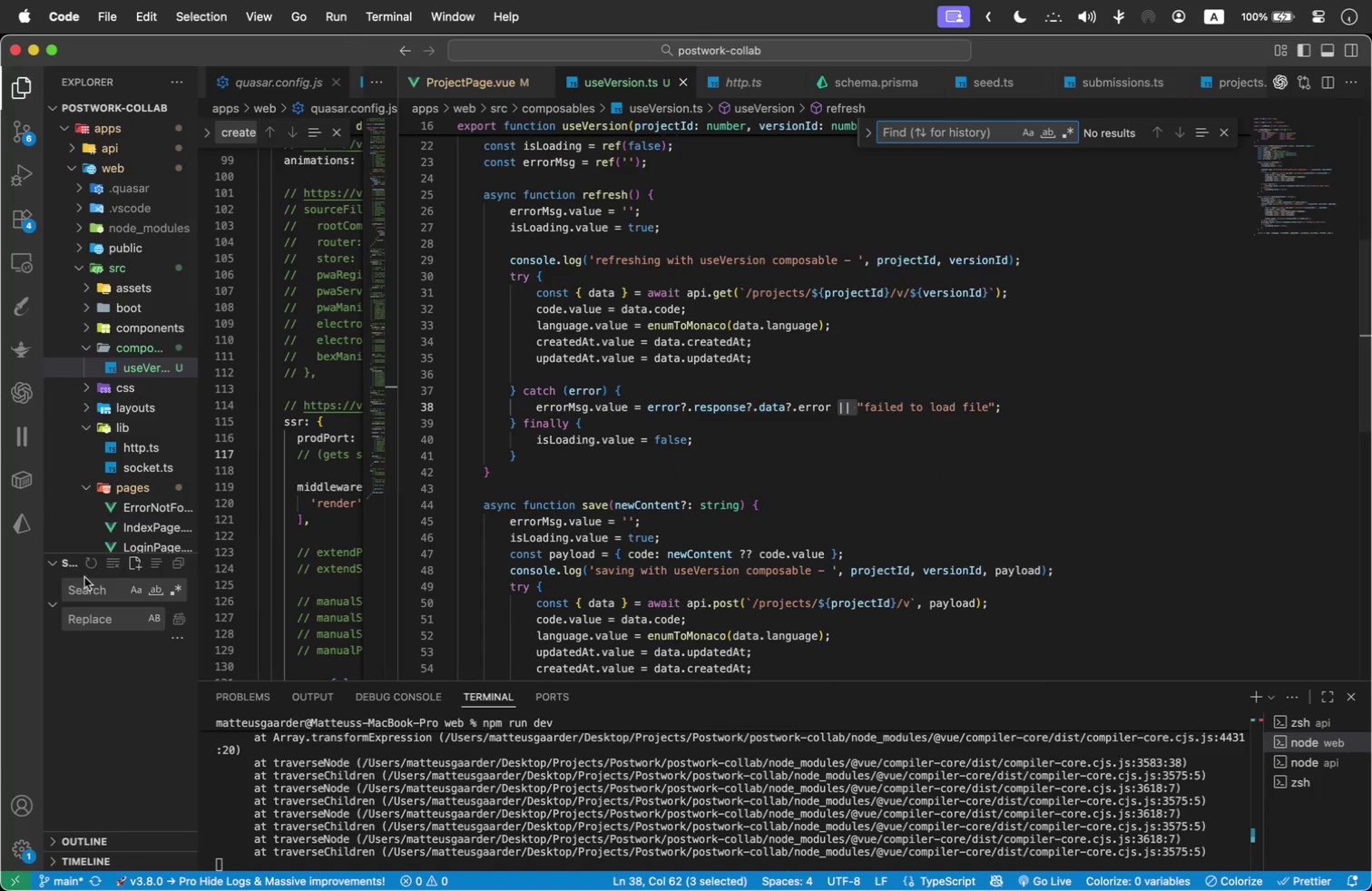 
left_click([98, 585])
 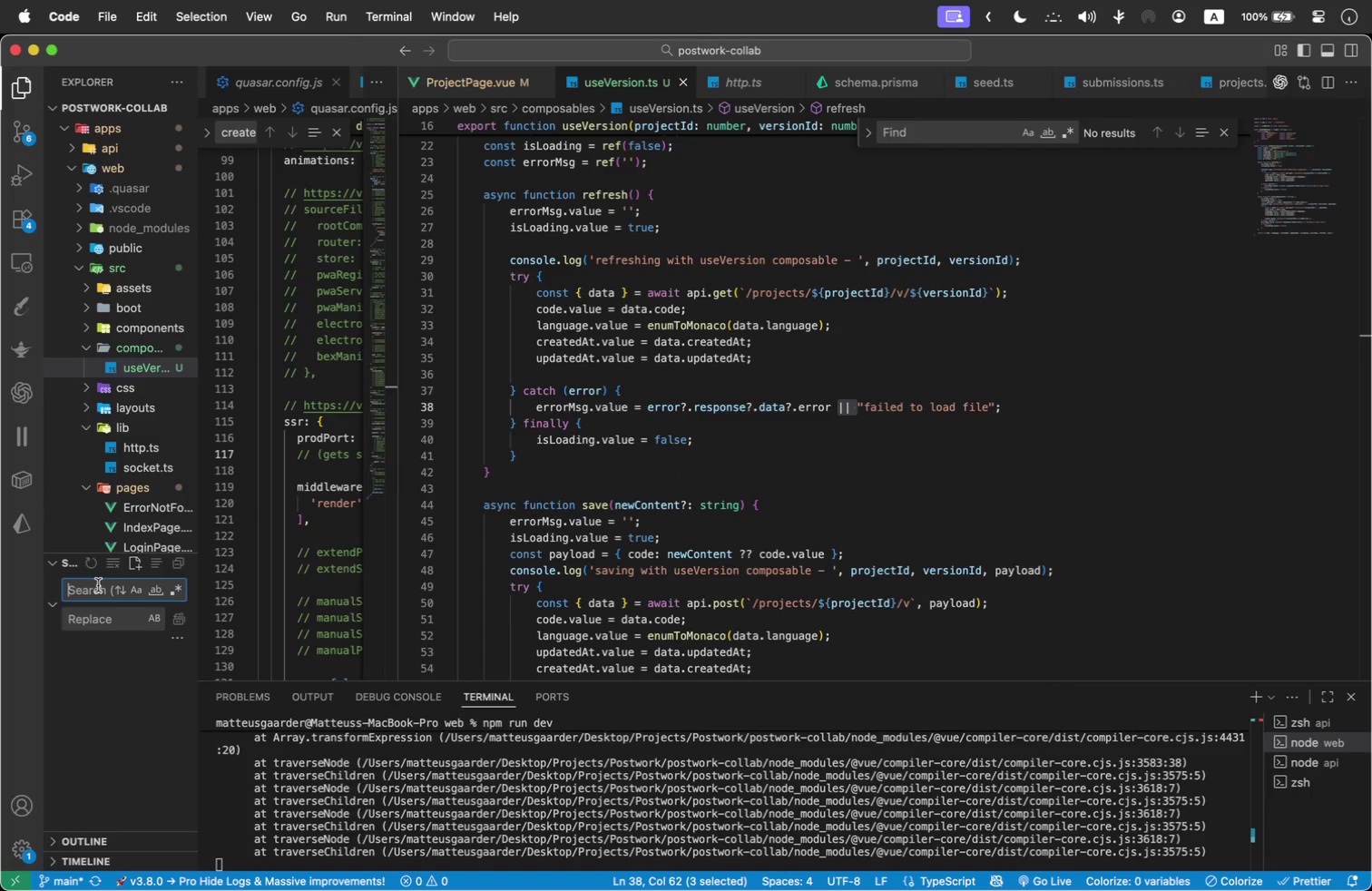 
key(Meta+V)
 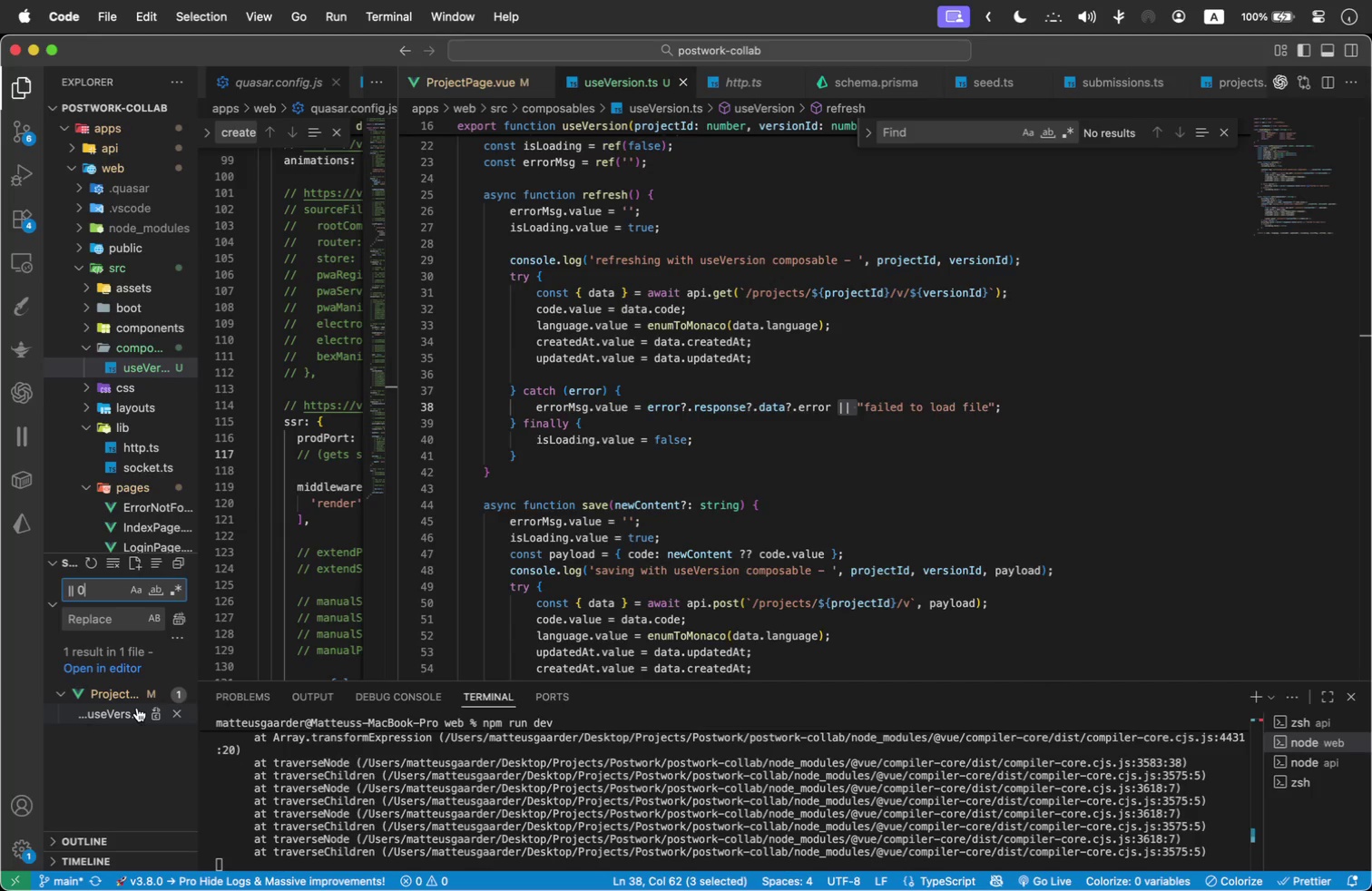 
left_click([137, 708])
 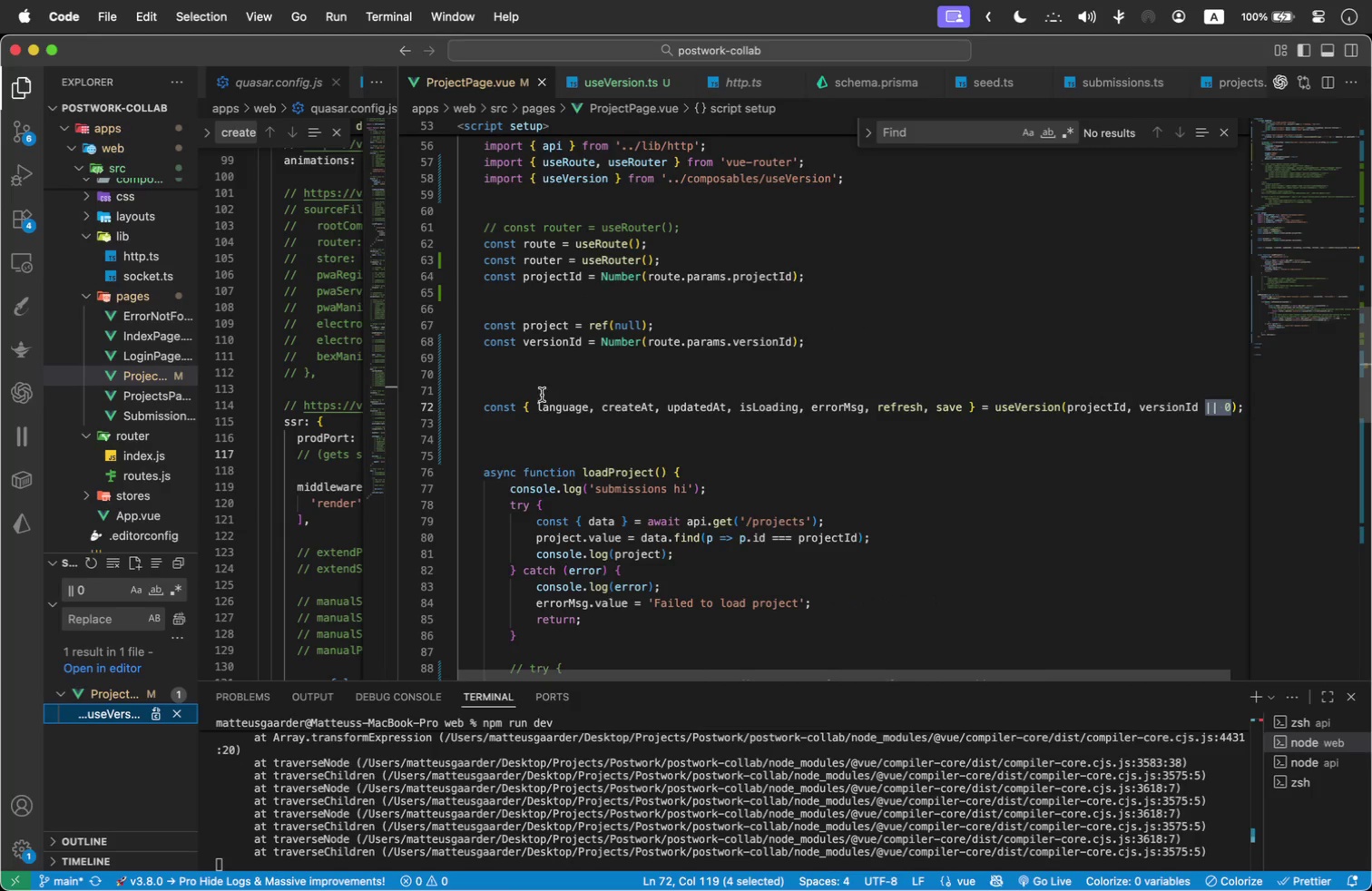 
left_click([534, 407])
 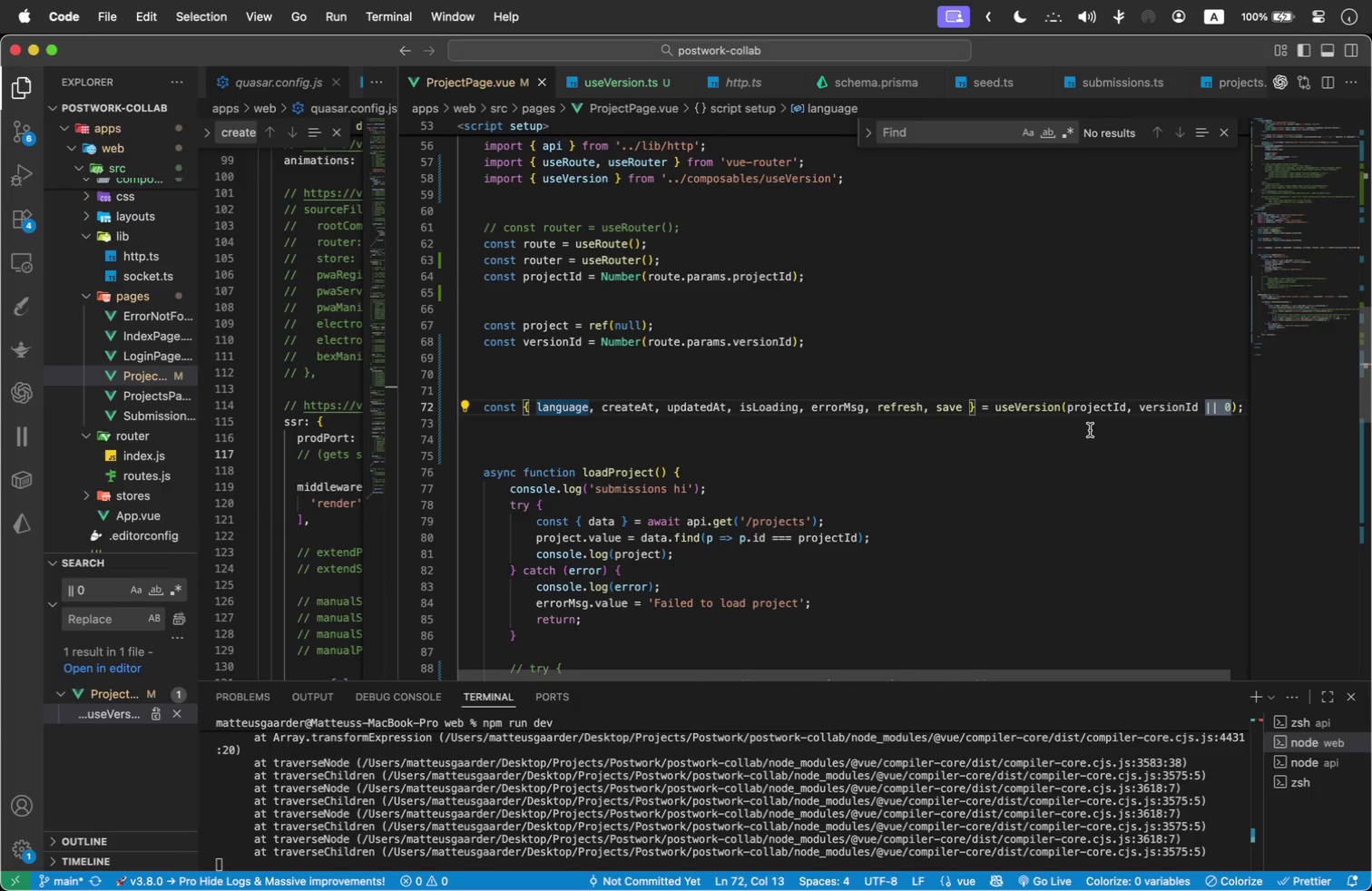 
type(code, )
 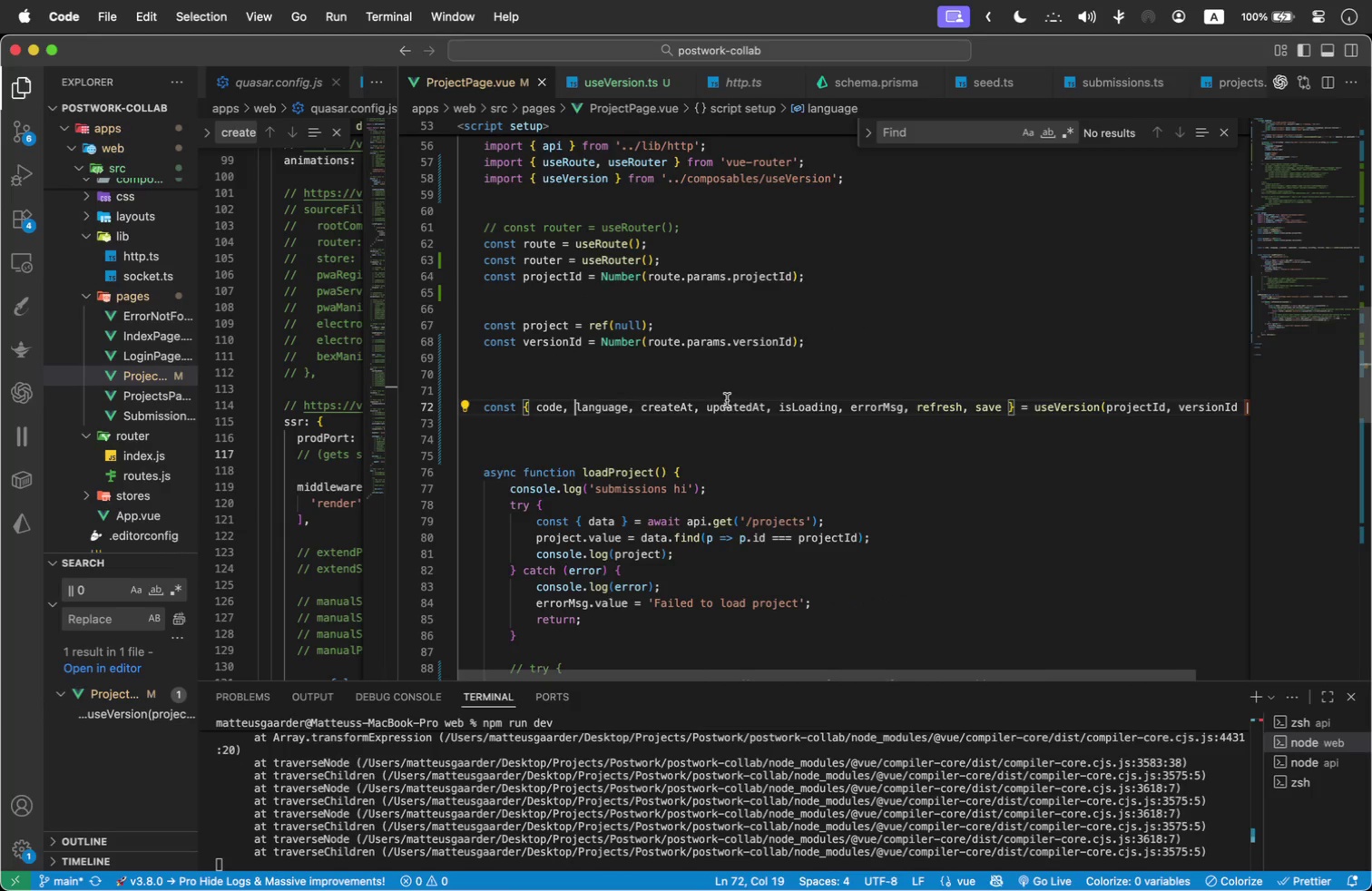 
left_click([681, 410])
 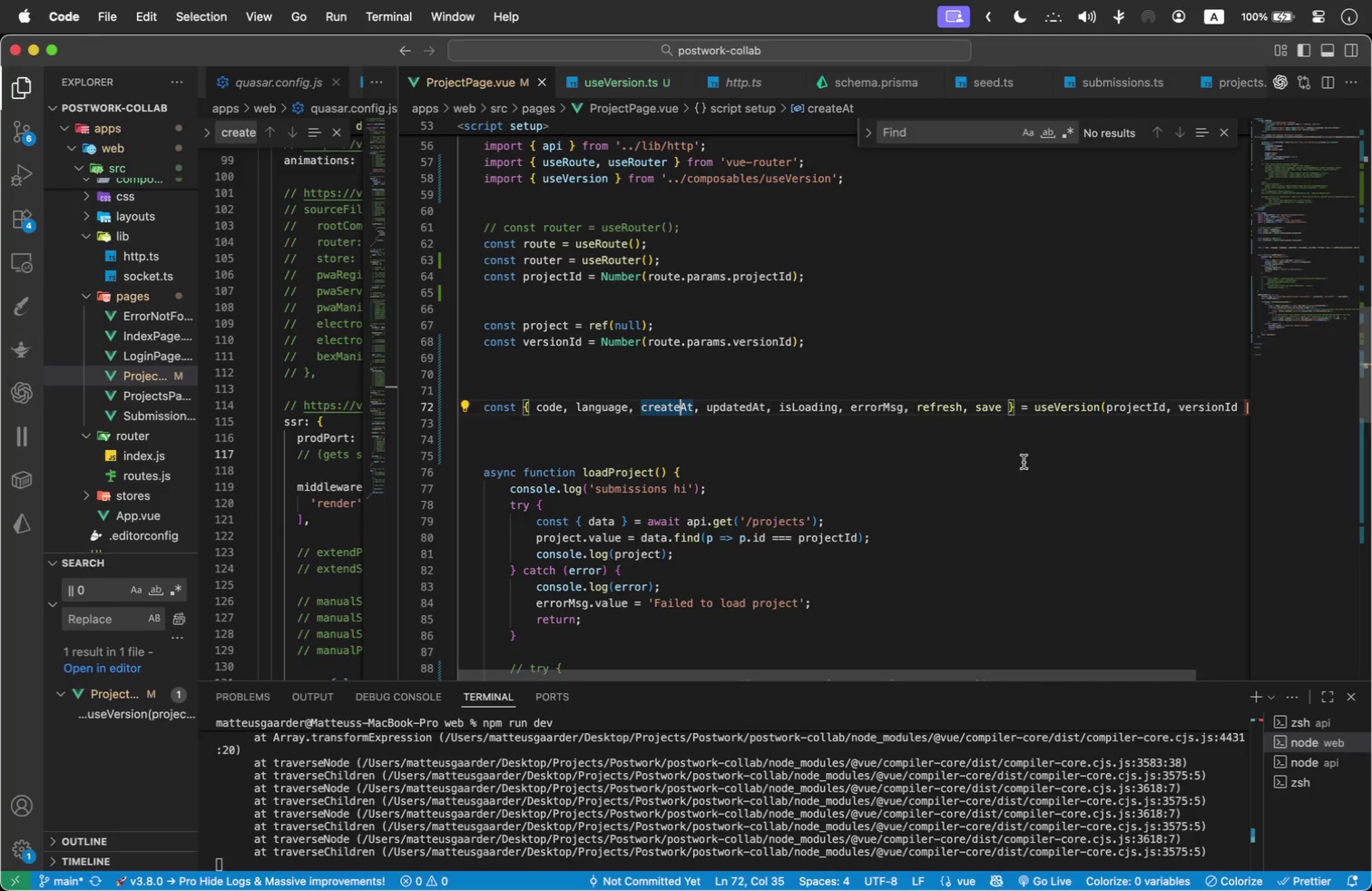 
key(D)
 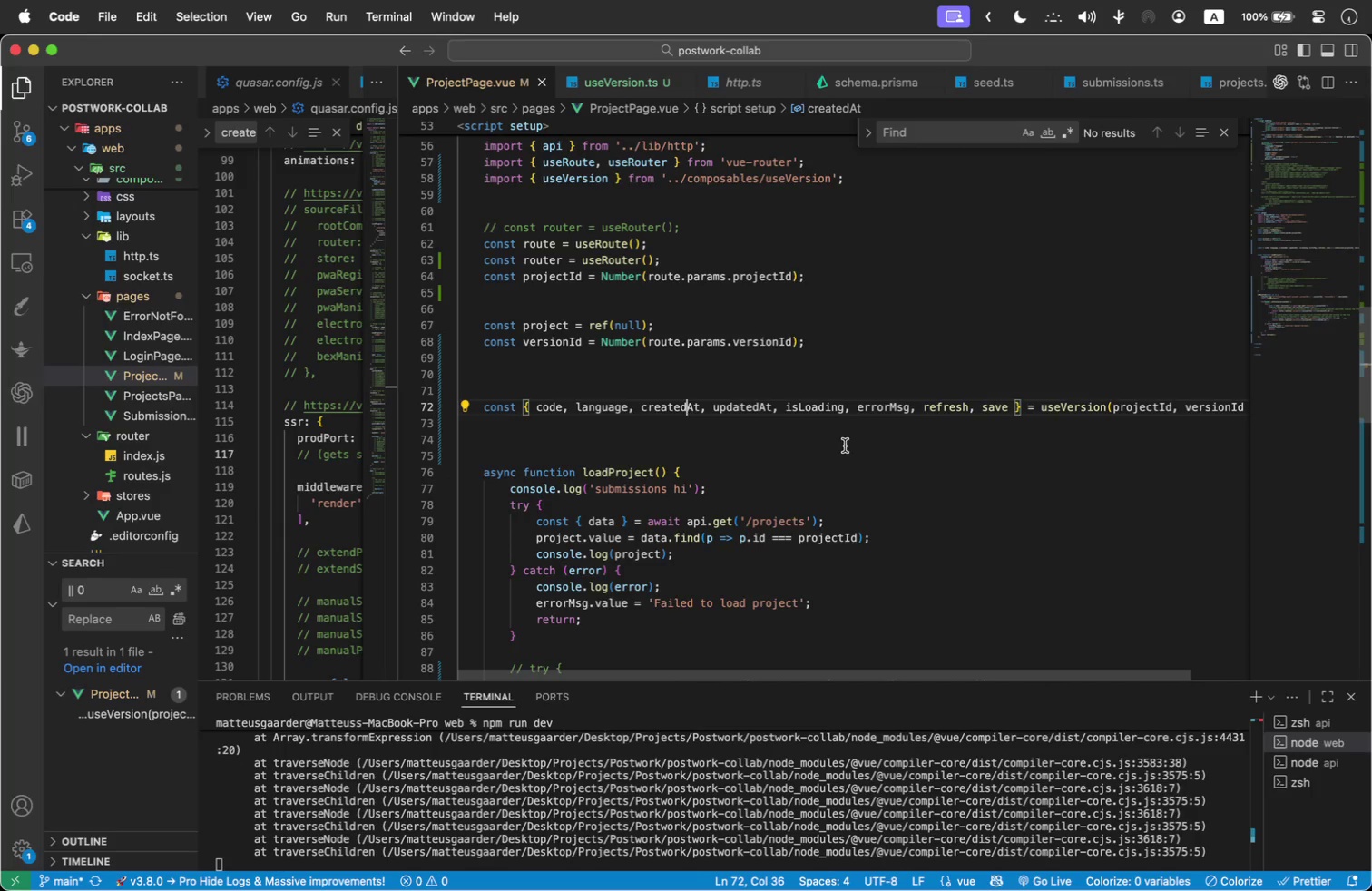 
left_click([845, 446])
 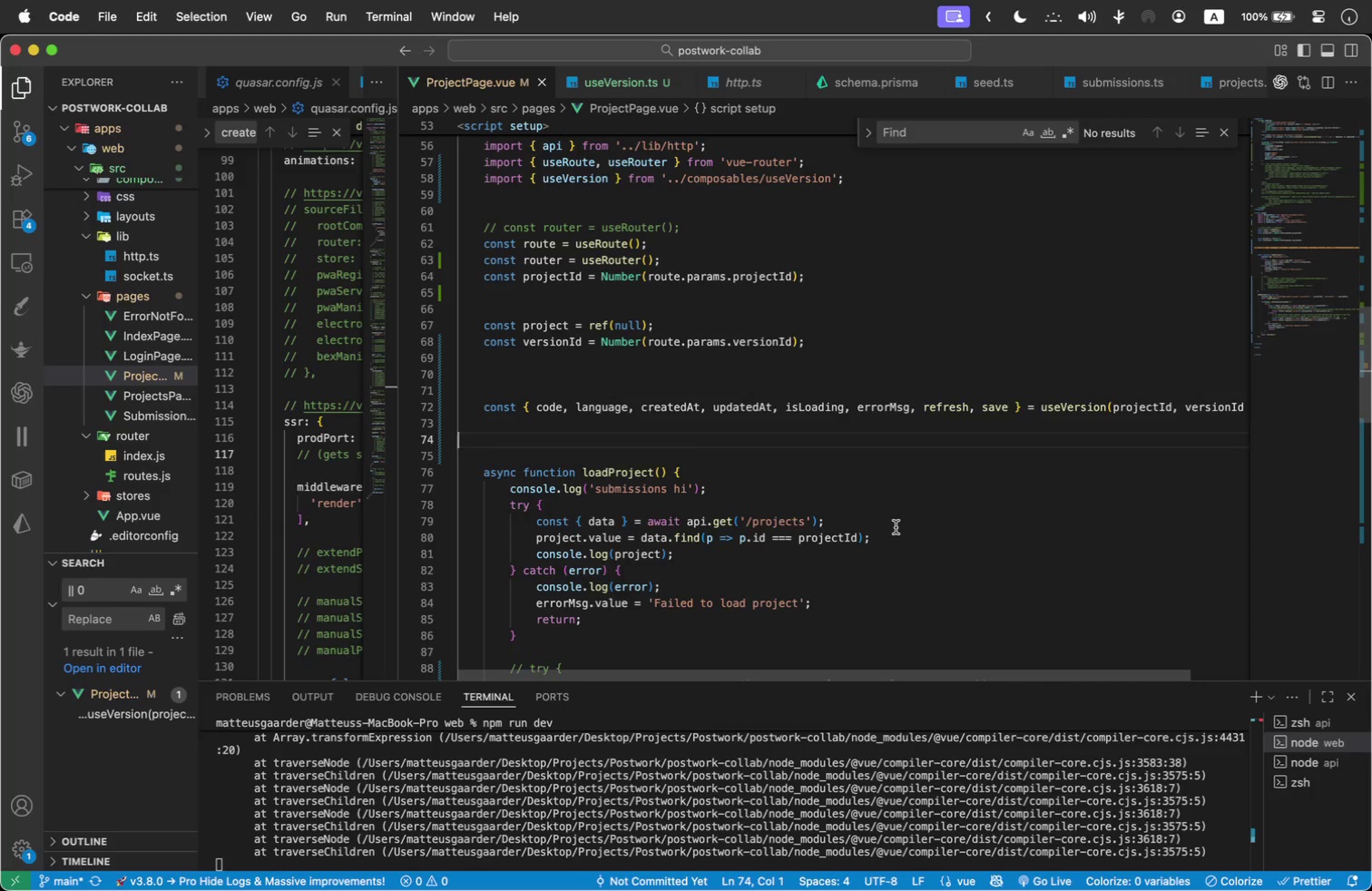 
key(Meta+Tab)
 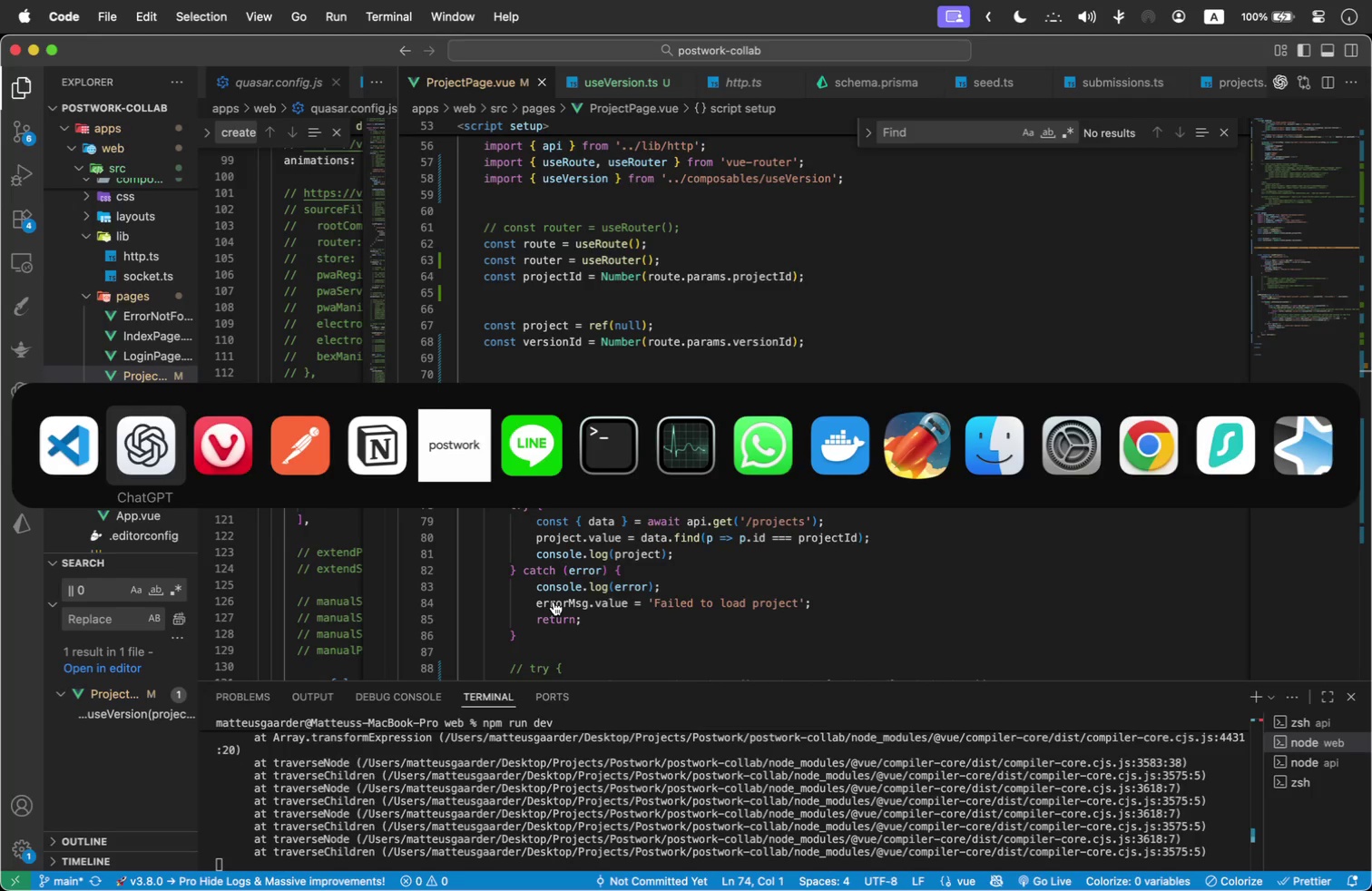 
key(Meta+Tab)
 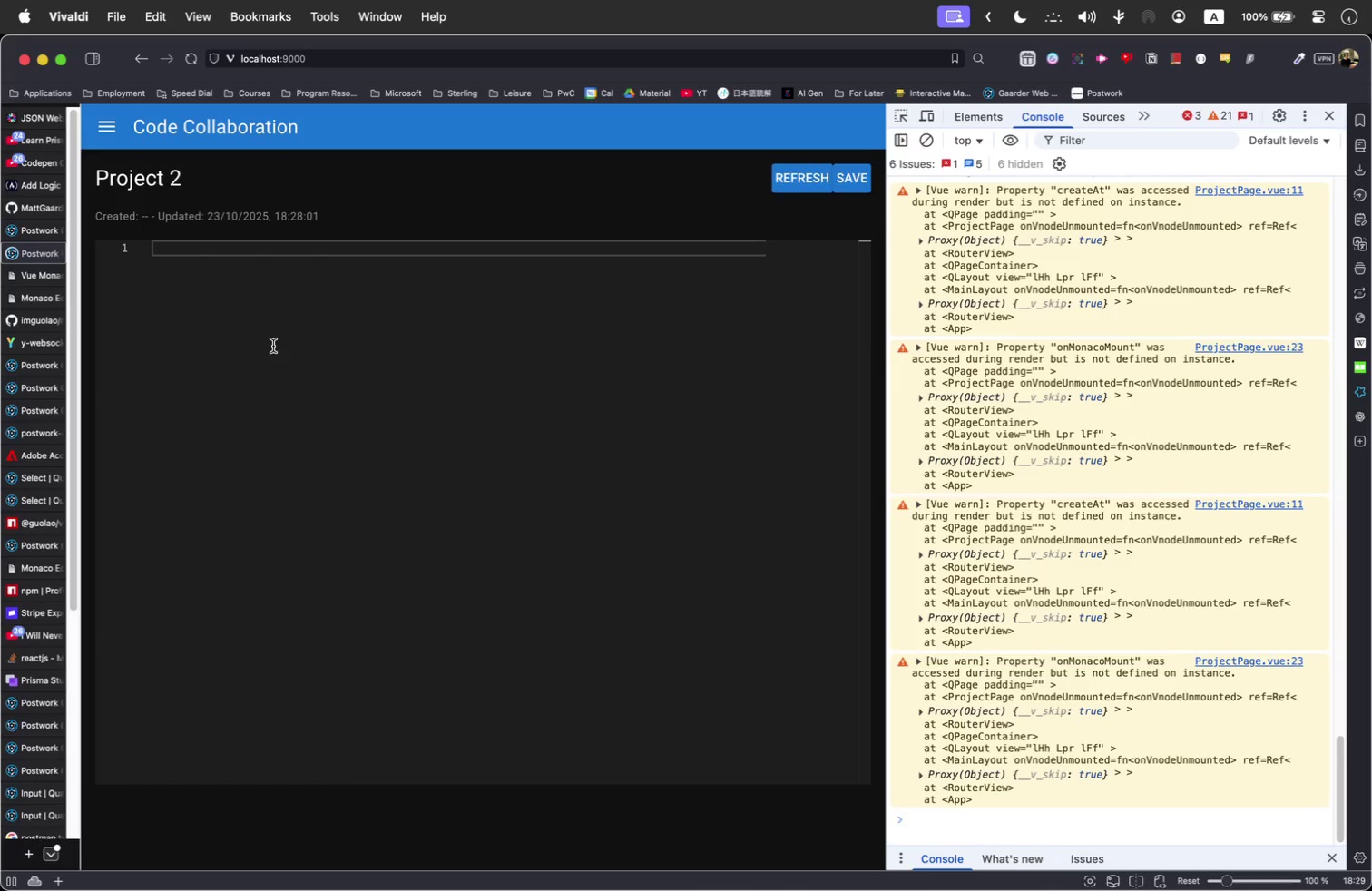 
left_click([273, 346])
 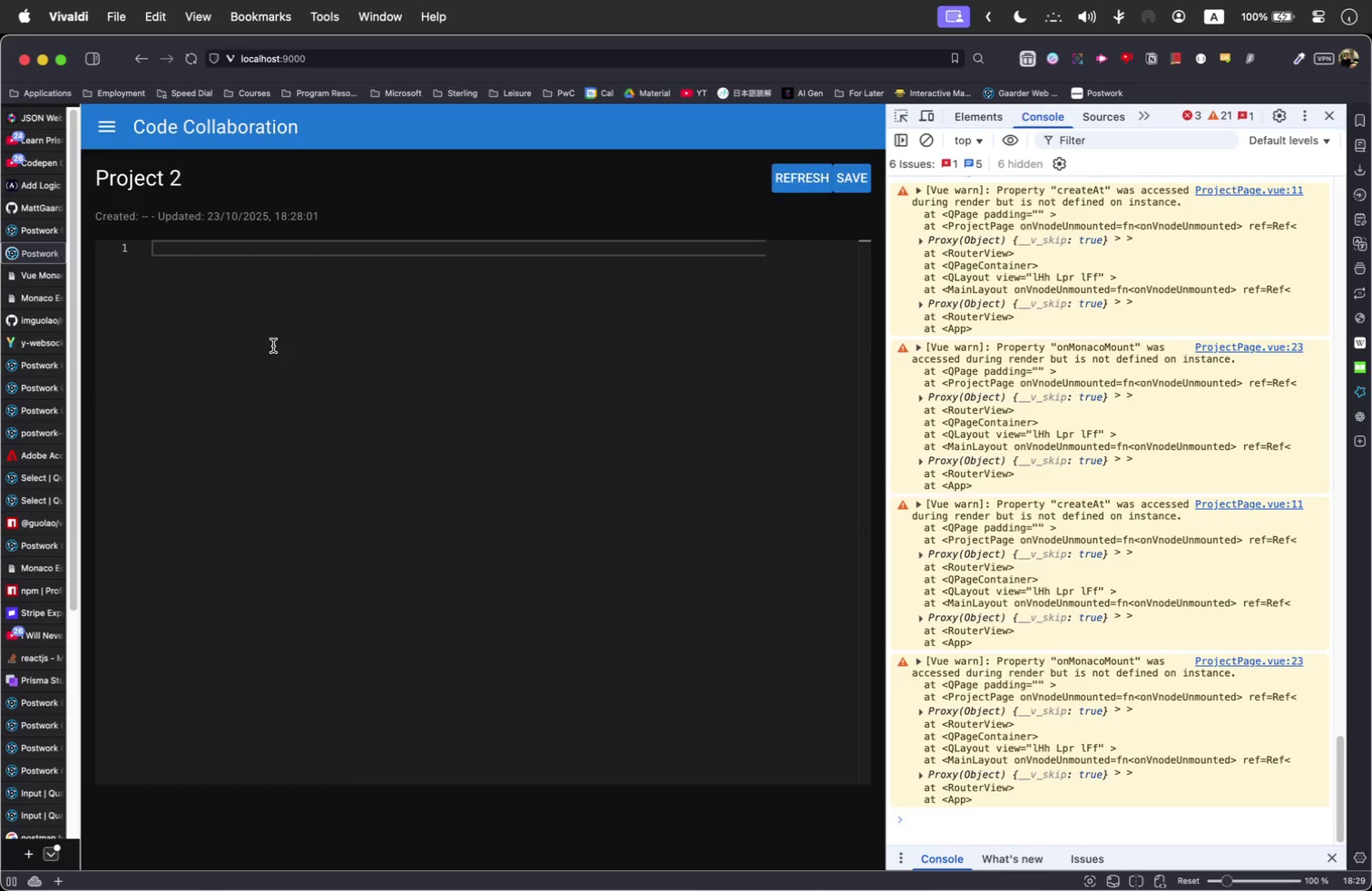 
key(Meta+CommandLeft)
 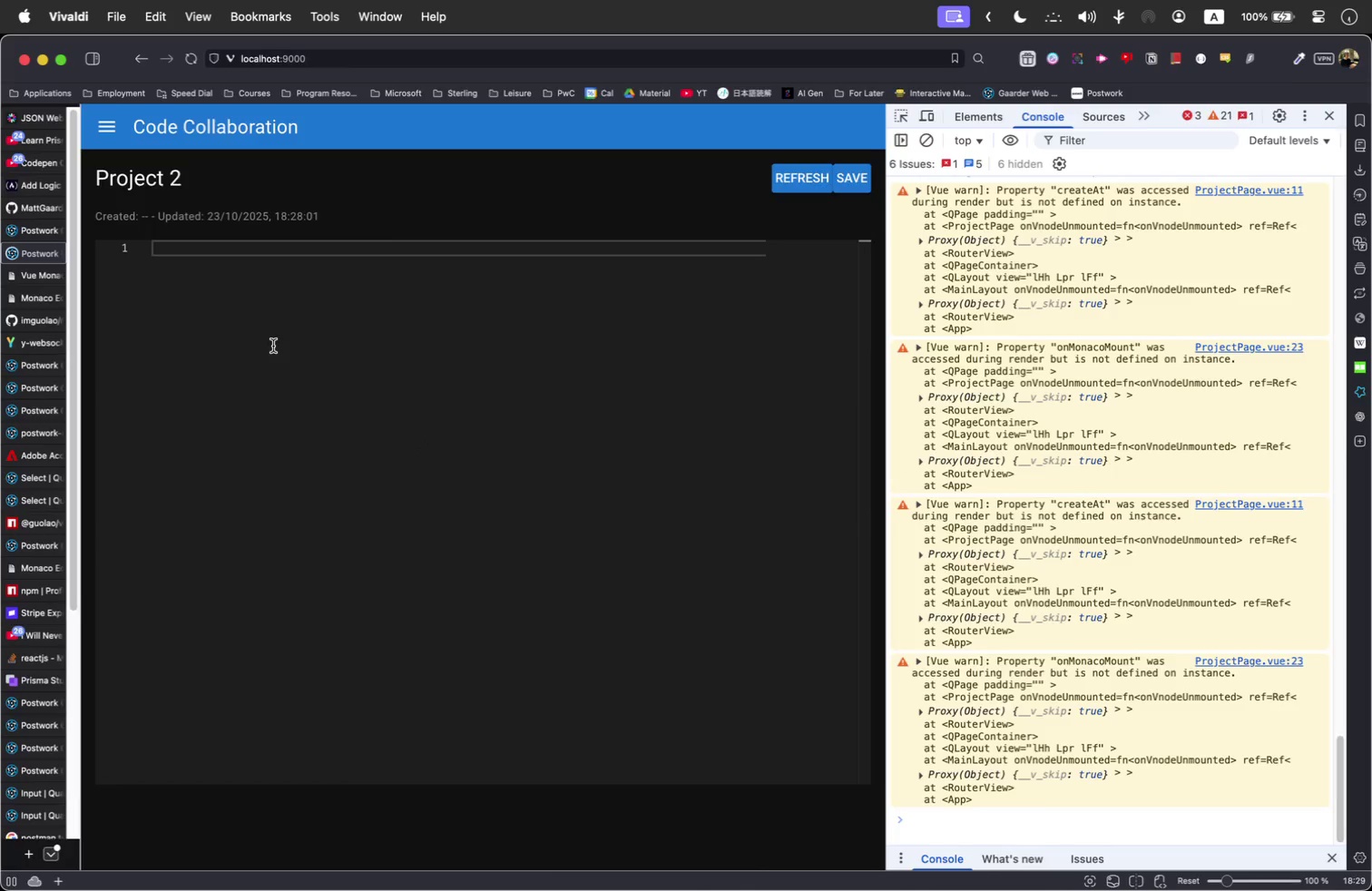 
key(Meta+Tab)
 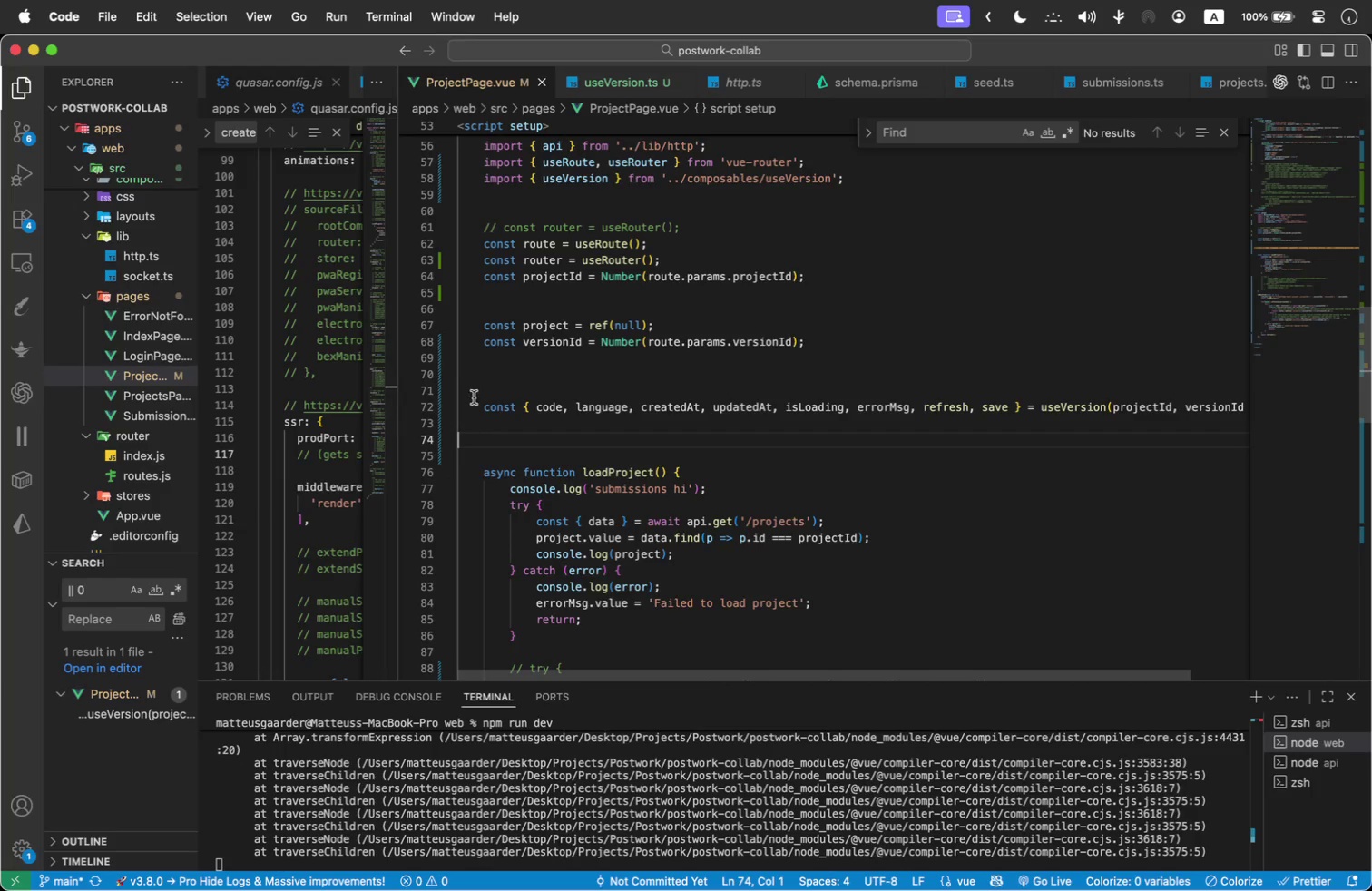 
left_click_drag(start_coordinate=[482, 392], to_coordinate=[634, 531])
 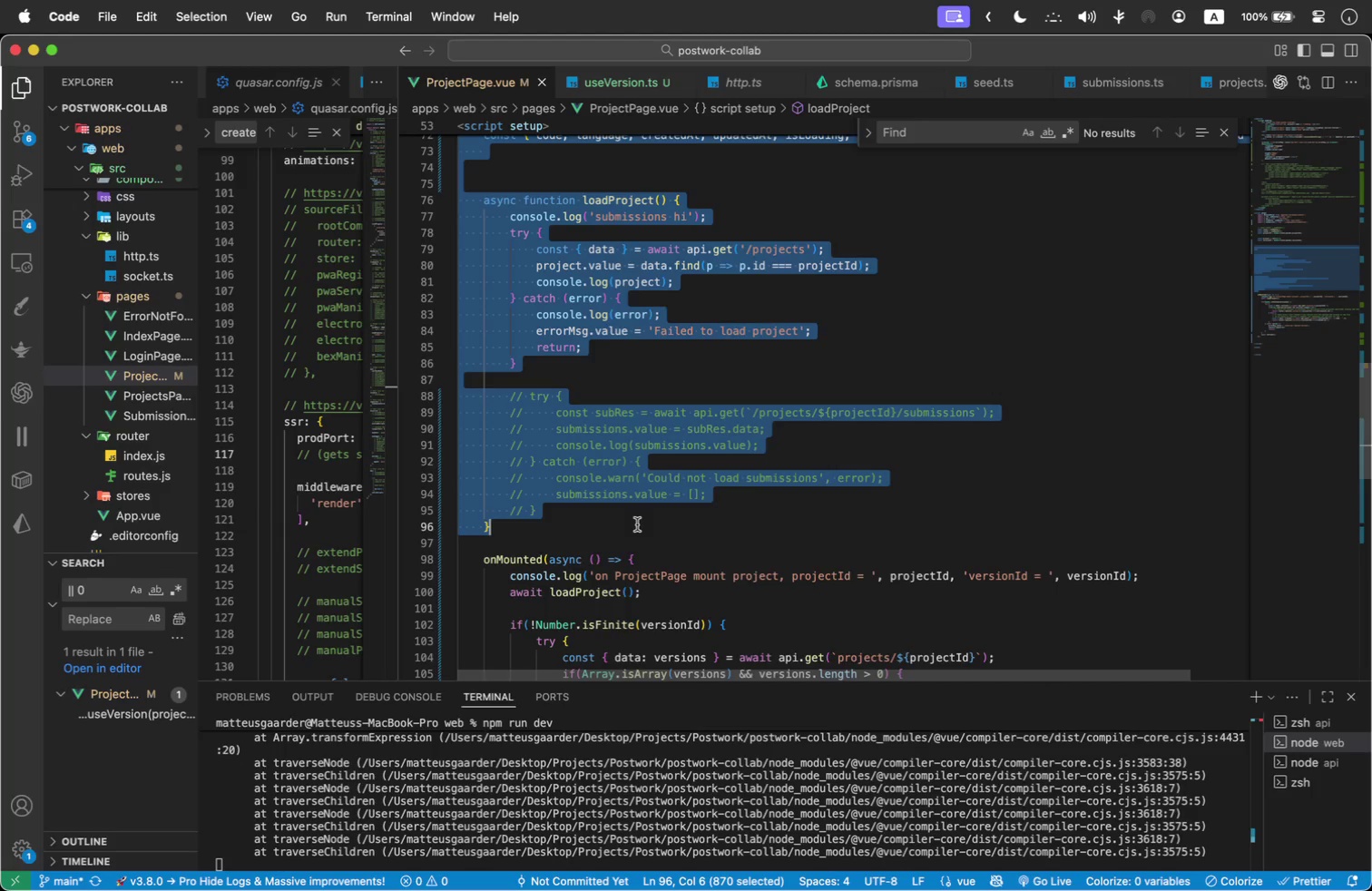 
scroll: coordinate [654, 633], scroll_direction: down, amount: 2.0
 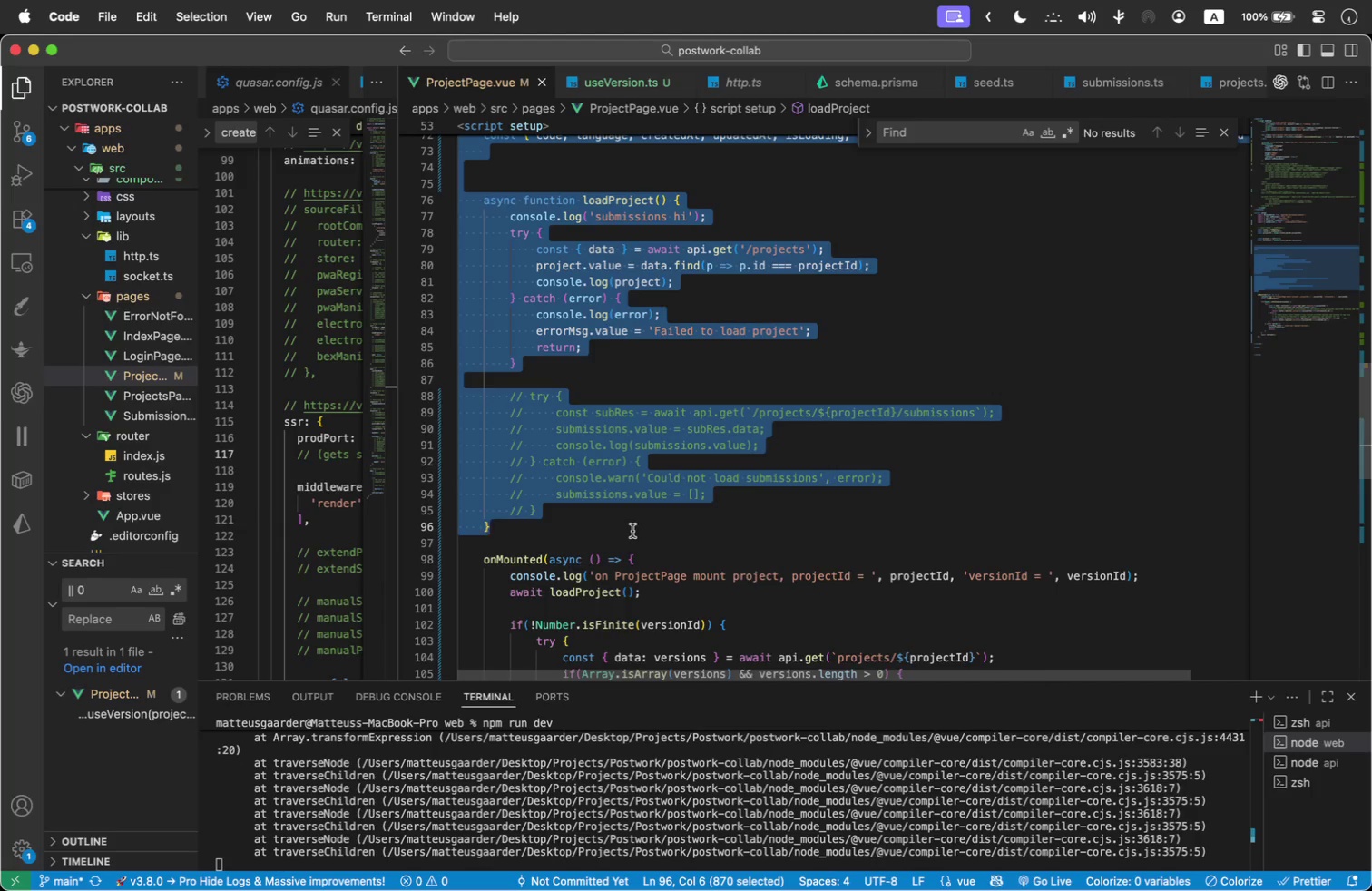 
key(Meta+C)
 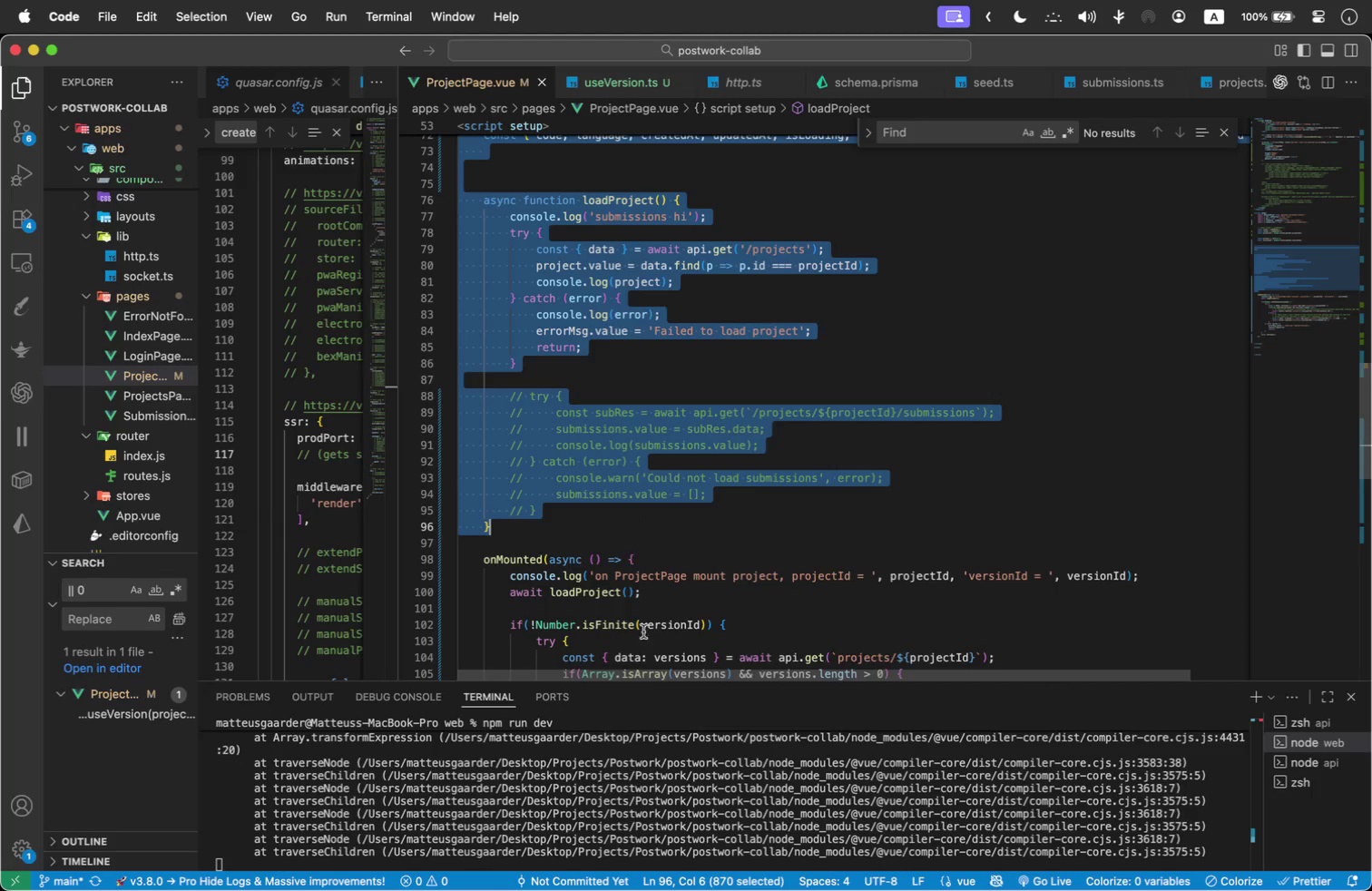 
key(Meta+Tab)
 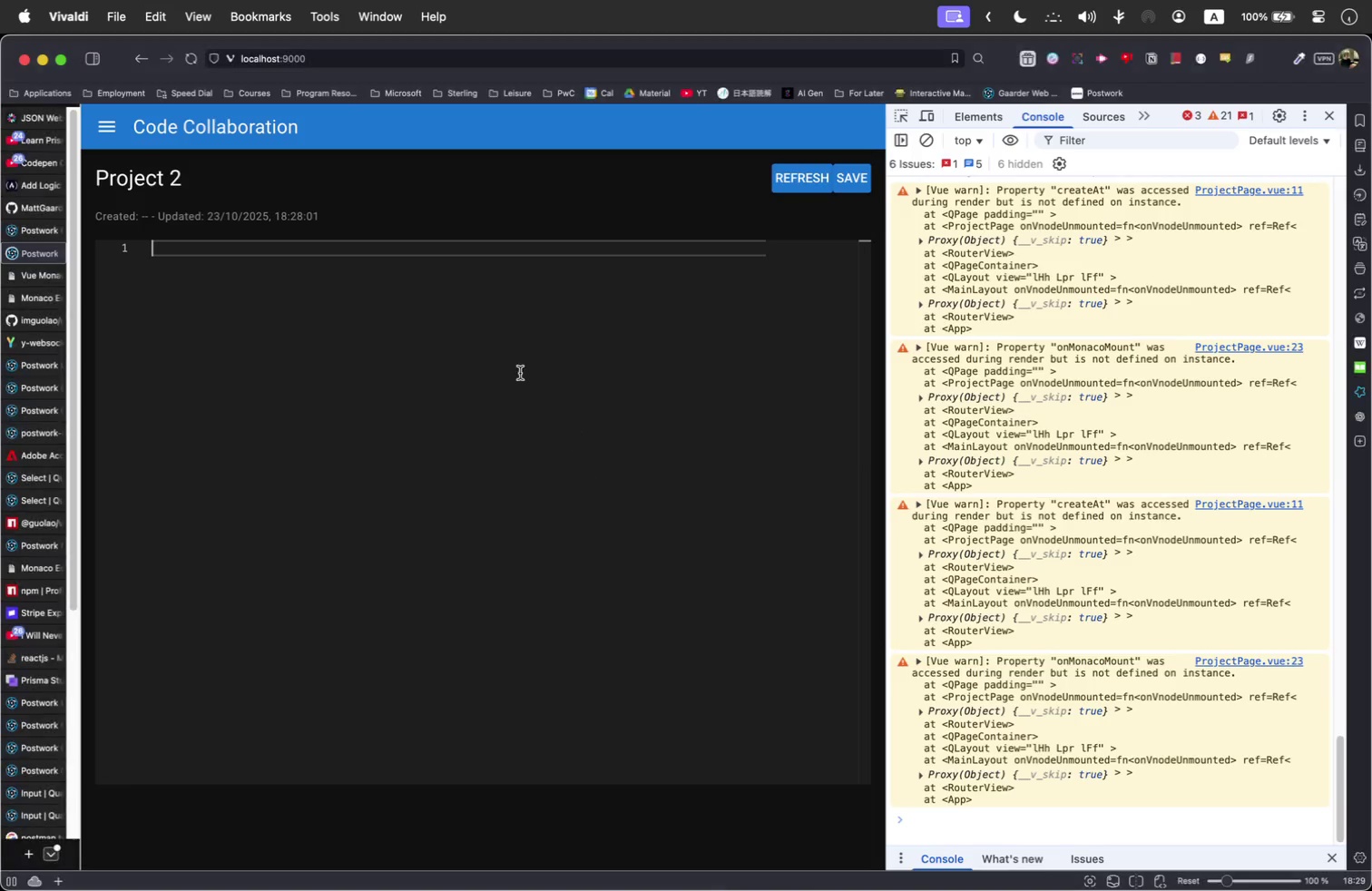 
left_click([475, 301])
 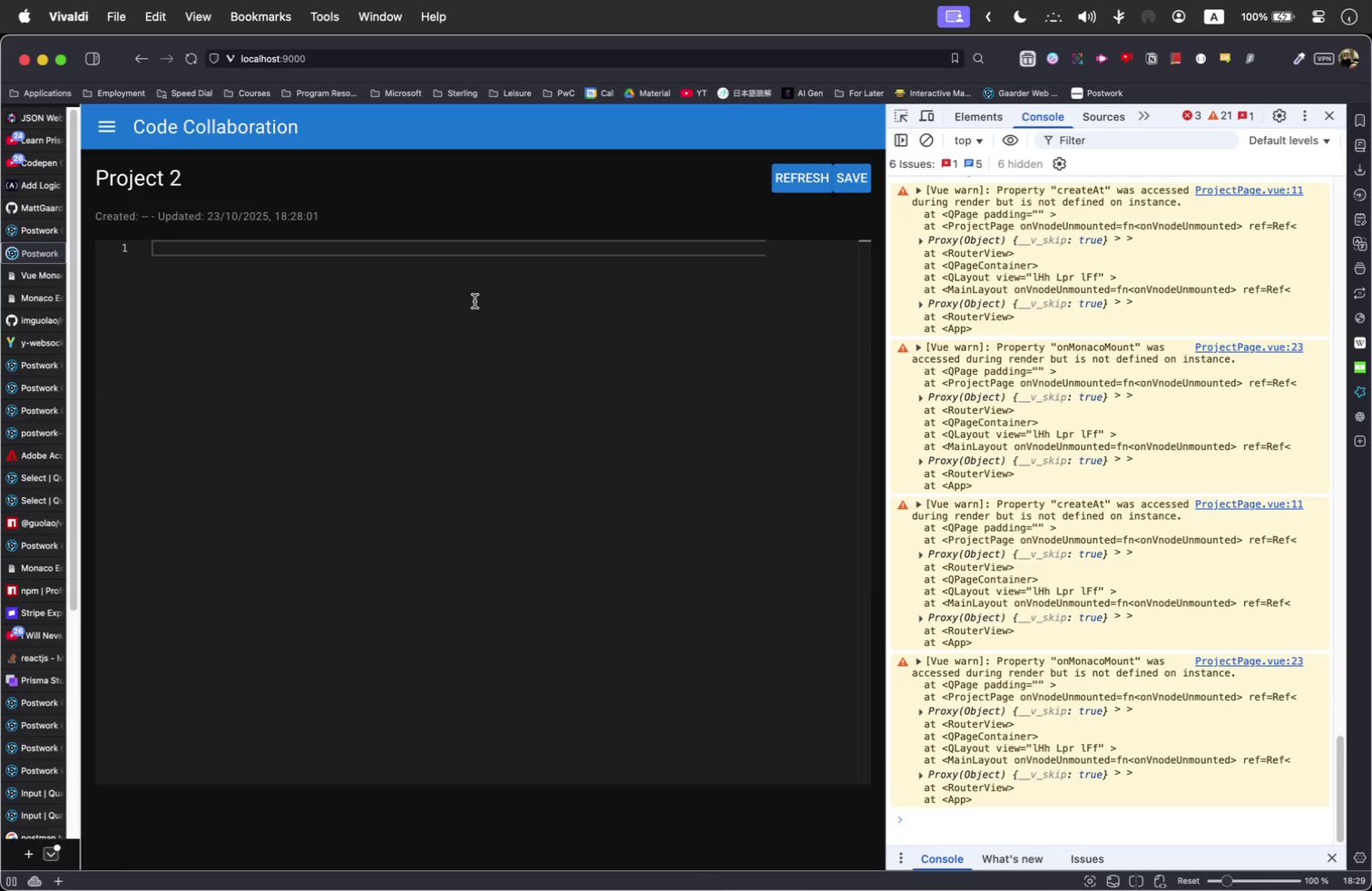 
key(Meta+V)
 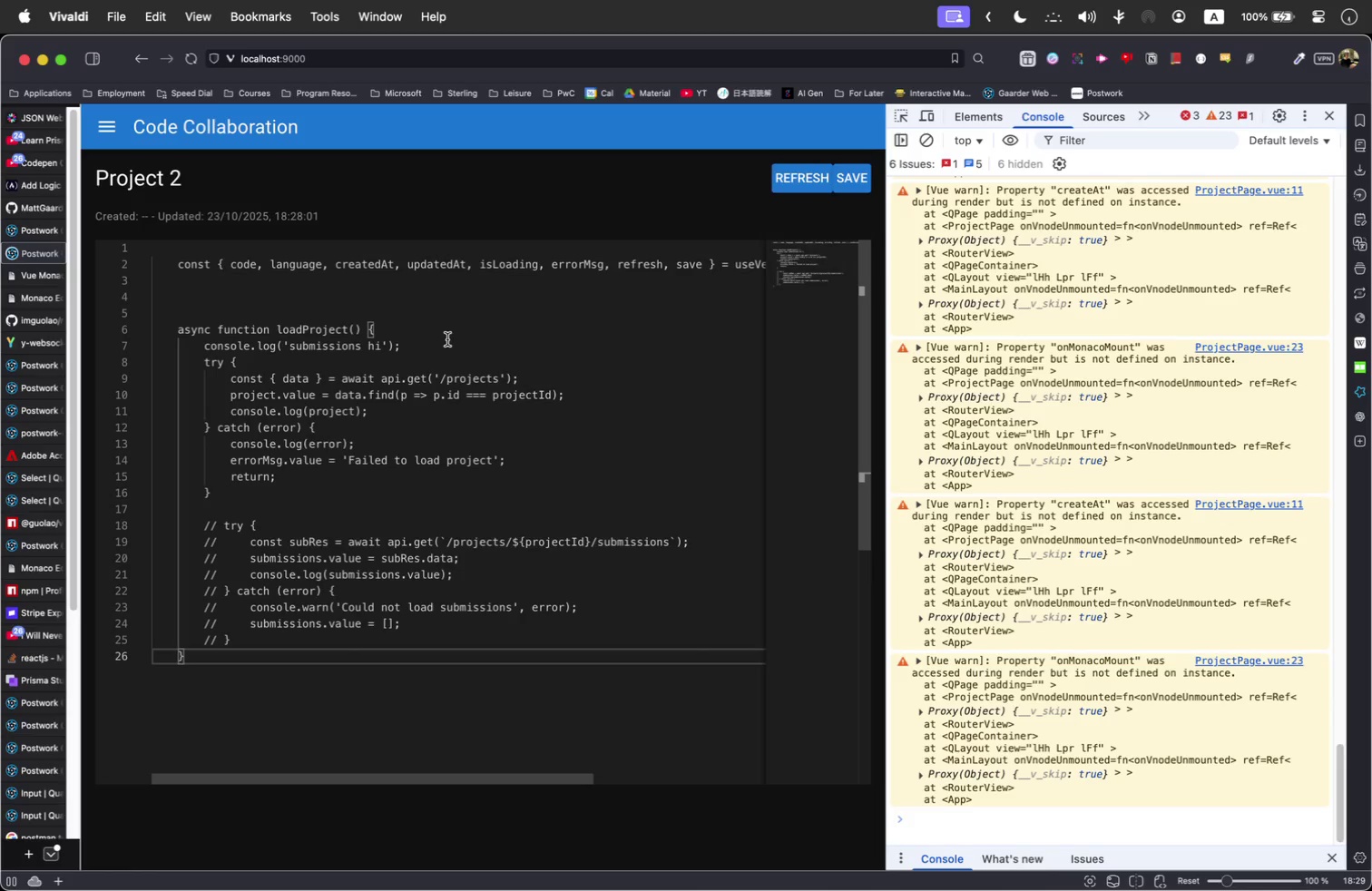 
scroll: coordinate [390, 451], scroll_direction: up, amount: 44.0
 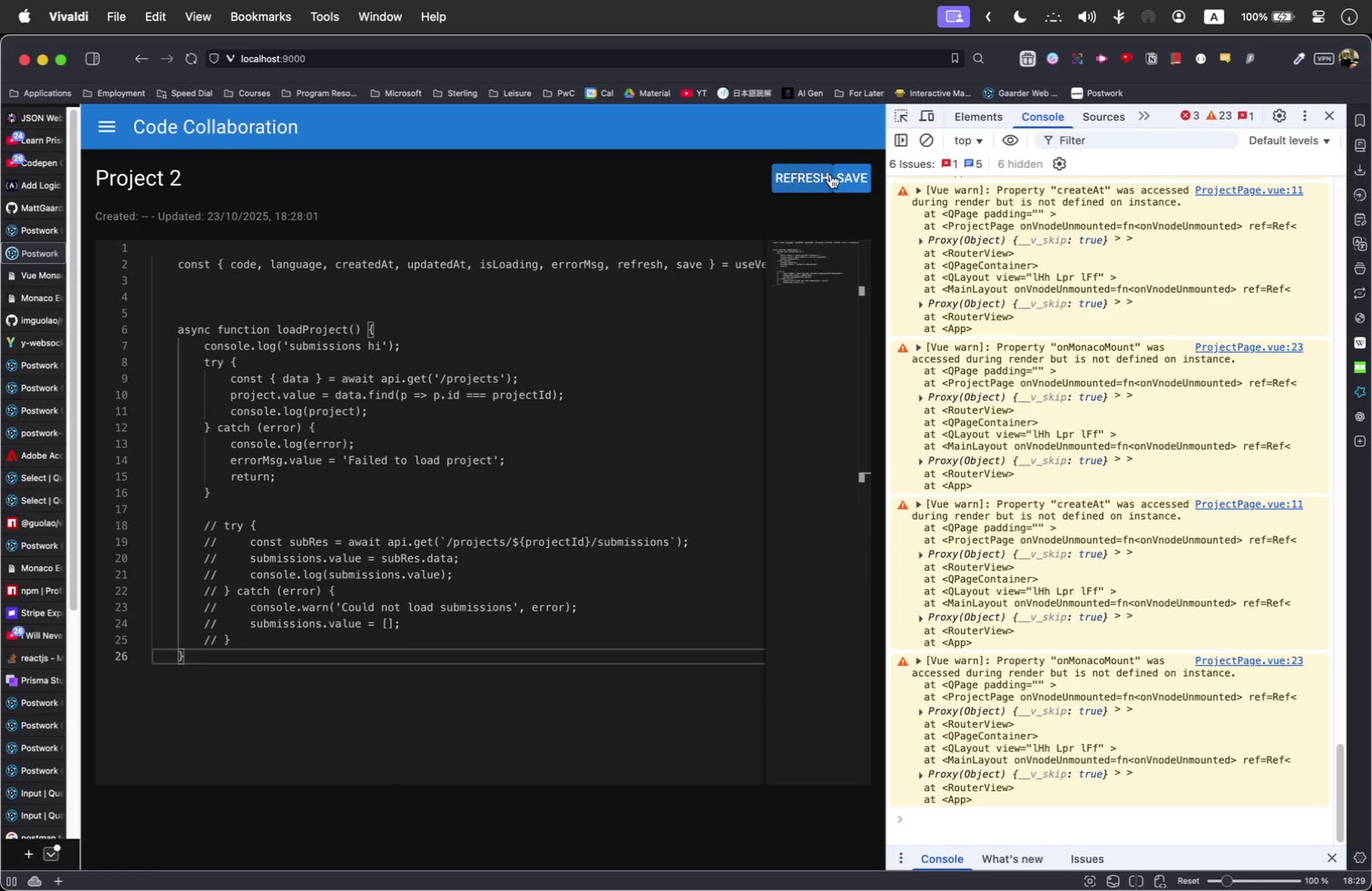 
left_click([855, 179])
 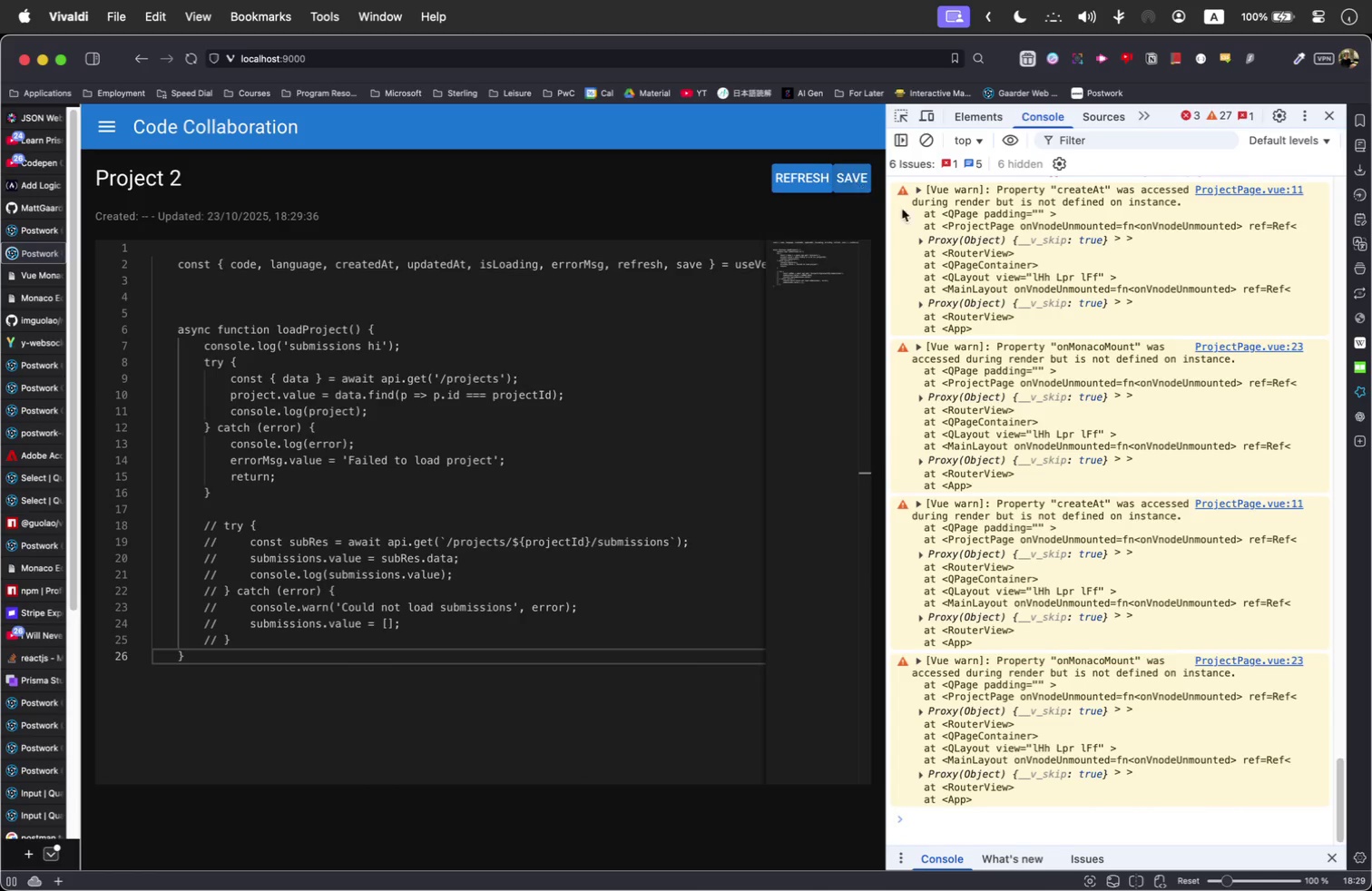 
scroll: coordinate [1171, 397], scroll_direction: up, amount: 3.0
 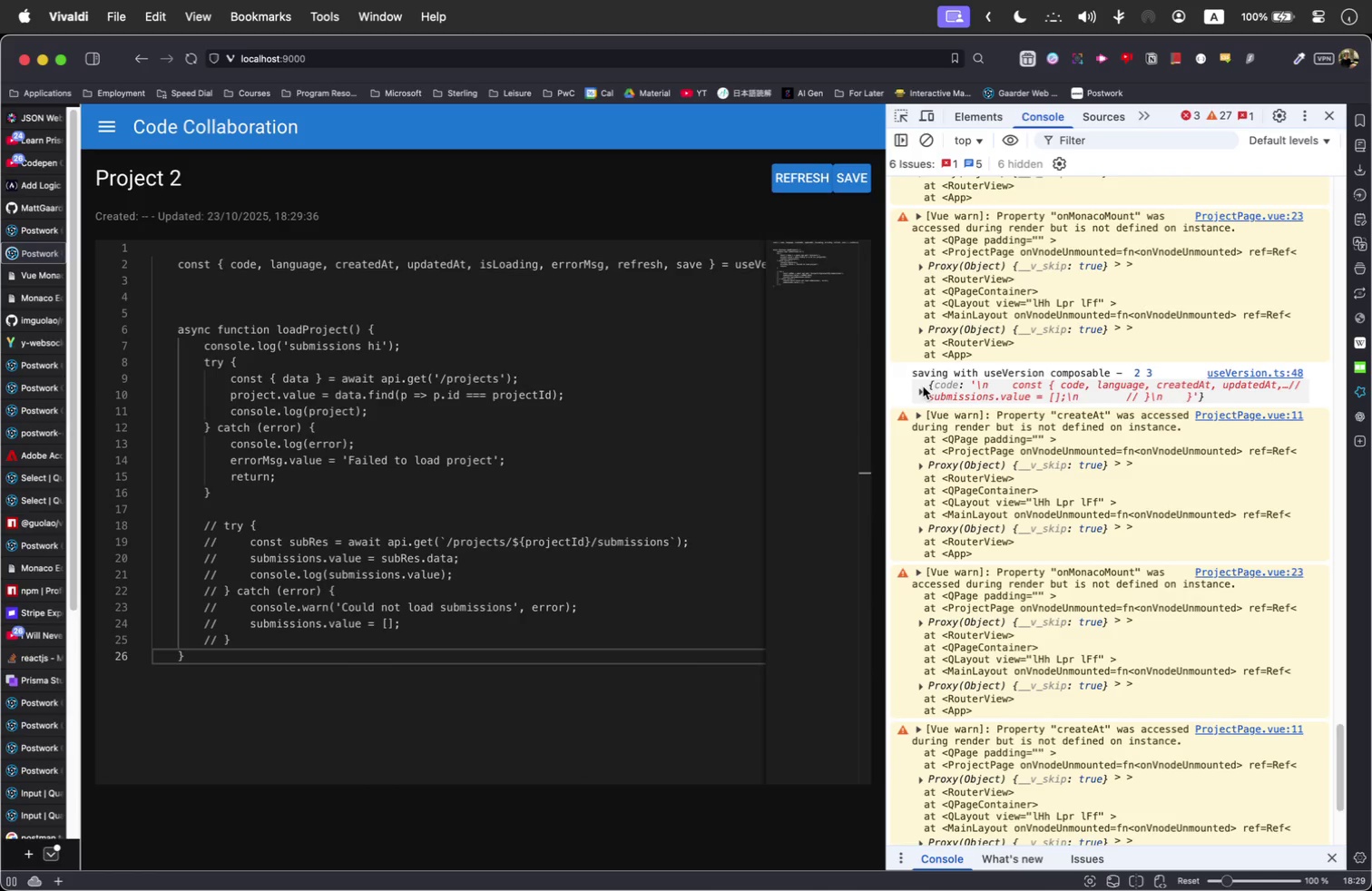 
left_click([917, 389])
 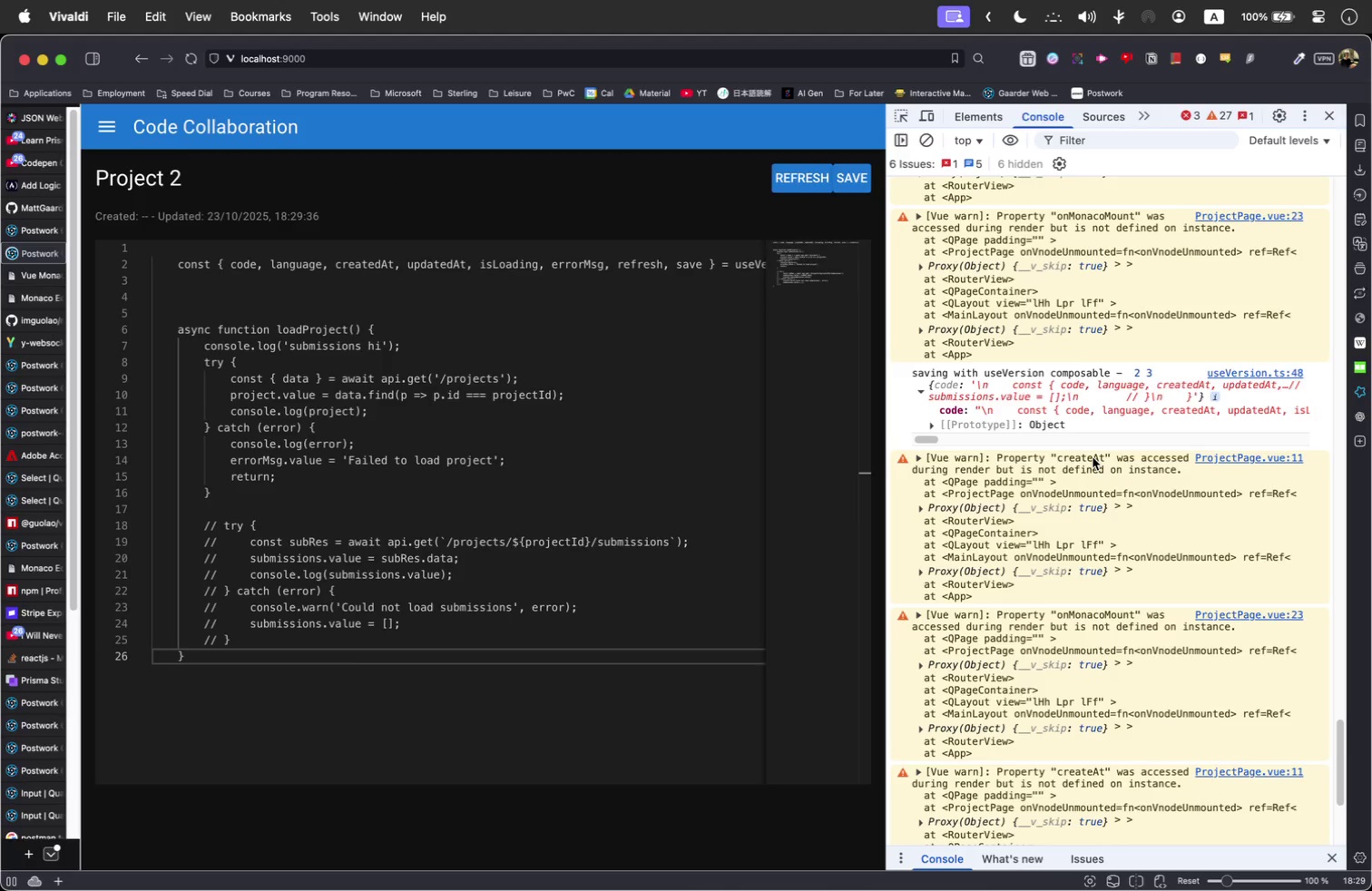 
wait(7.7)
 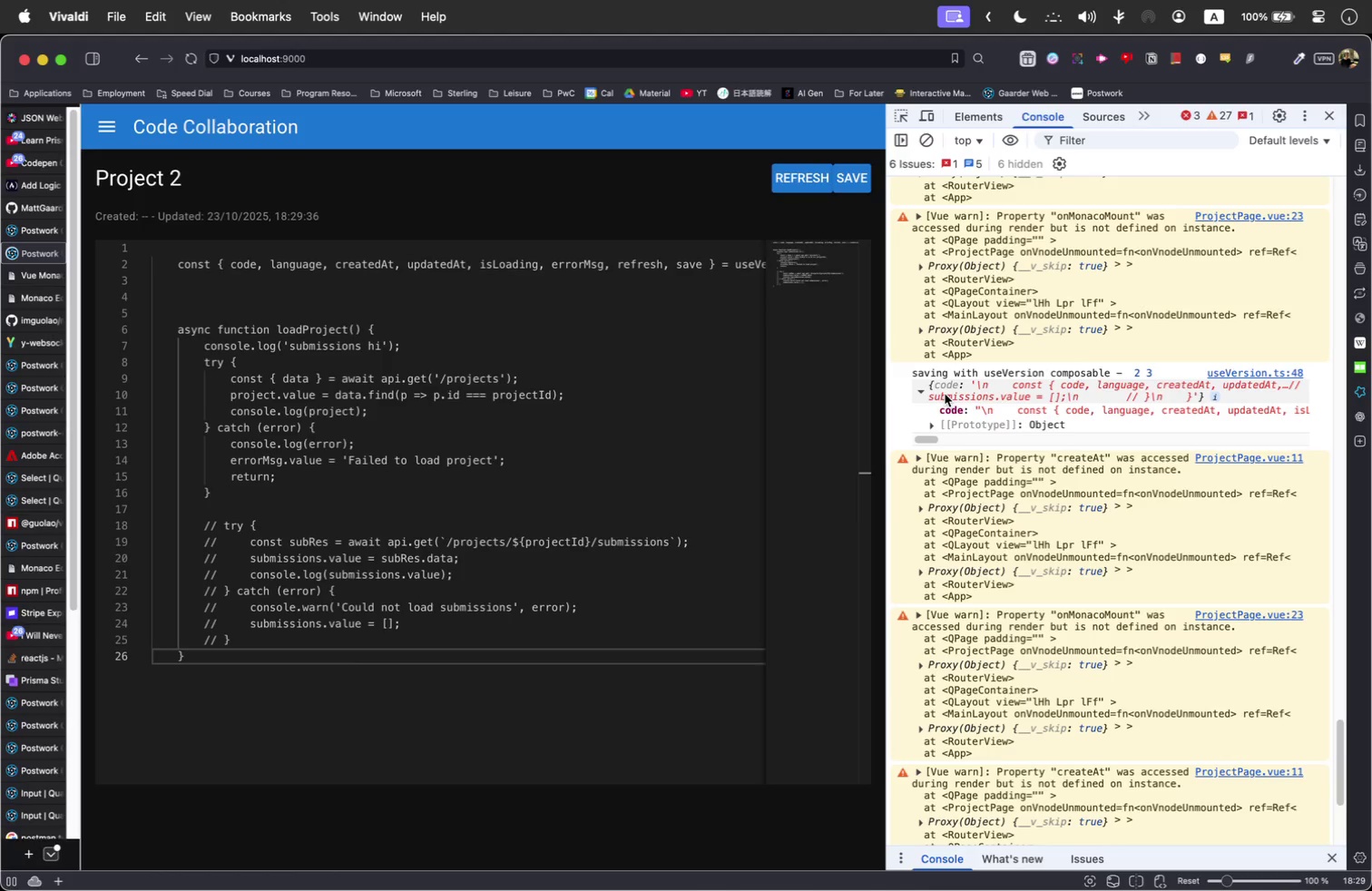 
double_click([1093, 457])
 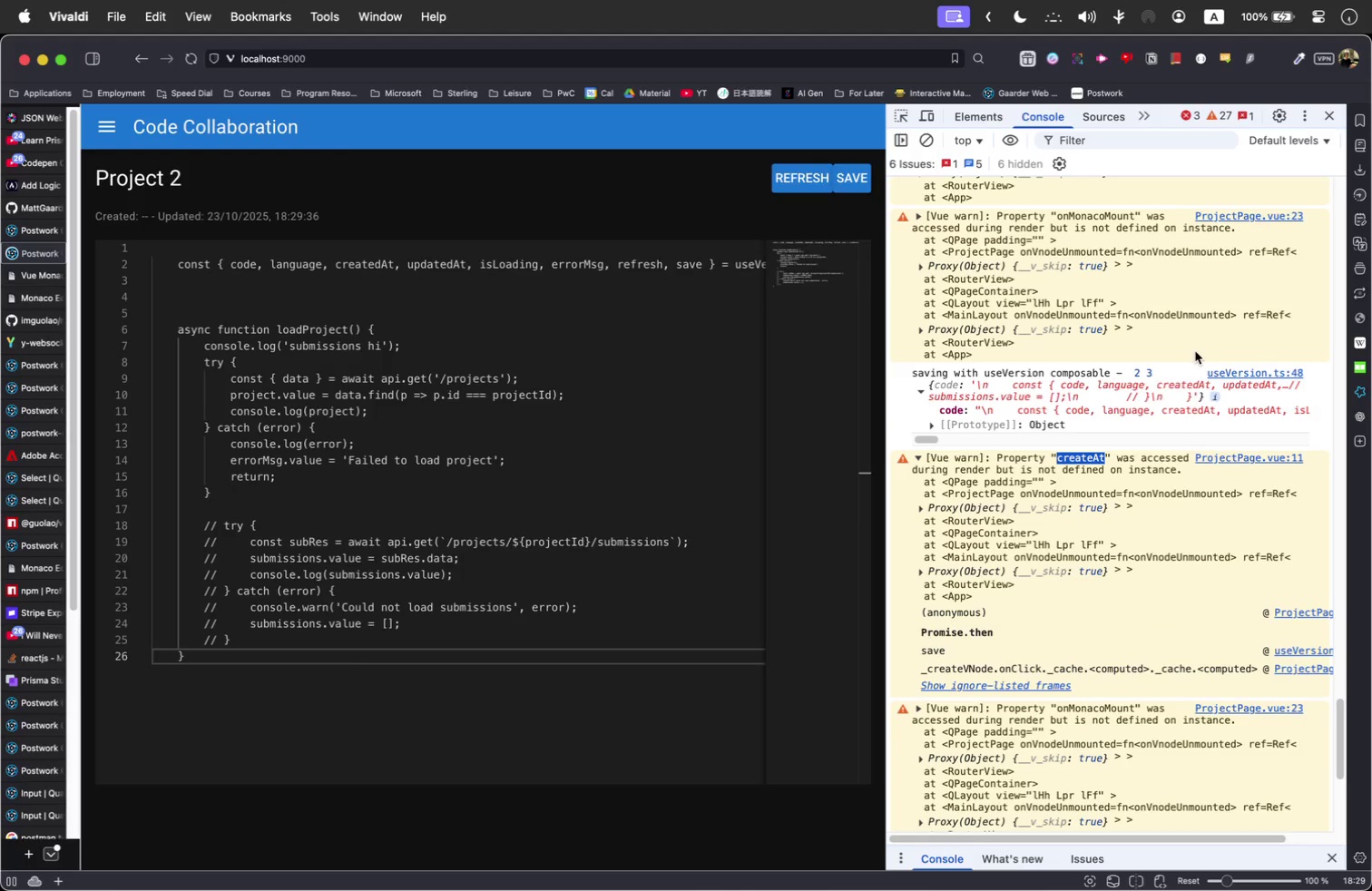 
key(Meta+C)
 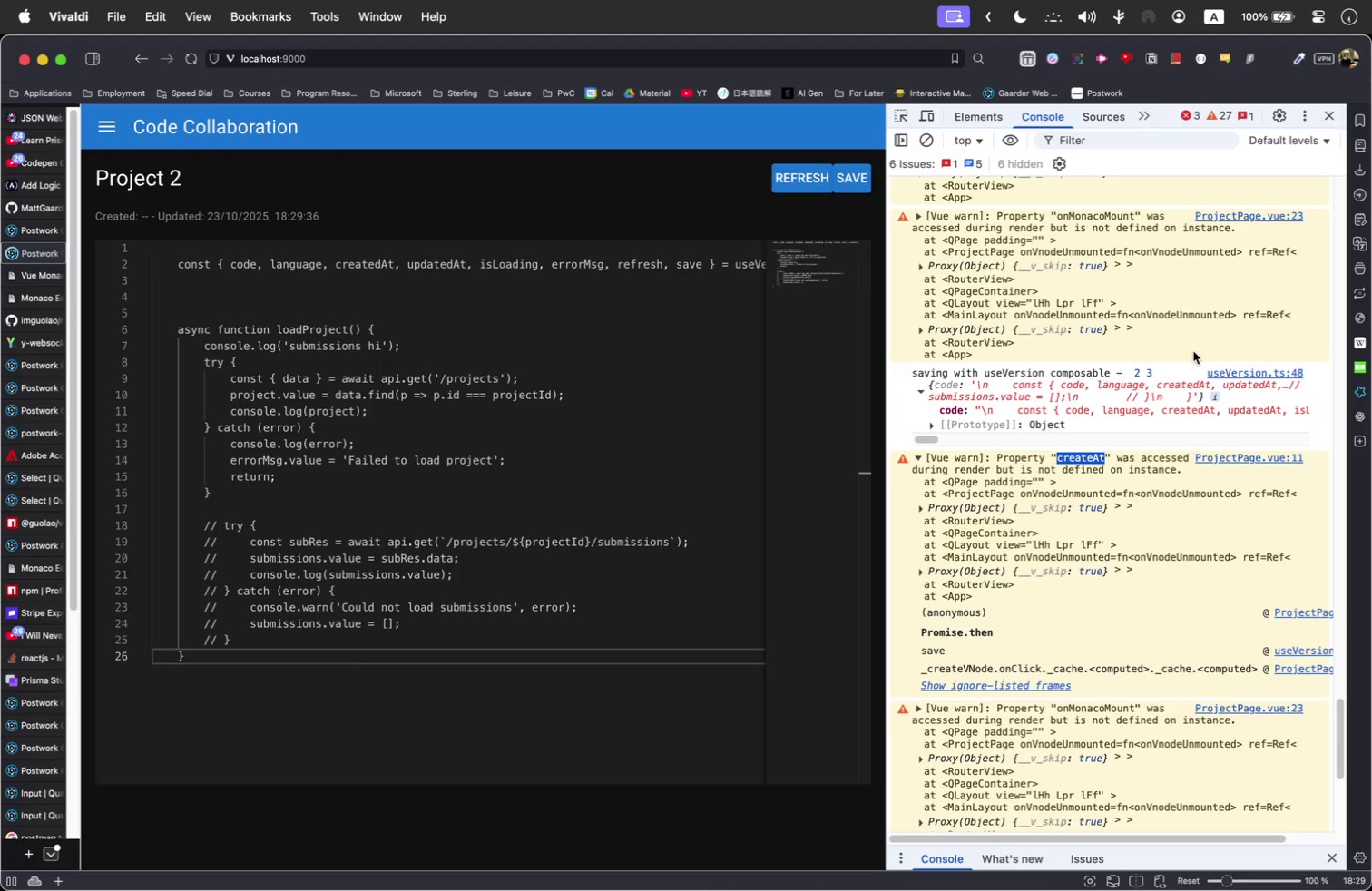 
key(Meta+Tab)
 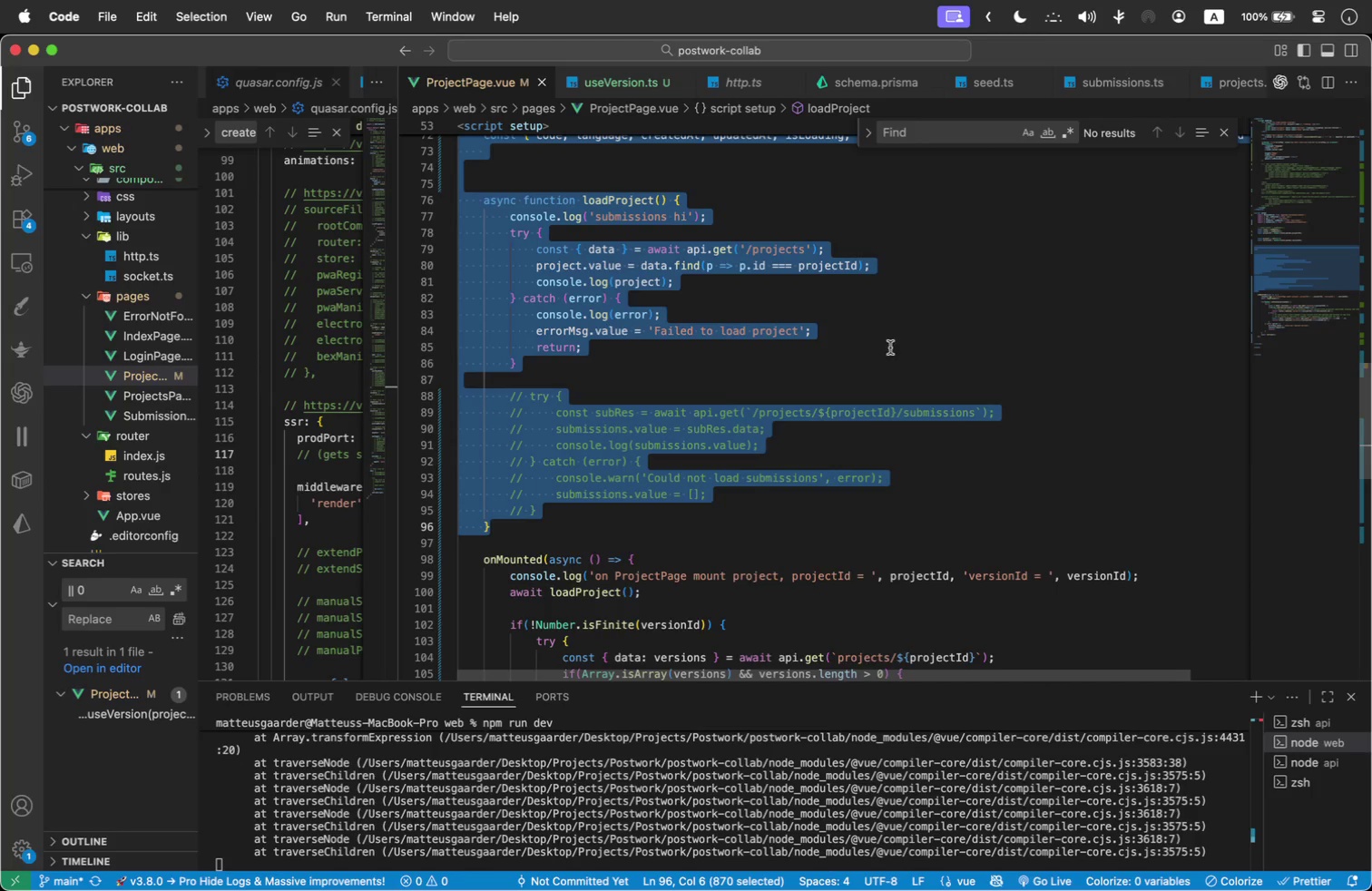 
left_click([879, 353])
 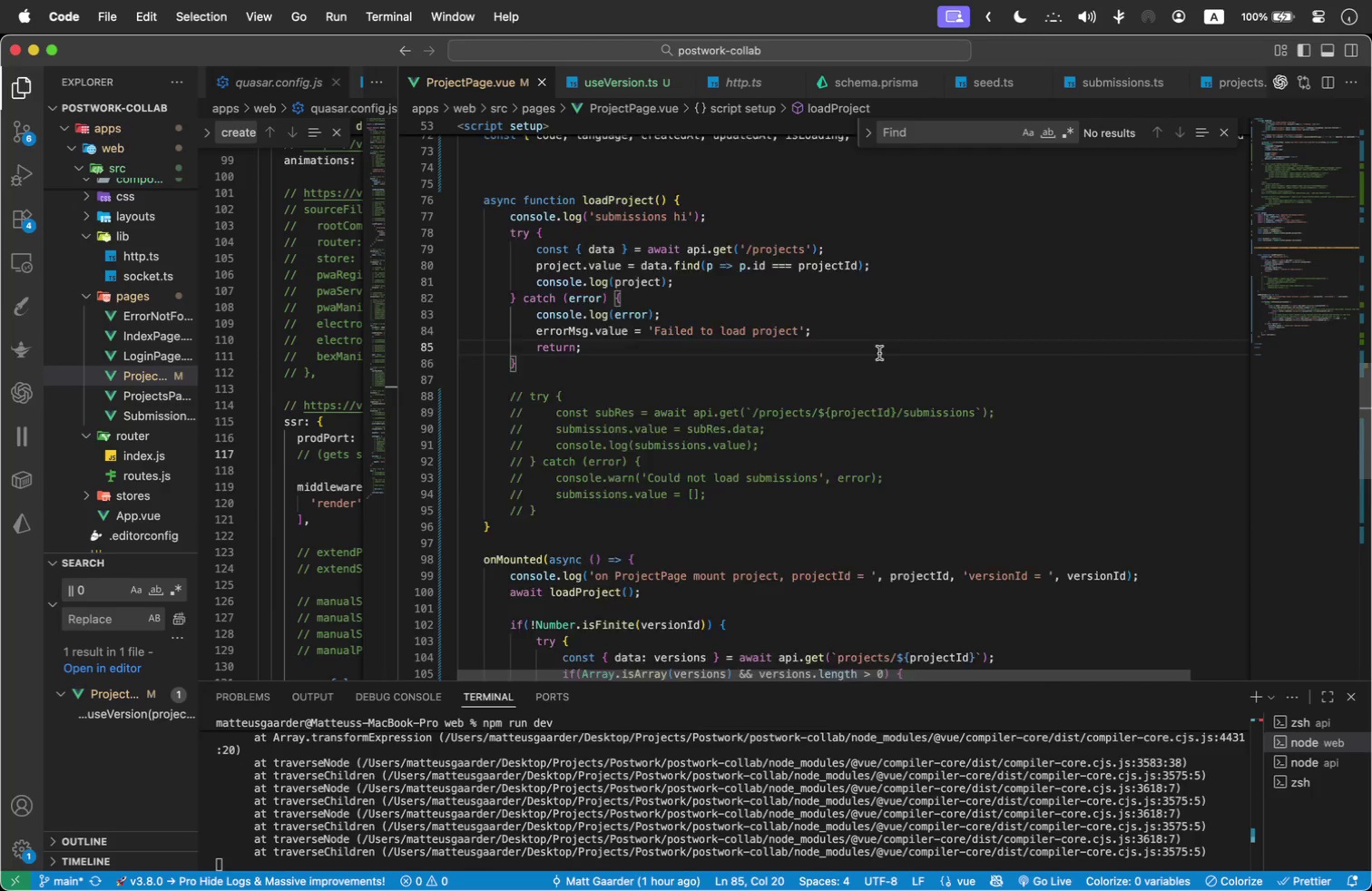 
scroll: coordinate [879, 353], scroll_direction: up, amount: 1.0
 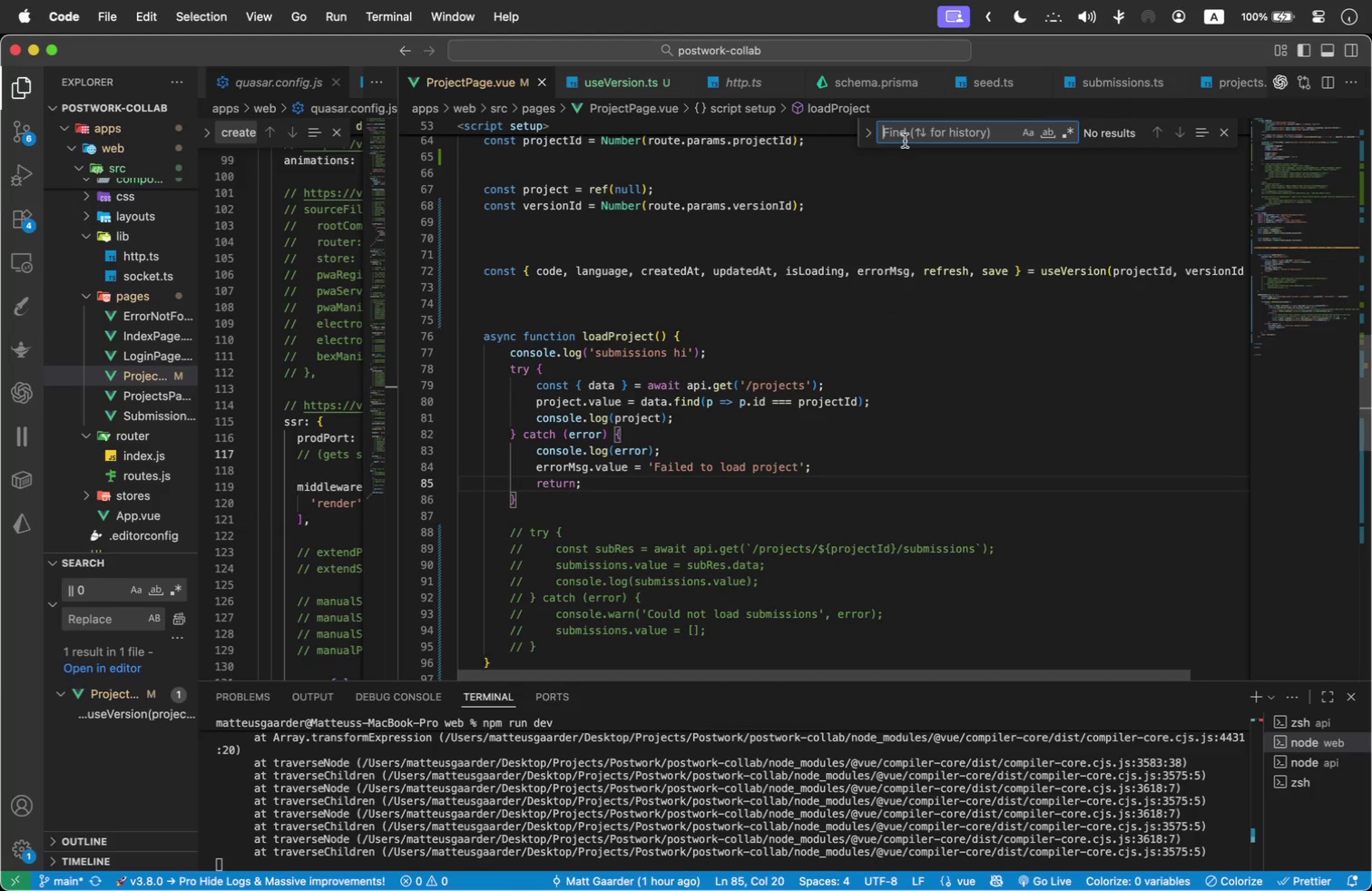 
double_click([905, 141])
 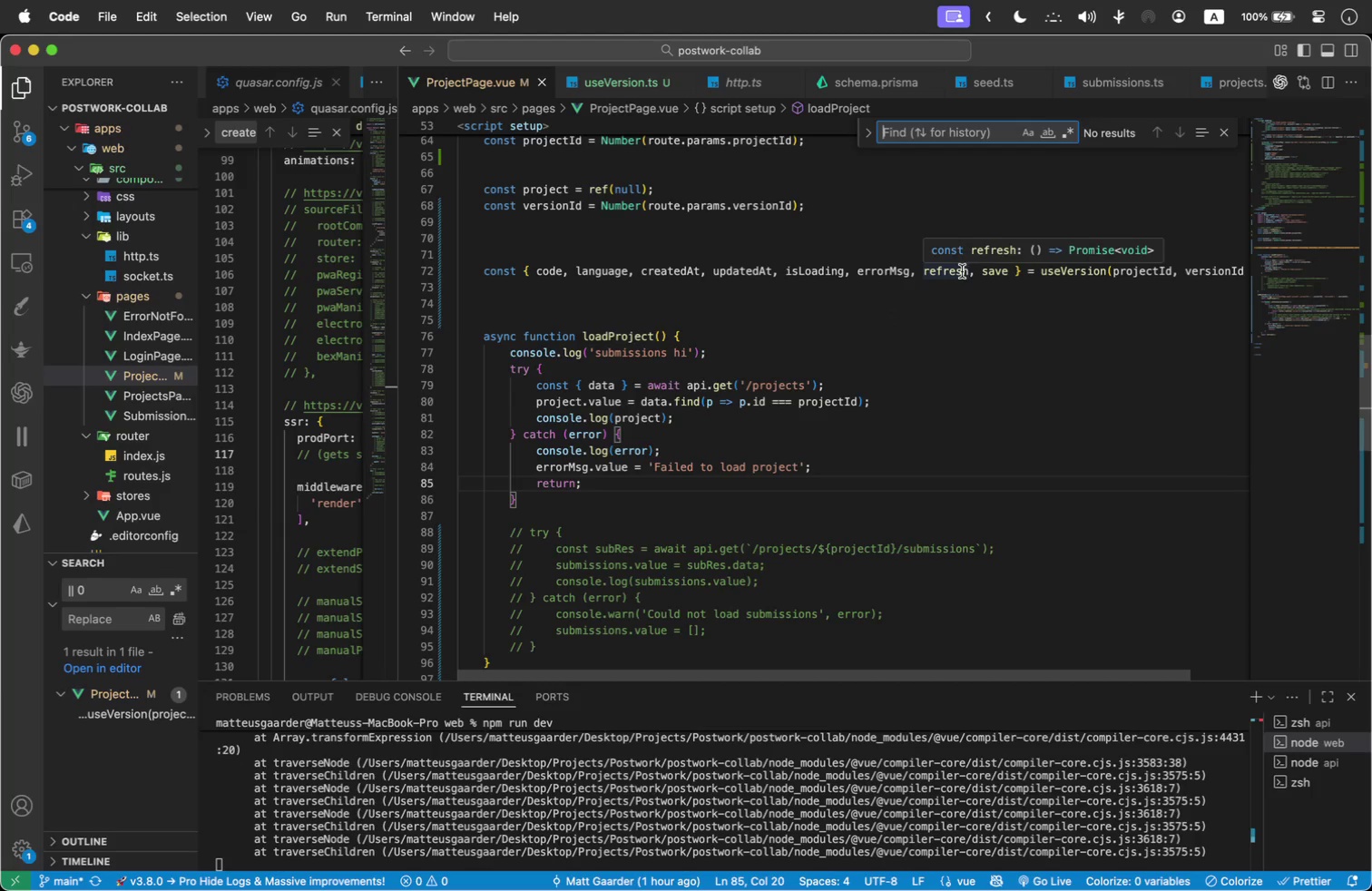 
scroll: coordinate [572, 289], scroll_direction: up, amount: 29.0
 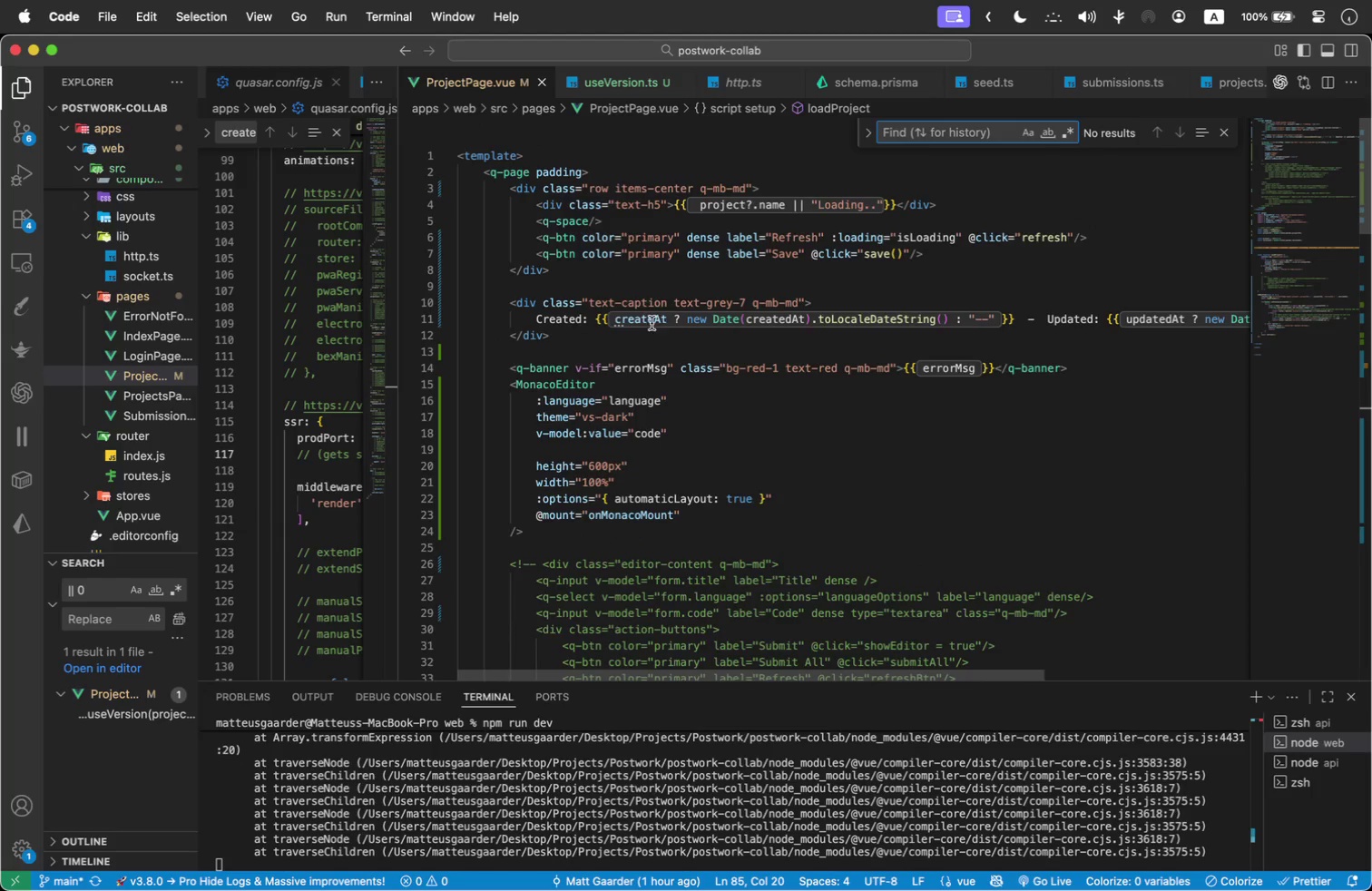 
key(D)
 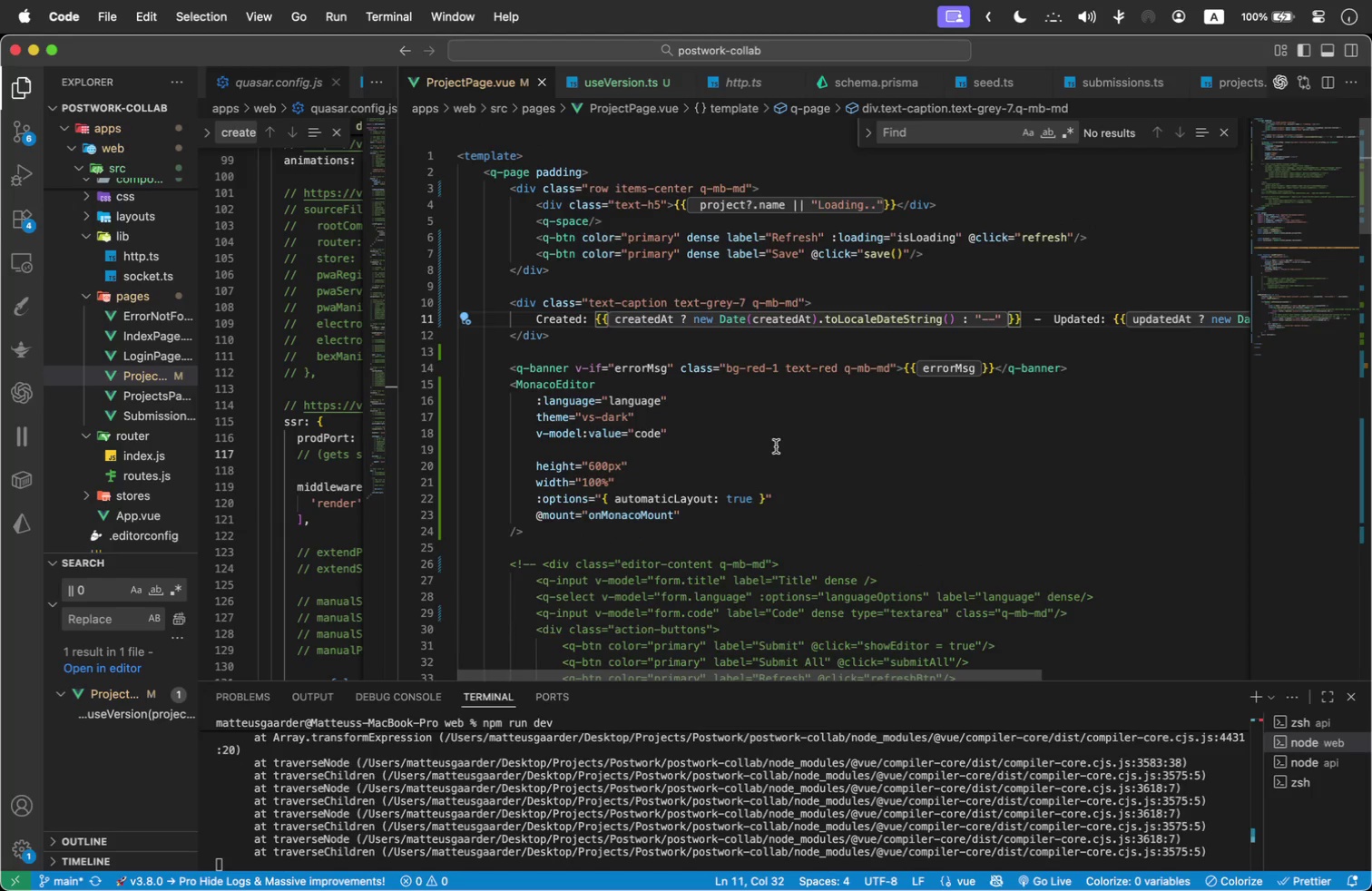 
left_click([776, 446])
 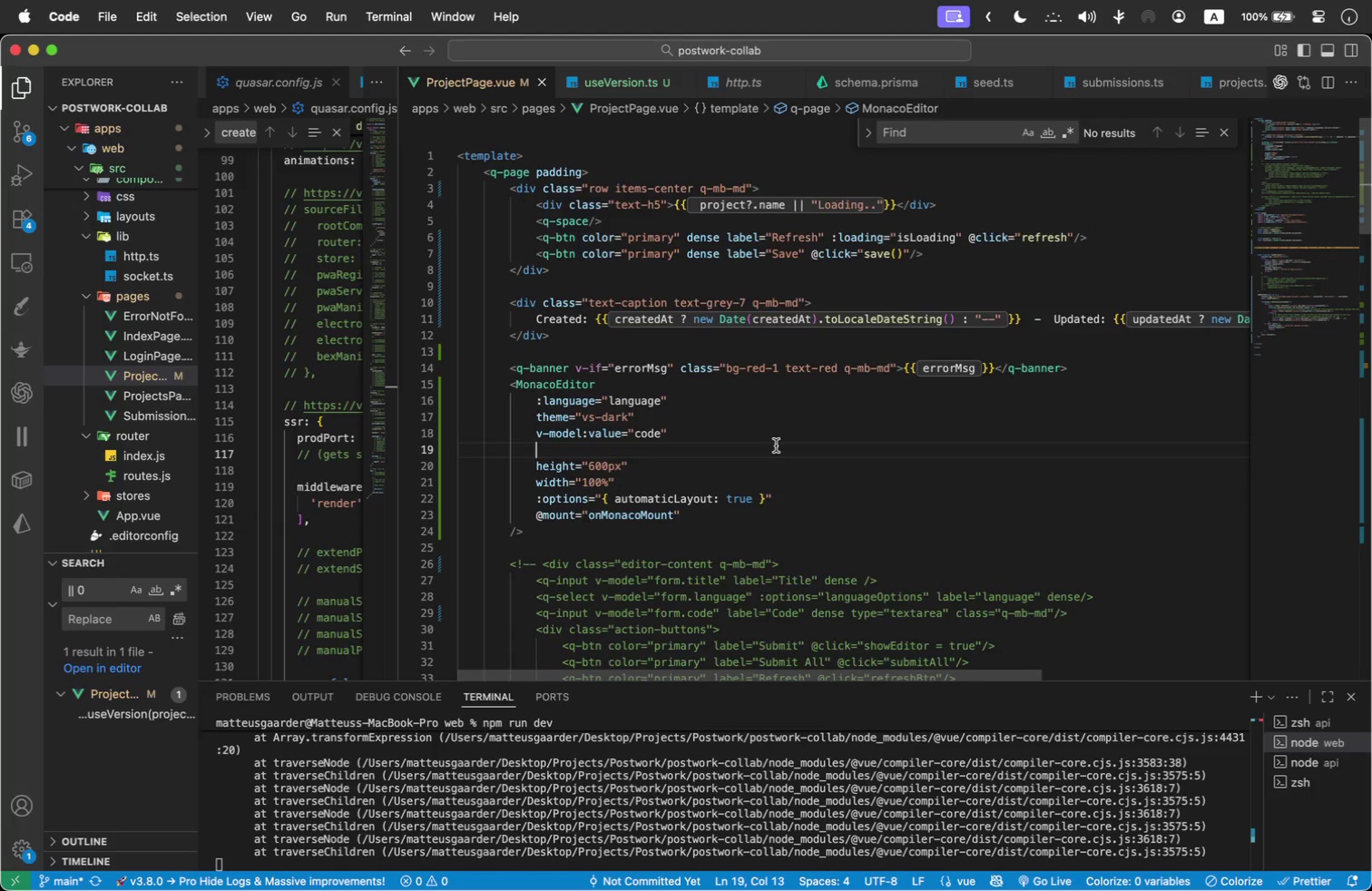 
key(Meta+Tab)
 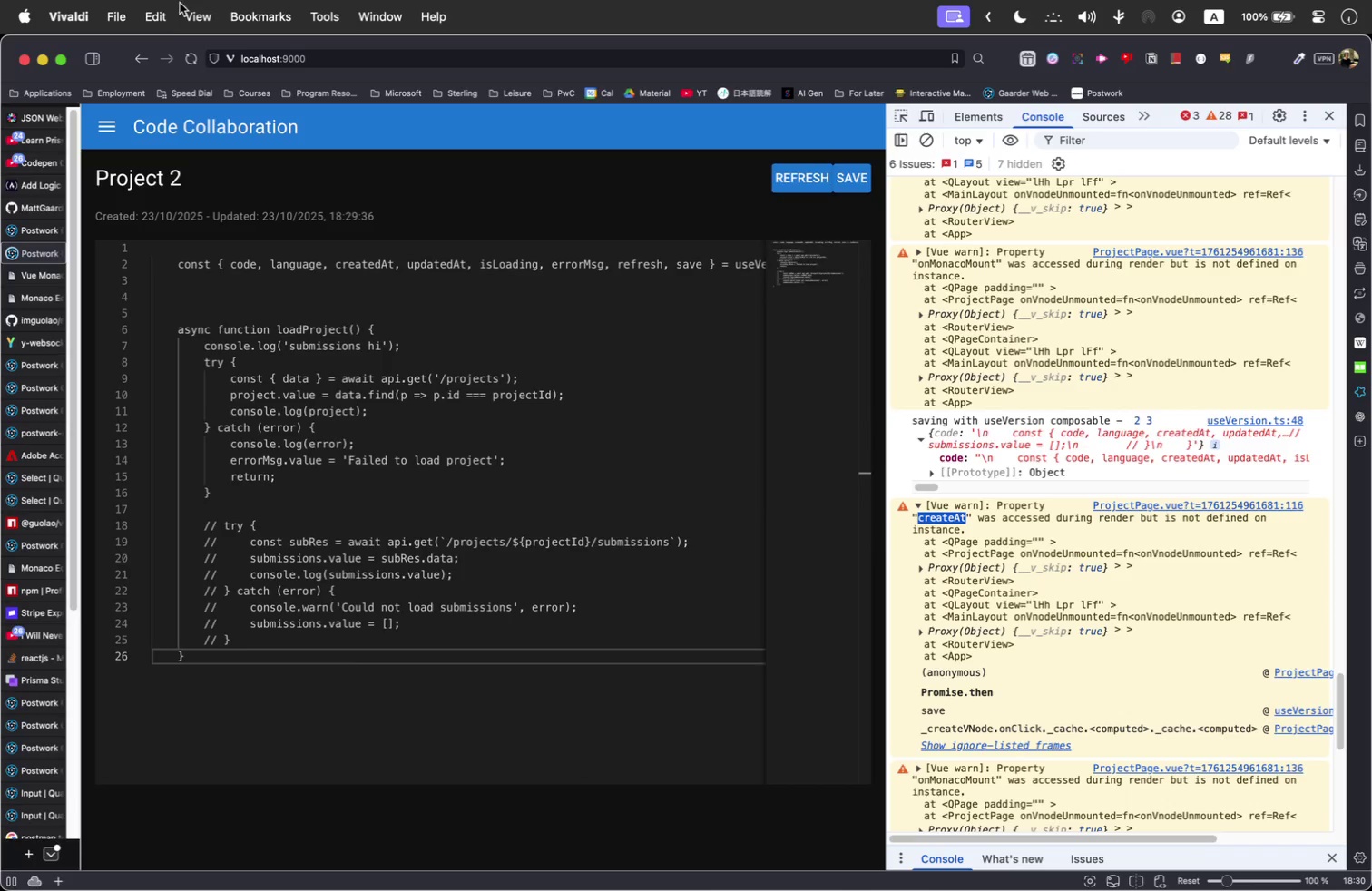 
left_click([188, 63])
 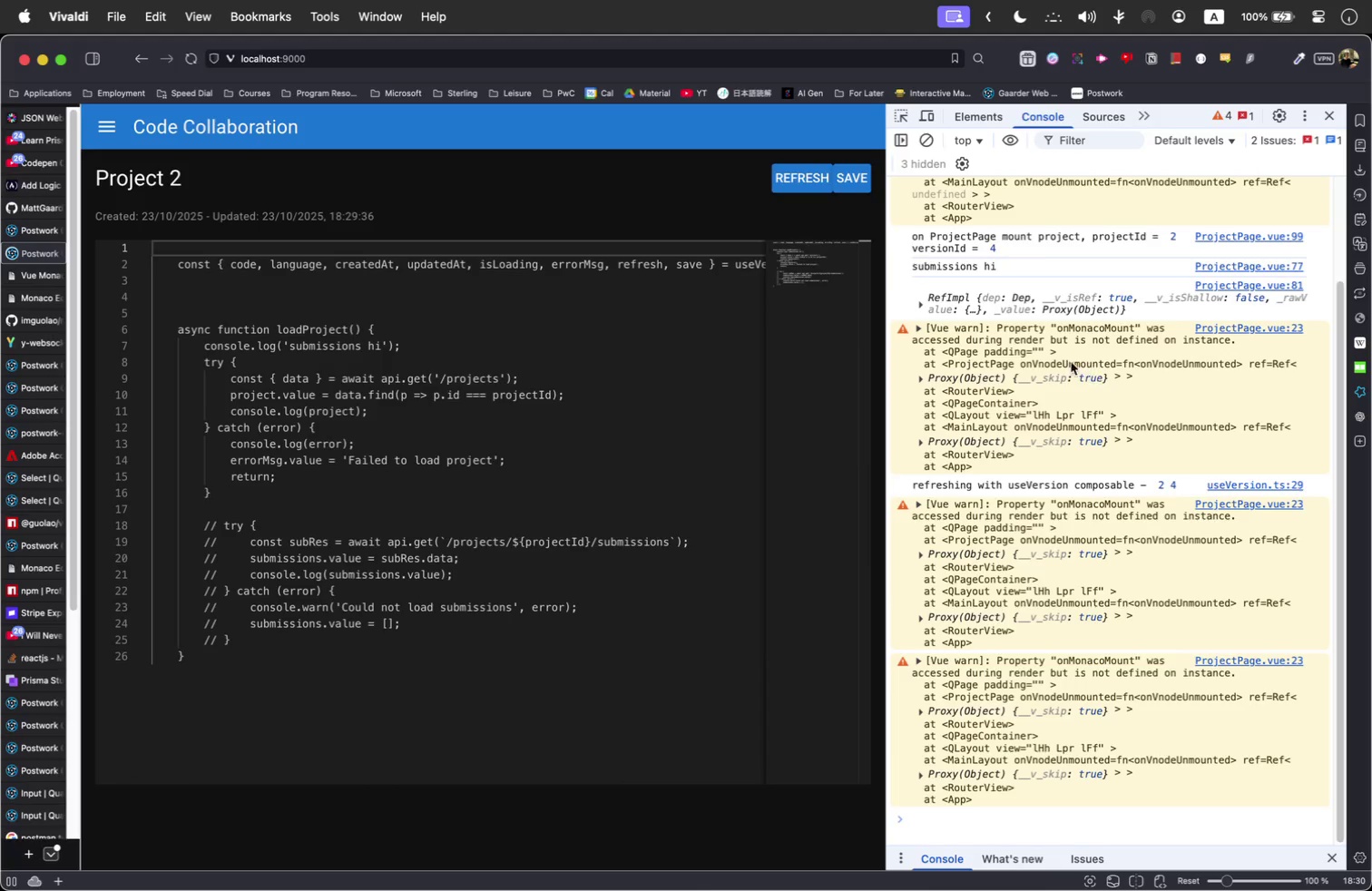 
wait(8.61)
 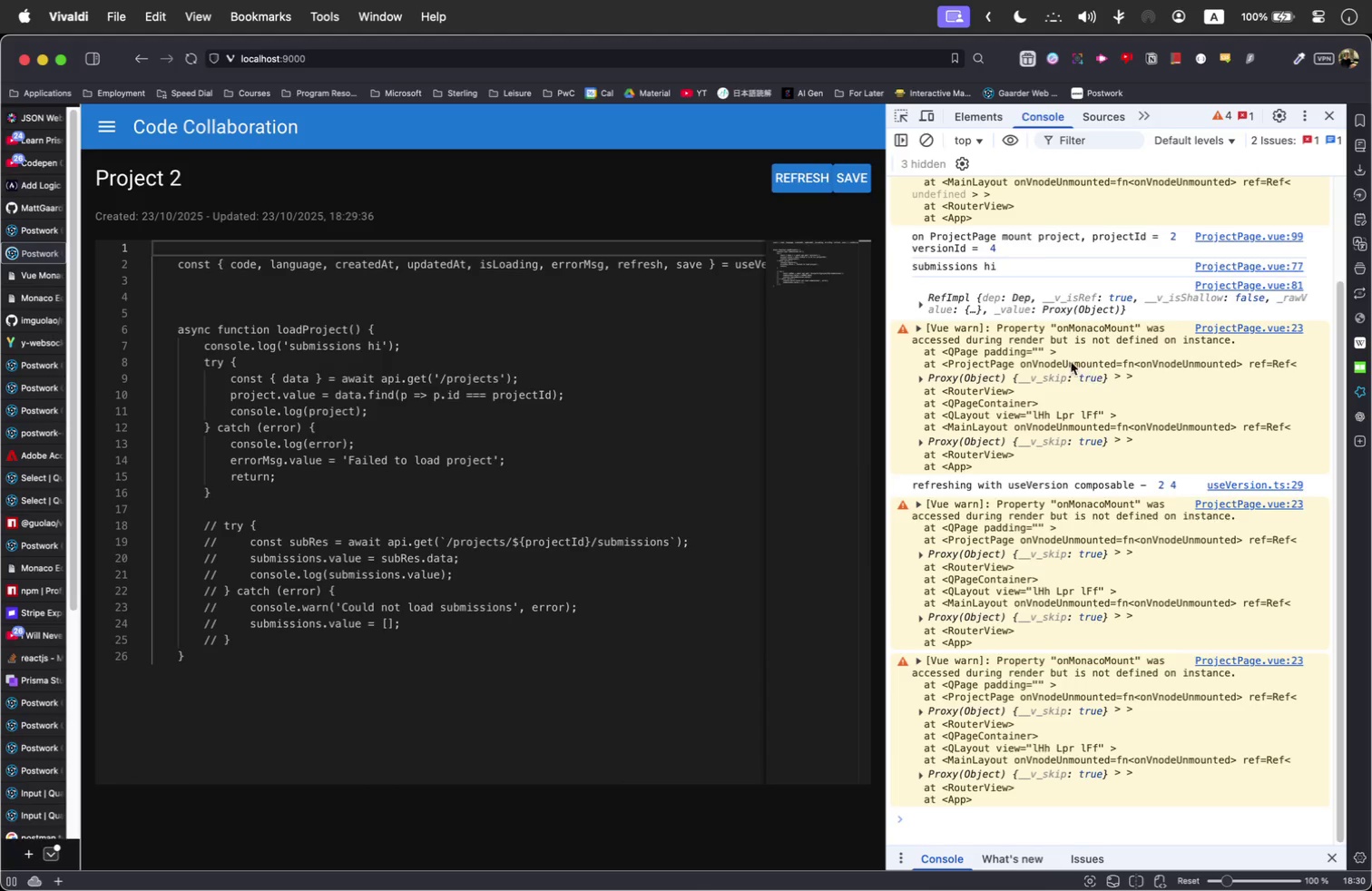 
double_click([1095, 501])
 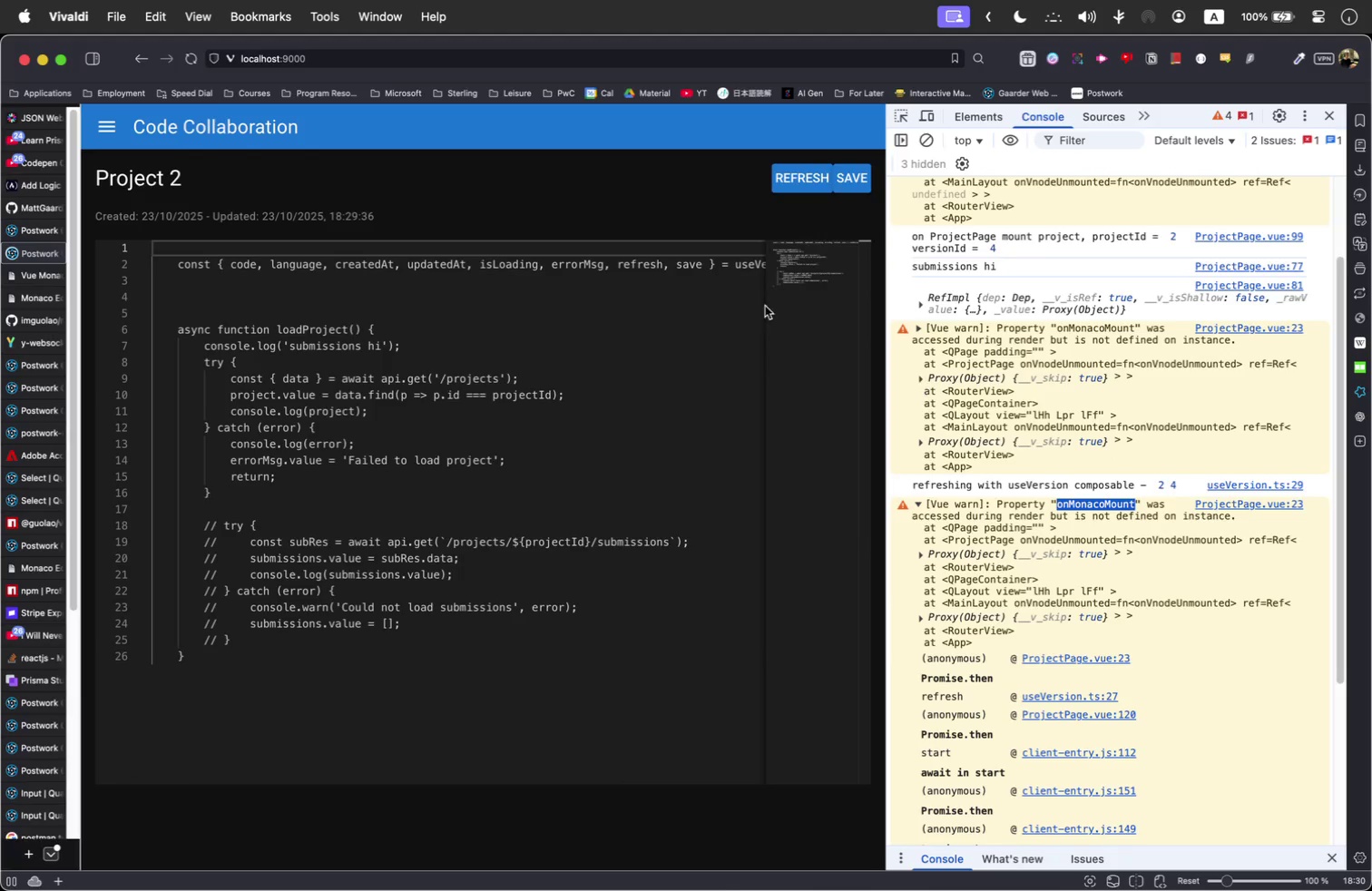 
left_click([581, 373])
 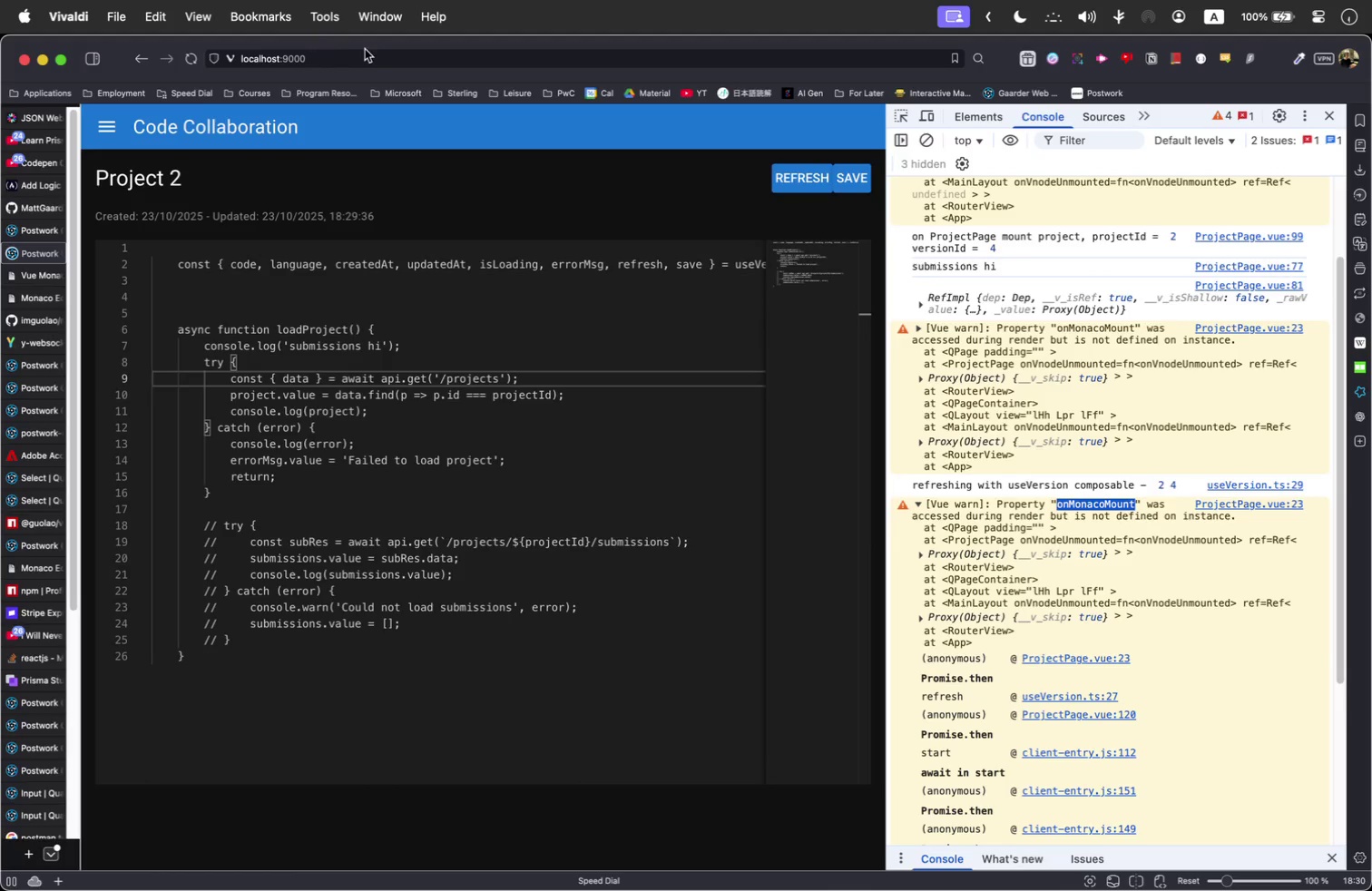 
double_click([370, 61])
 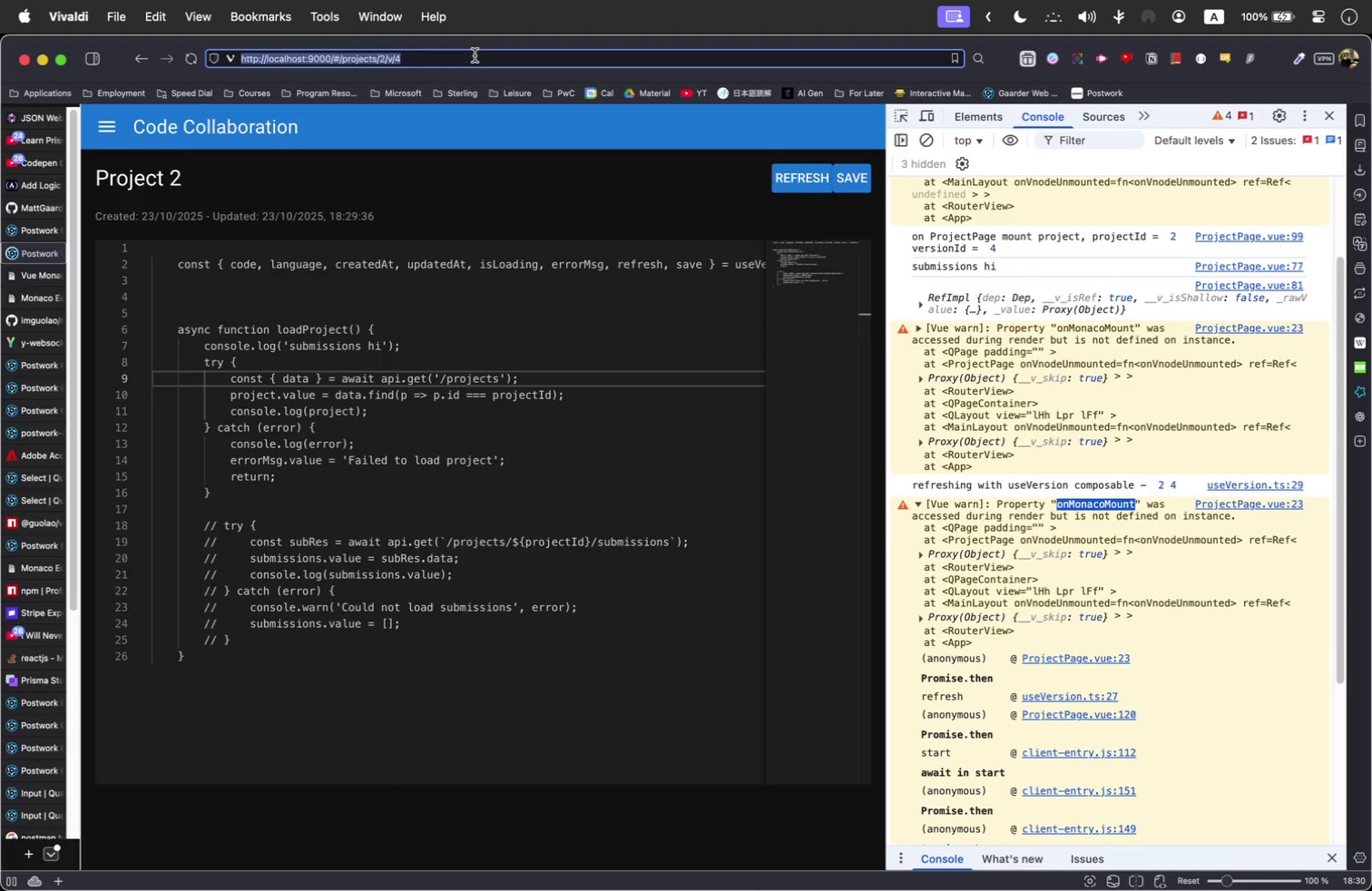 
left_click([475, 55])
 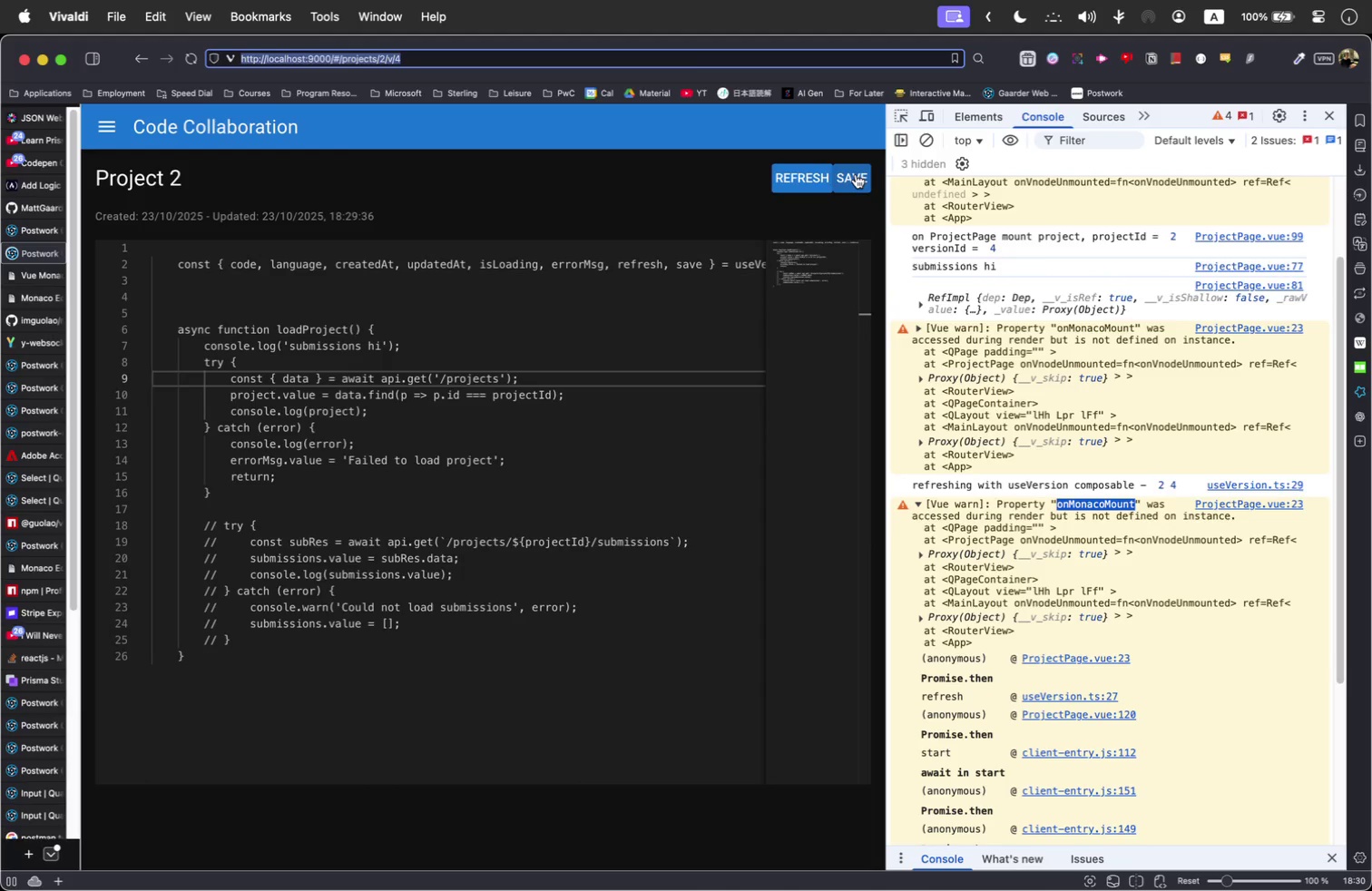 
left_click([856, 174])
 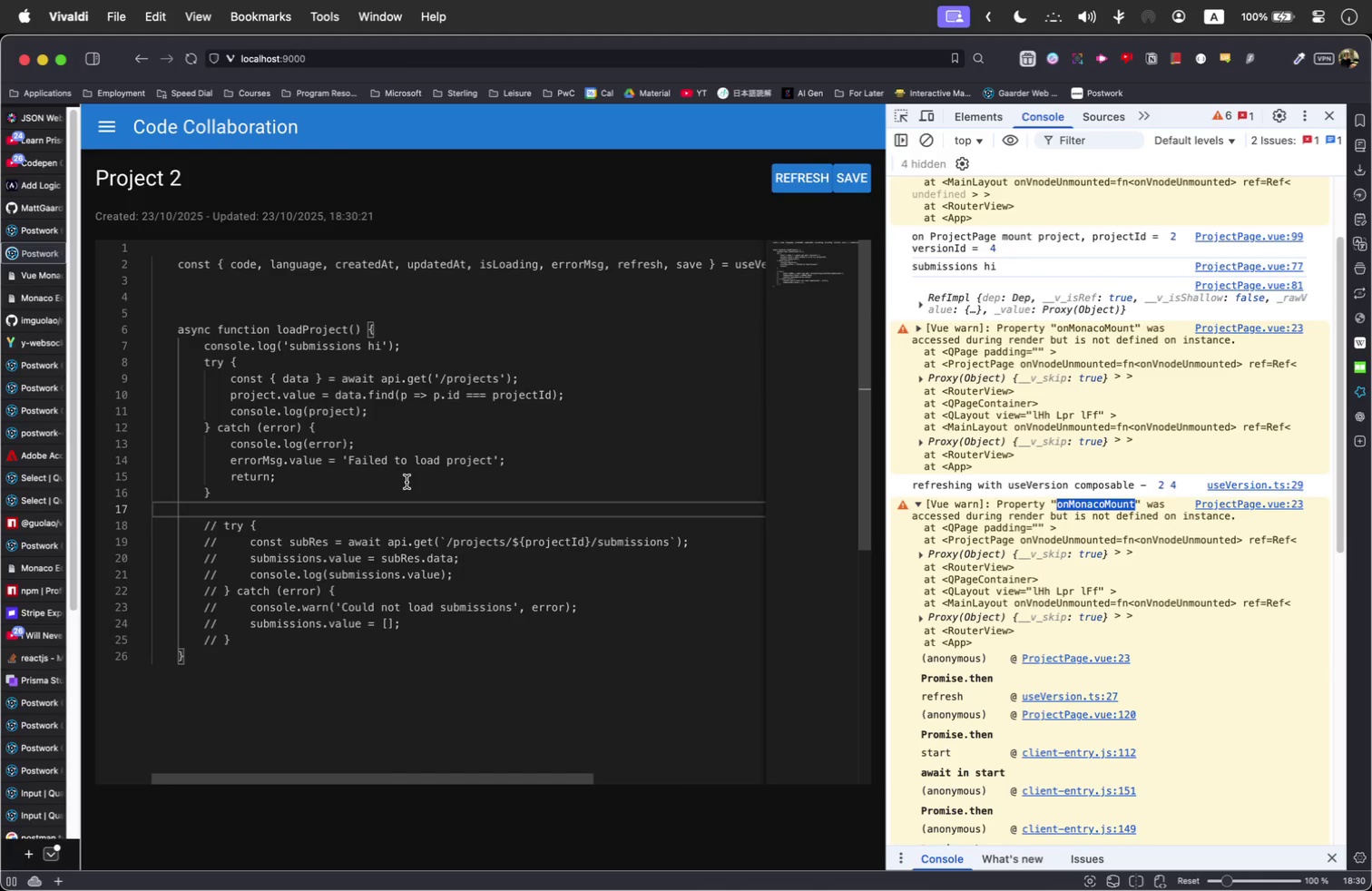 
type(oiwejfowiefjwoiefjwoiefjwoefjiewof)
 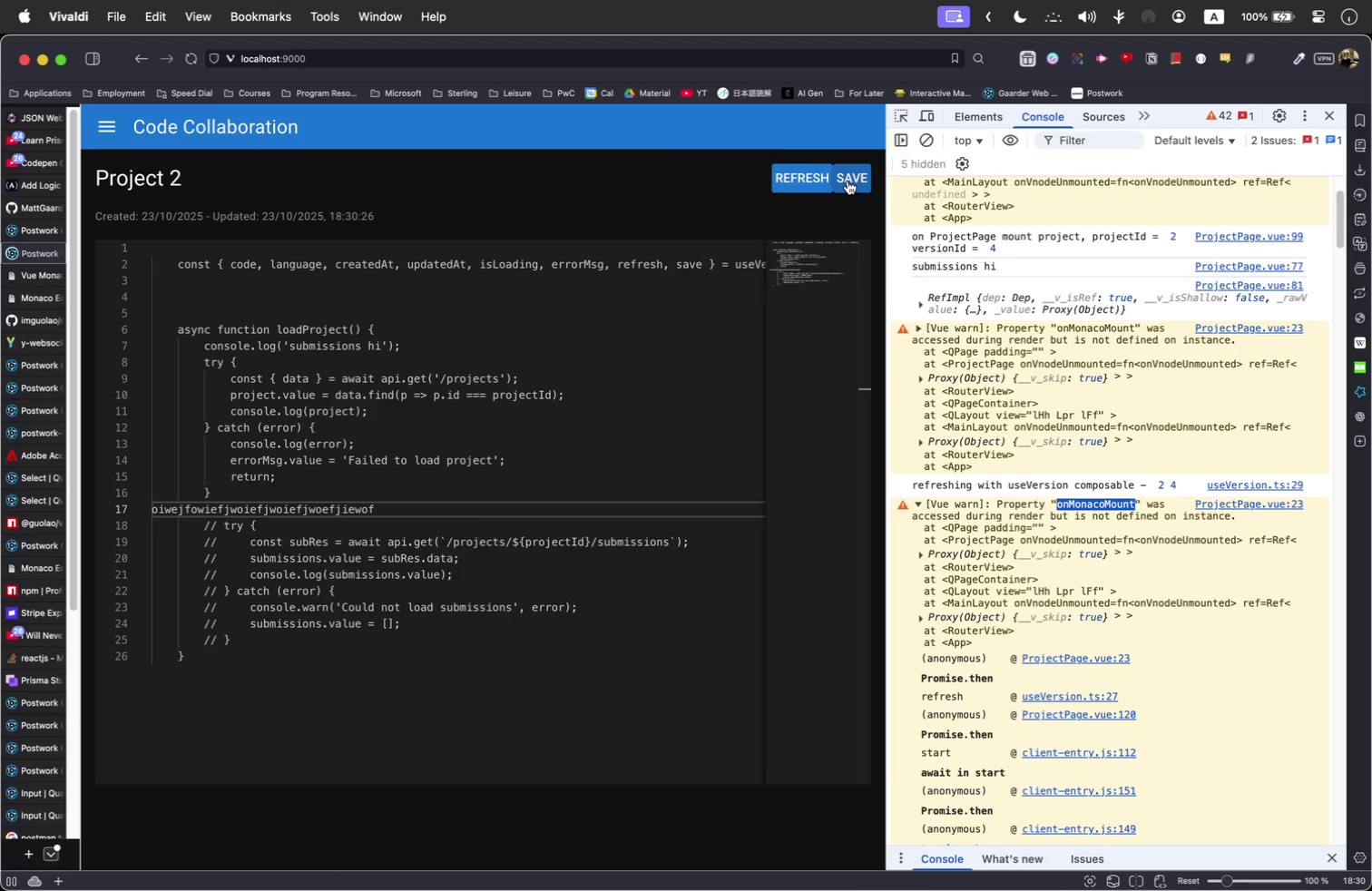 
left_click([436, 60])
 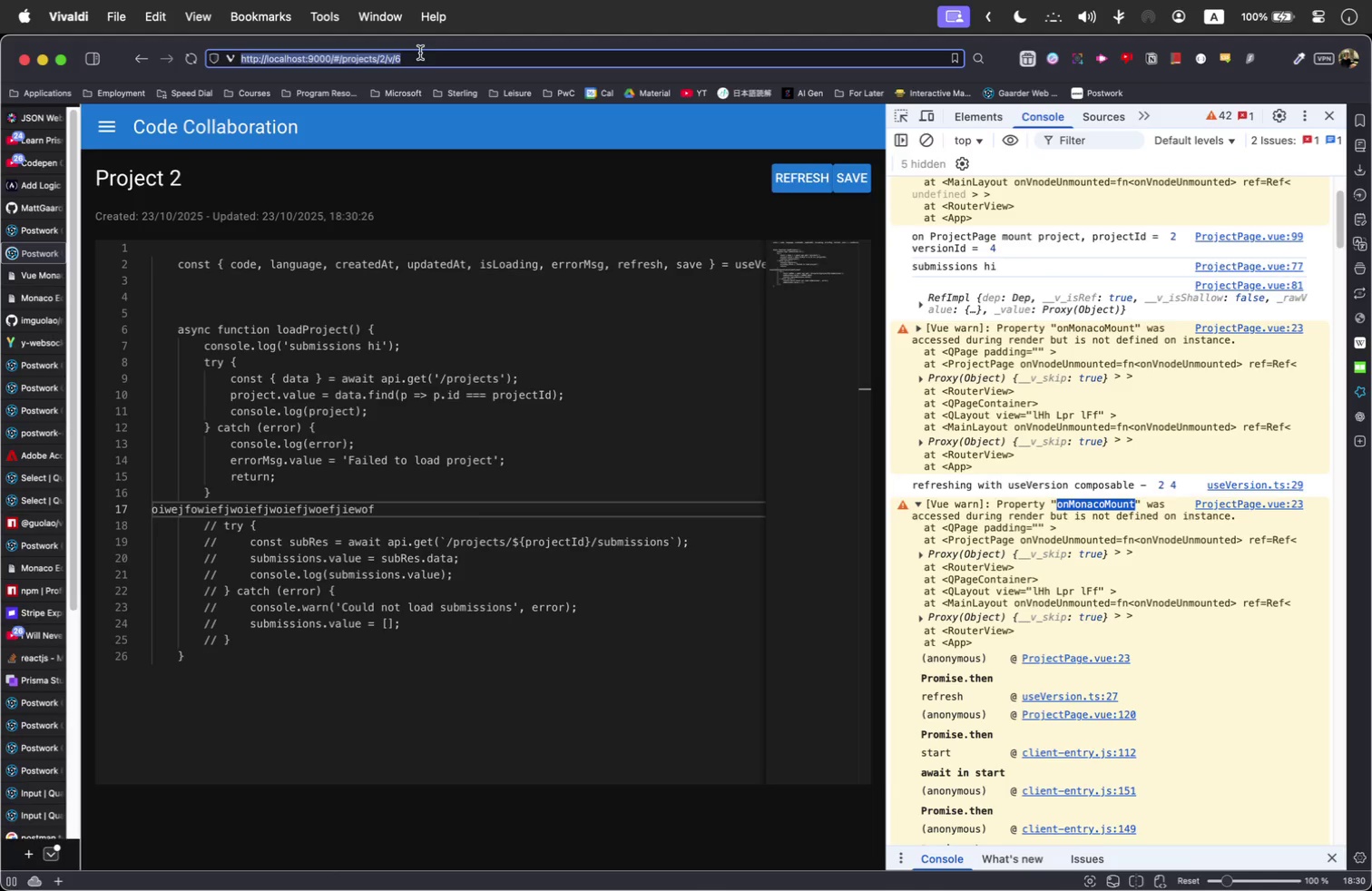 
left_click([416, 54])
 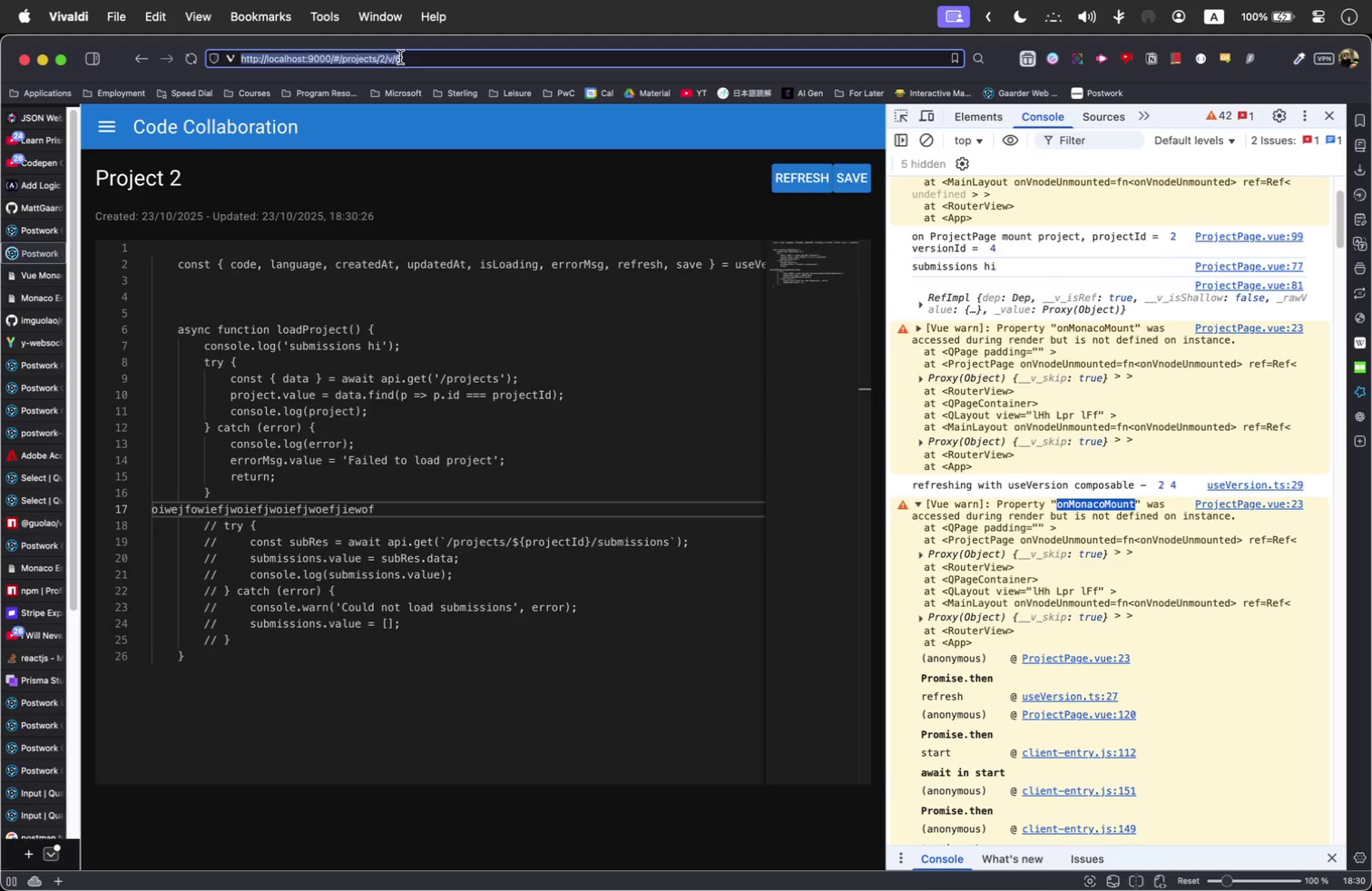 
double_click([400, 57])
 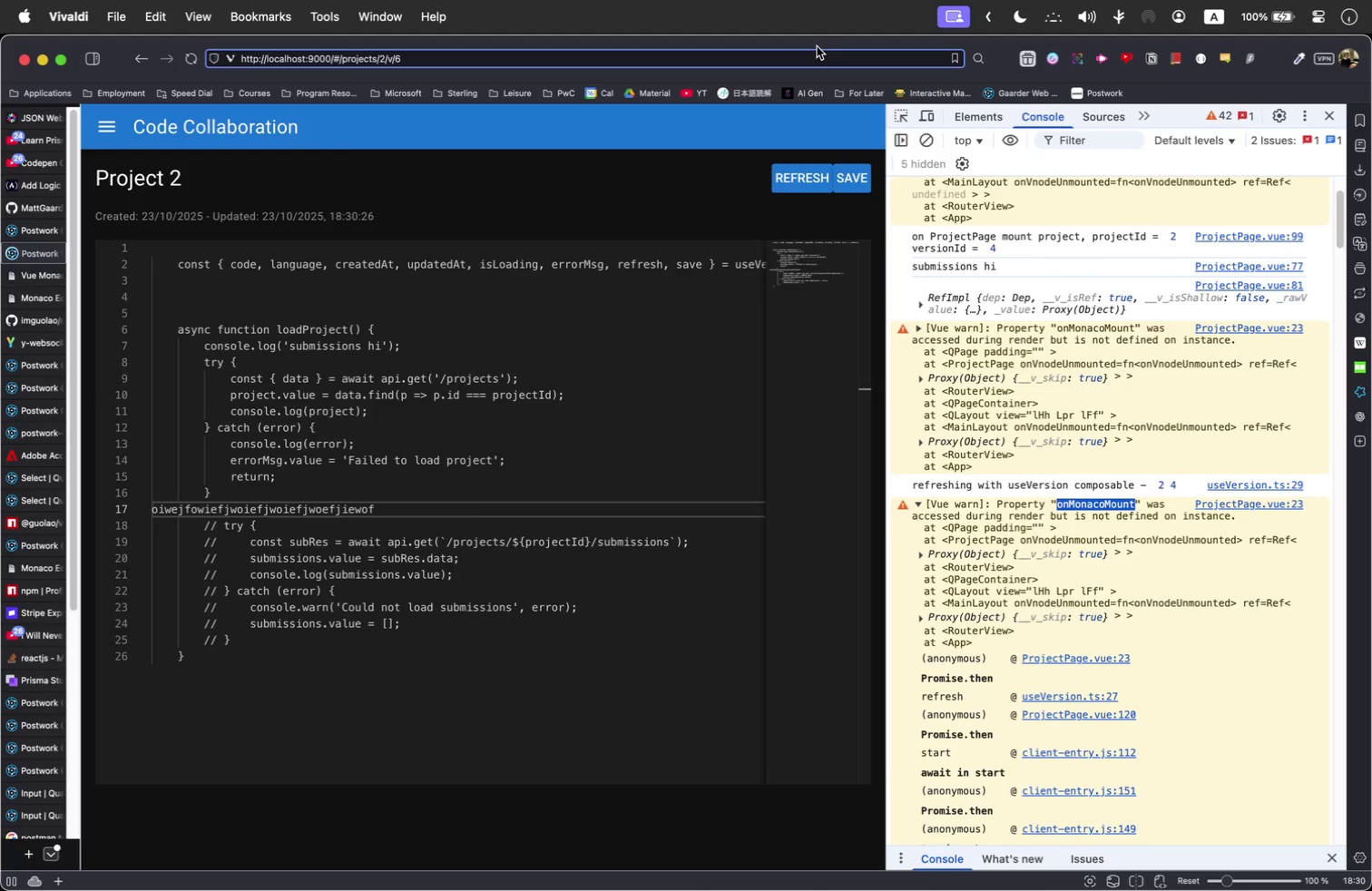 
key(Backspace)
 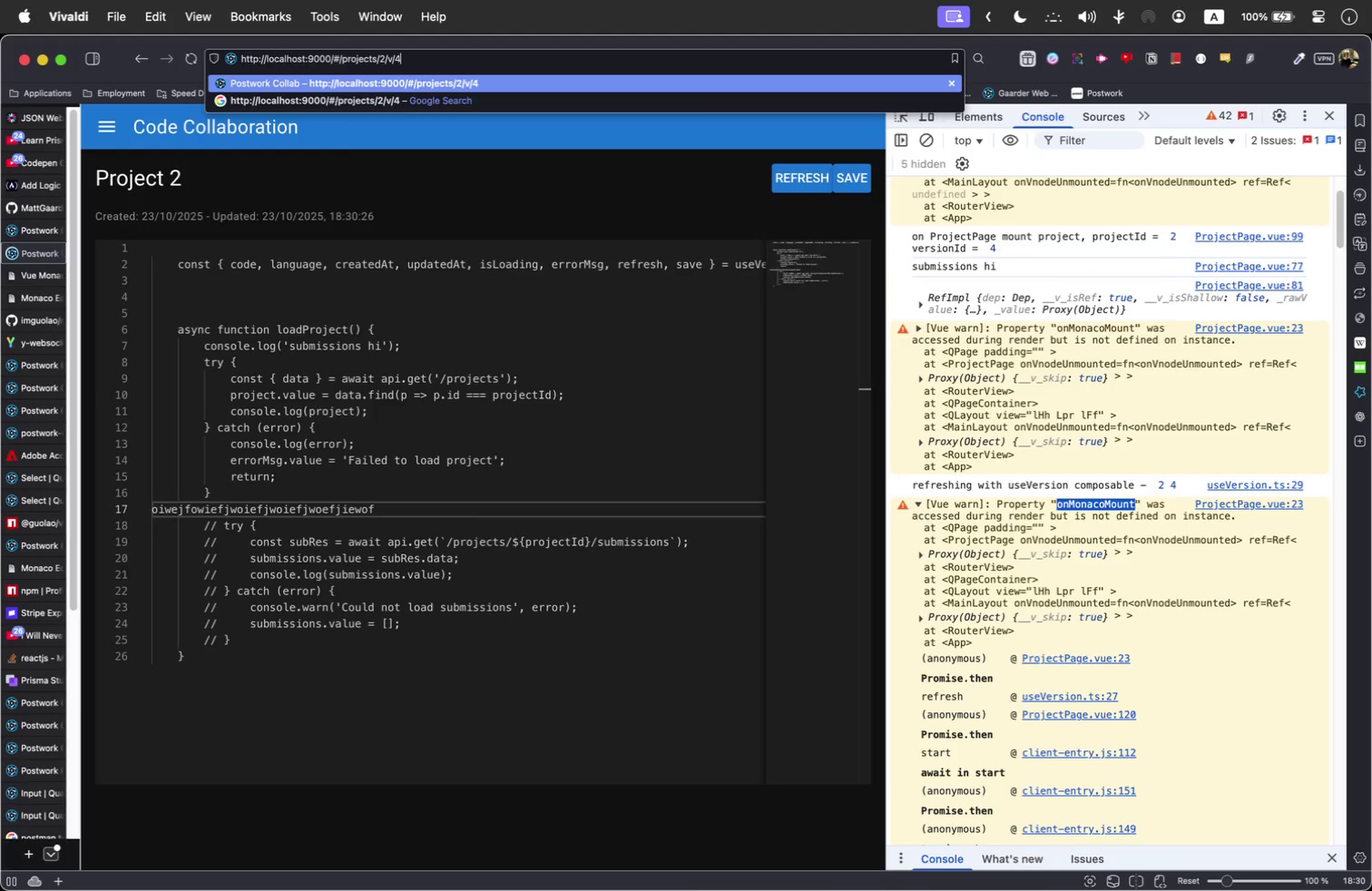 
key(4)
 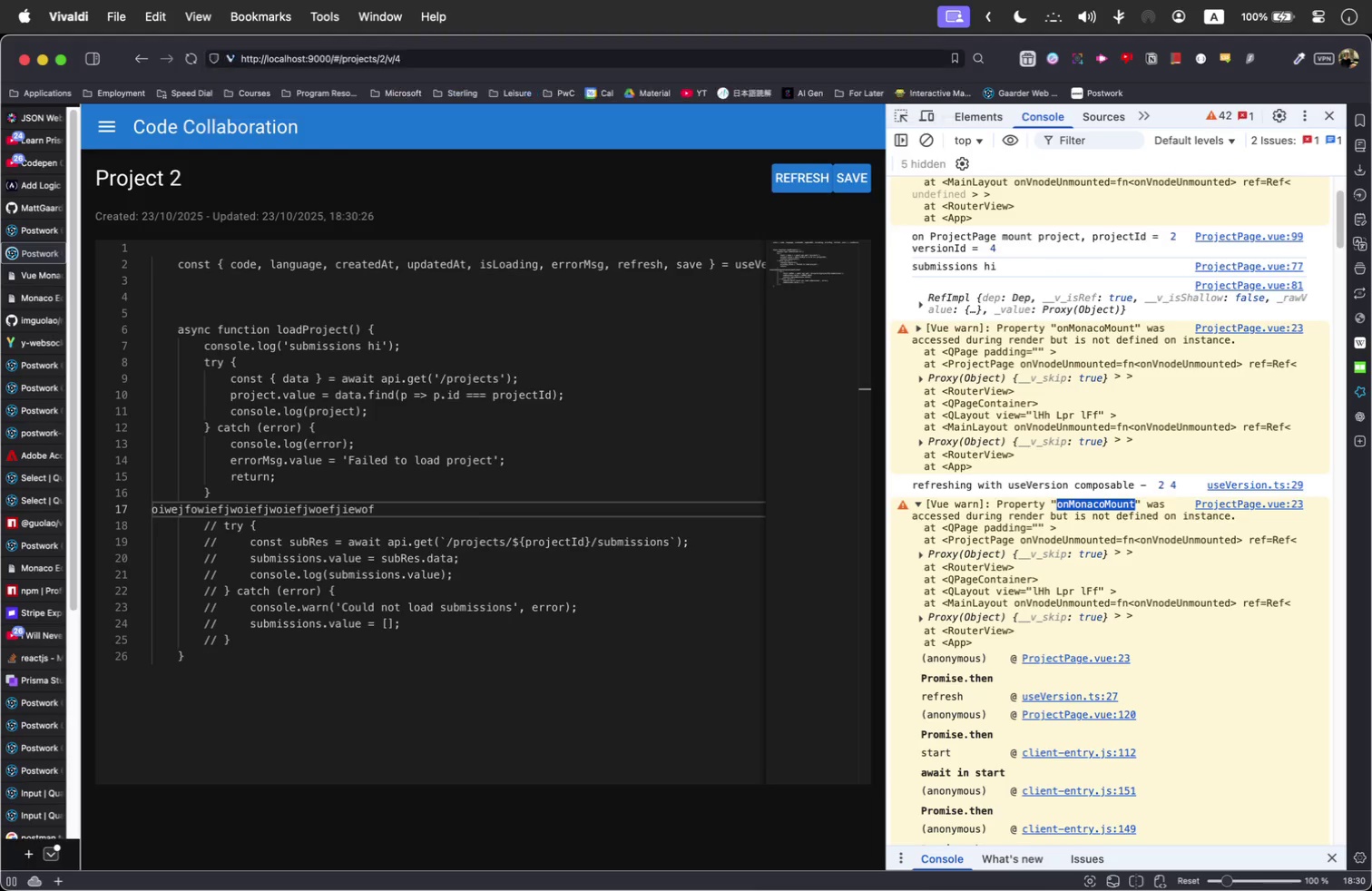 
key(Enter)
 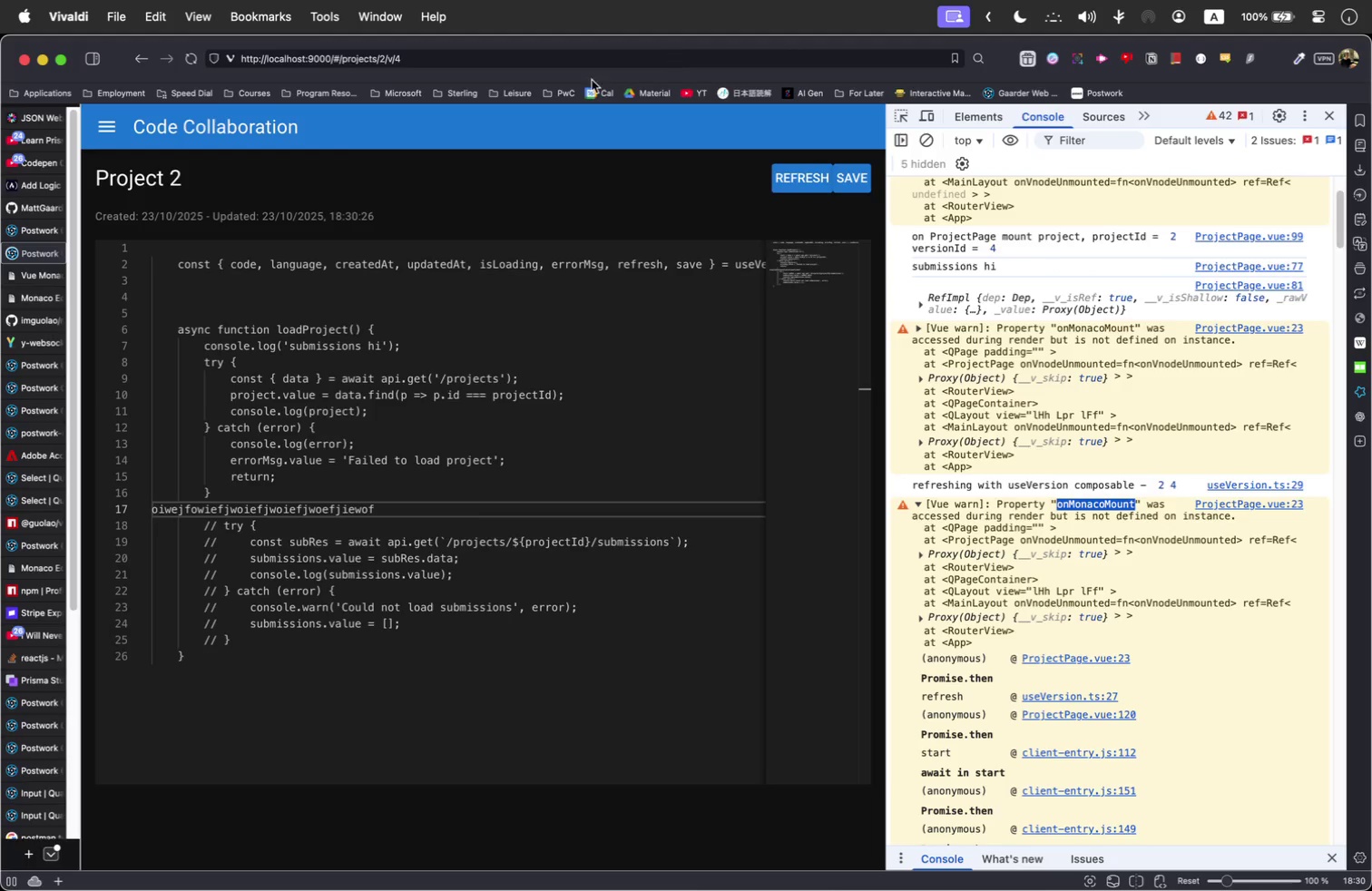 
left_click([556, 54])
 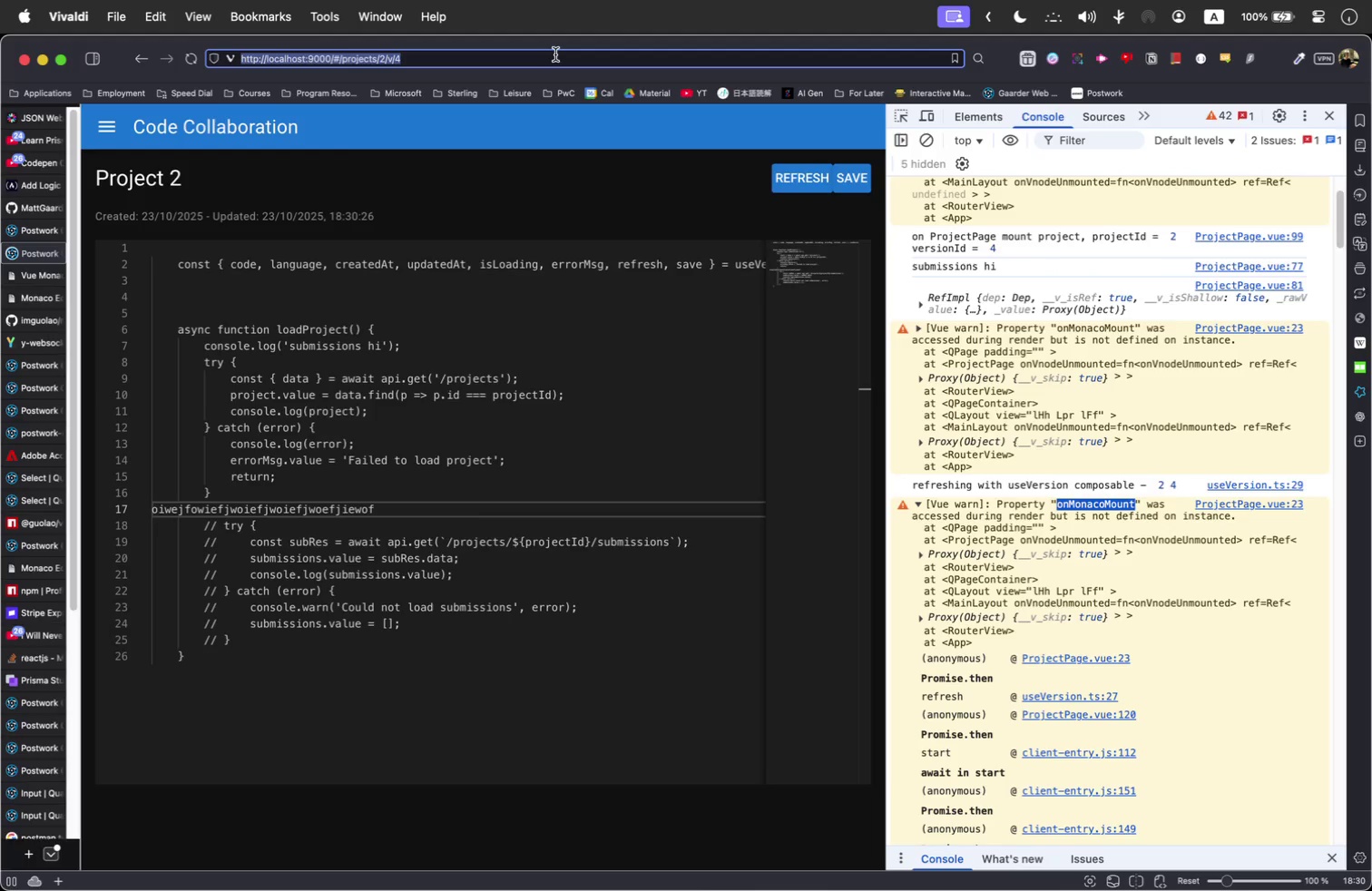 
key(Meta+X)
 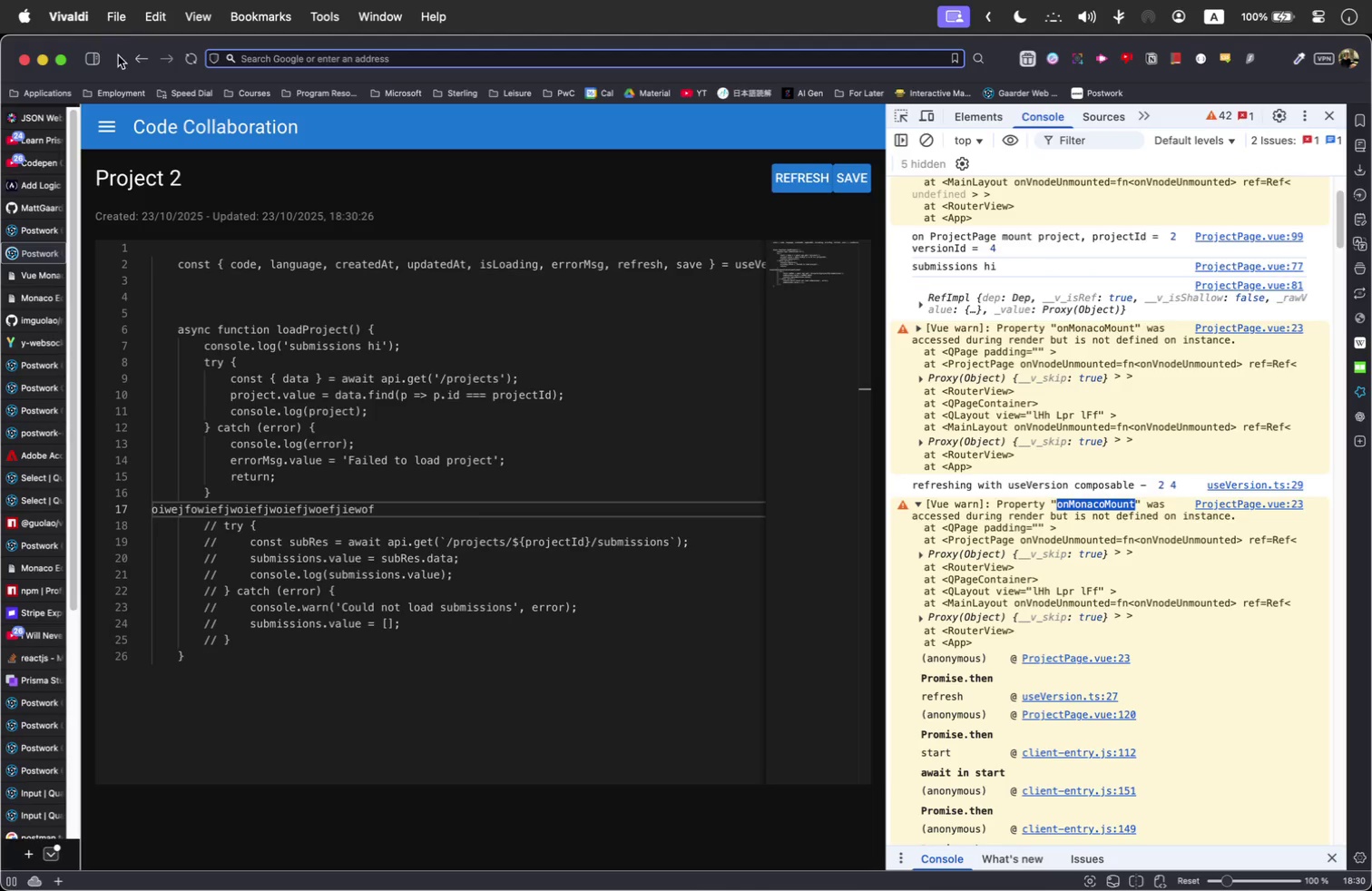 
left_click([142, 60])
 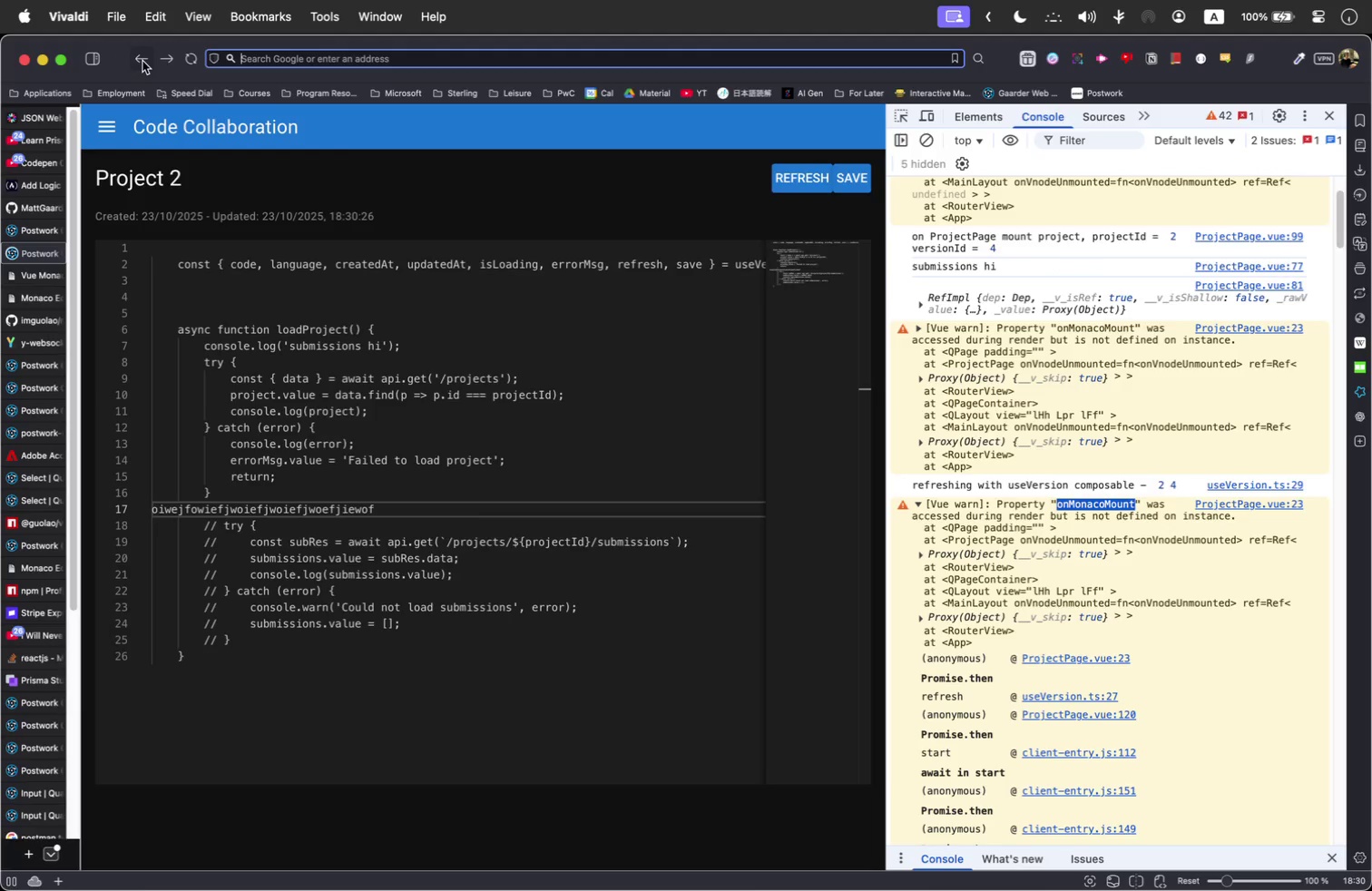 
left_click([142, 61])
 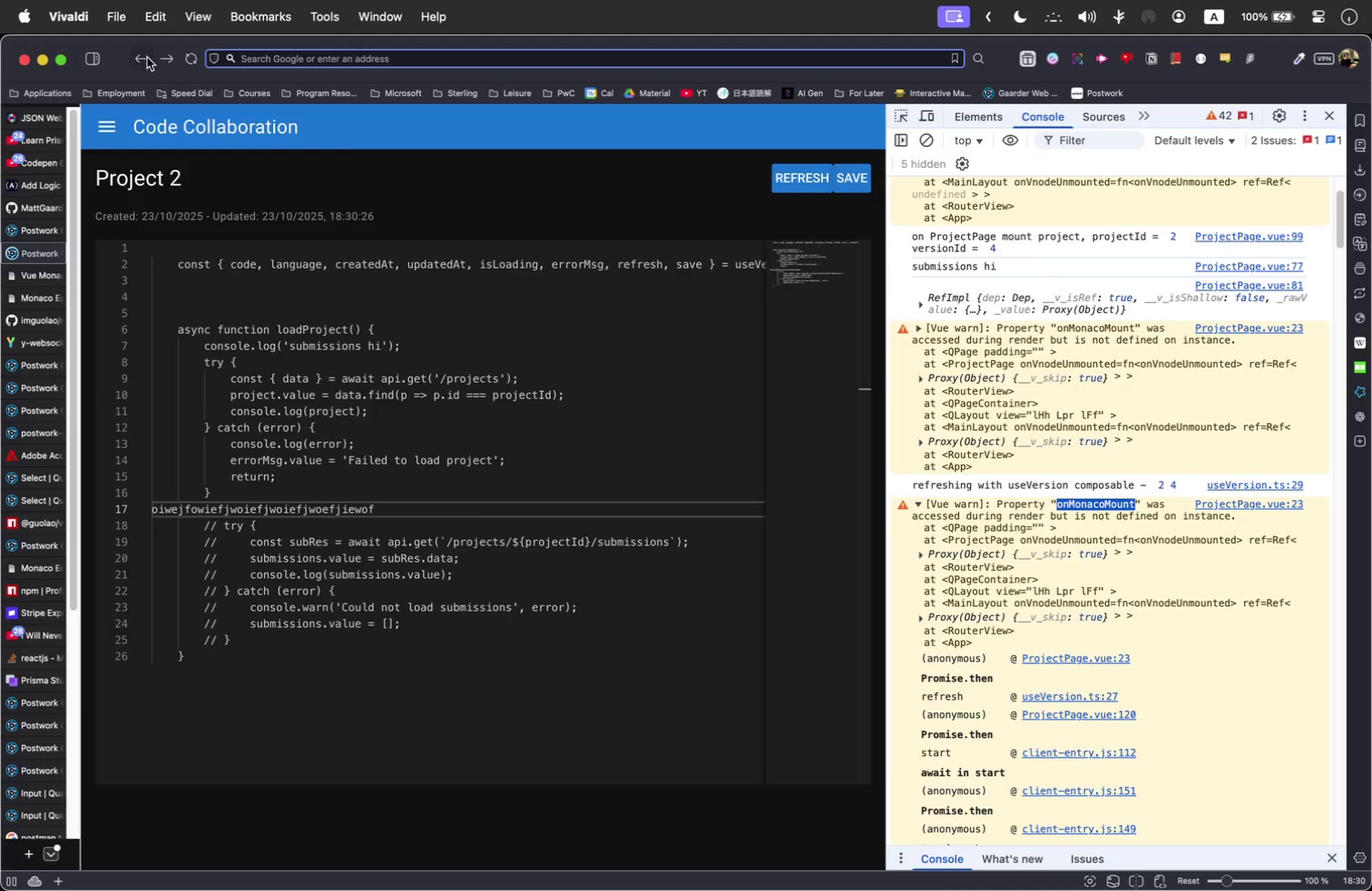 
double_click([147, 54])
 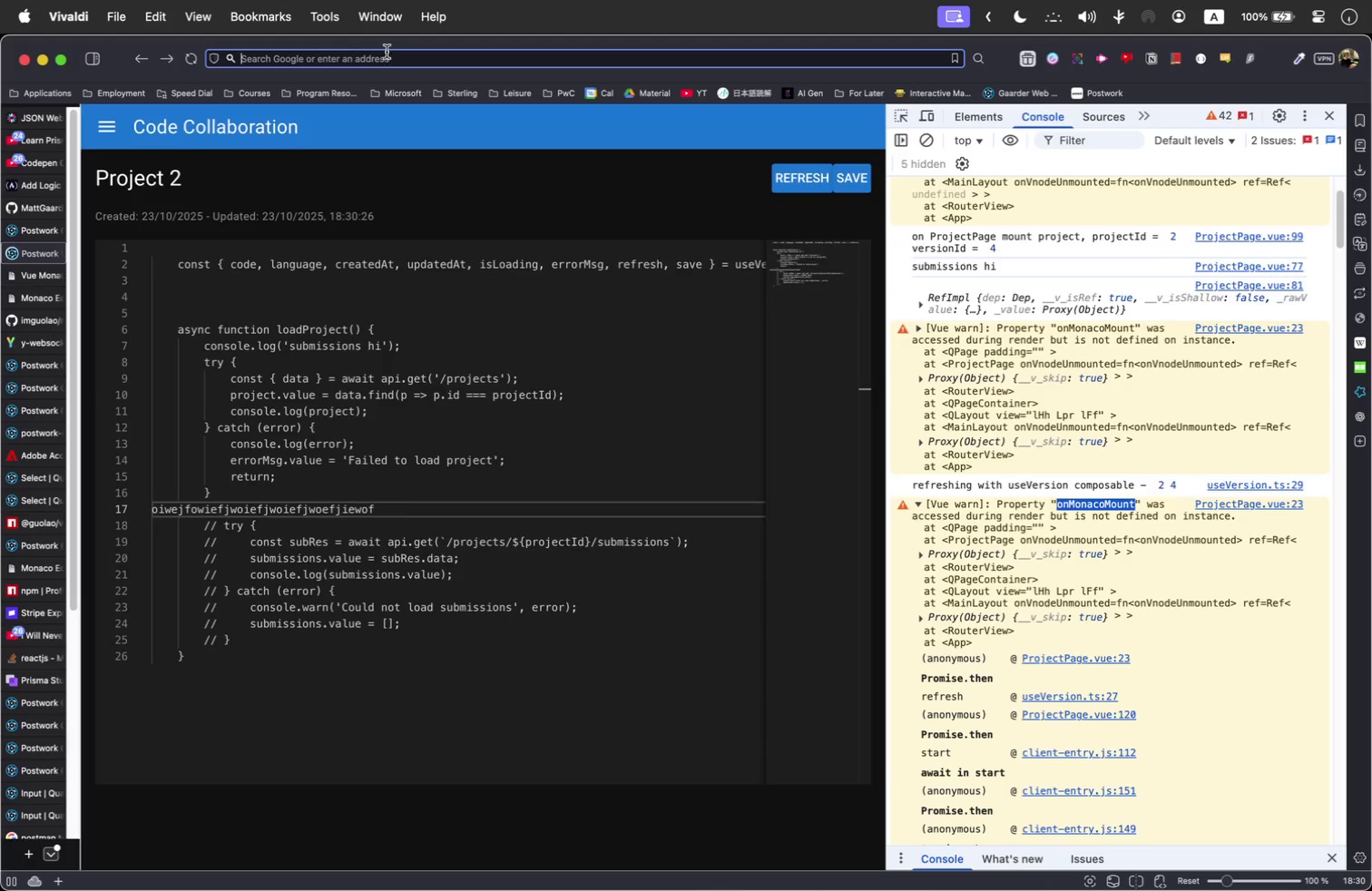 
triple_click([387, 61])
 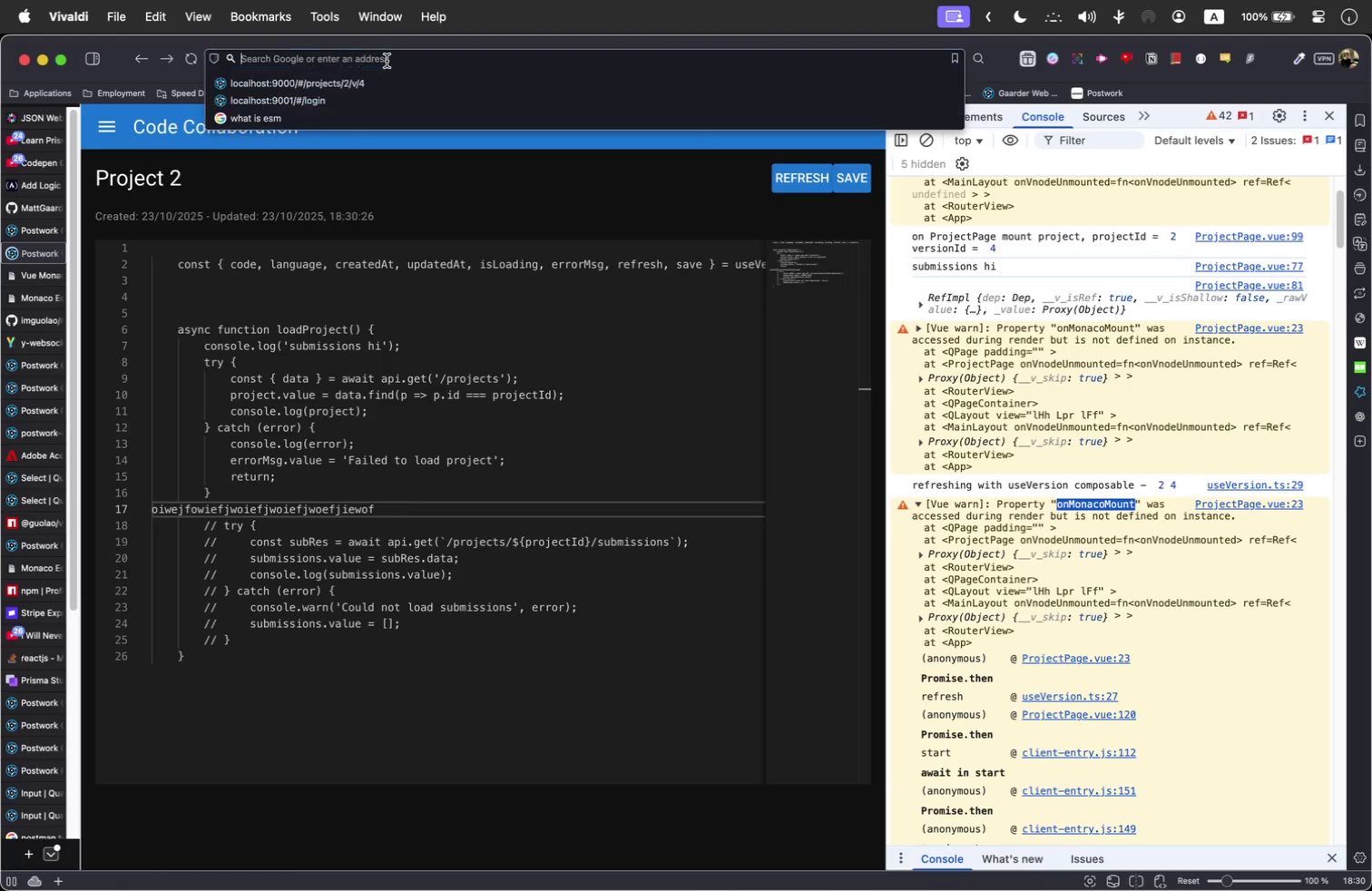 
key(Meta+V)
 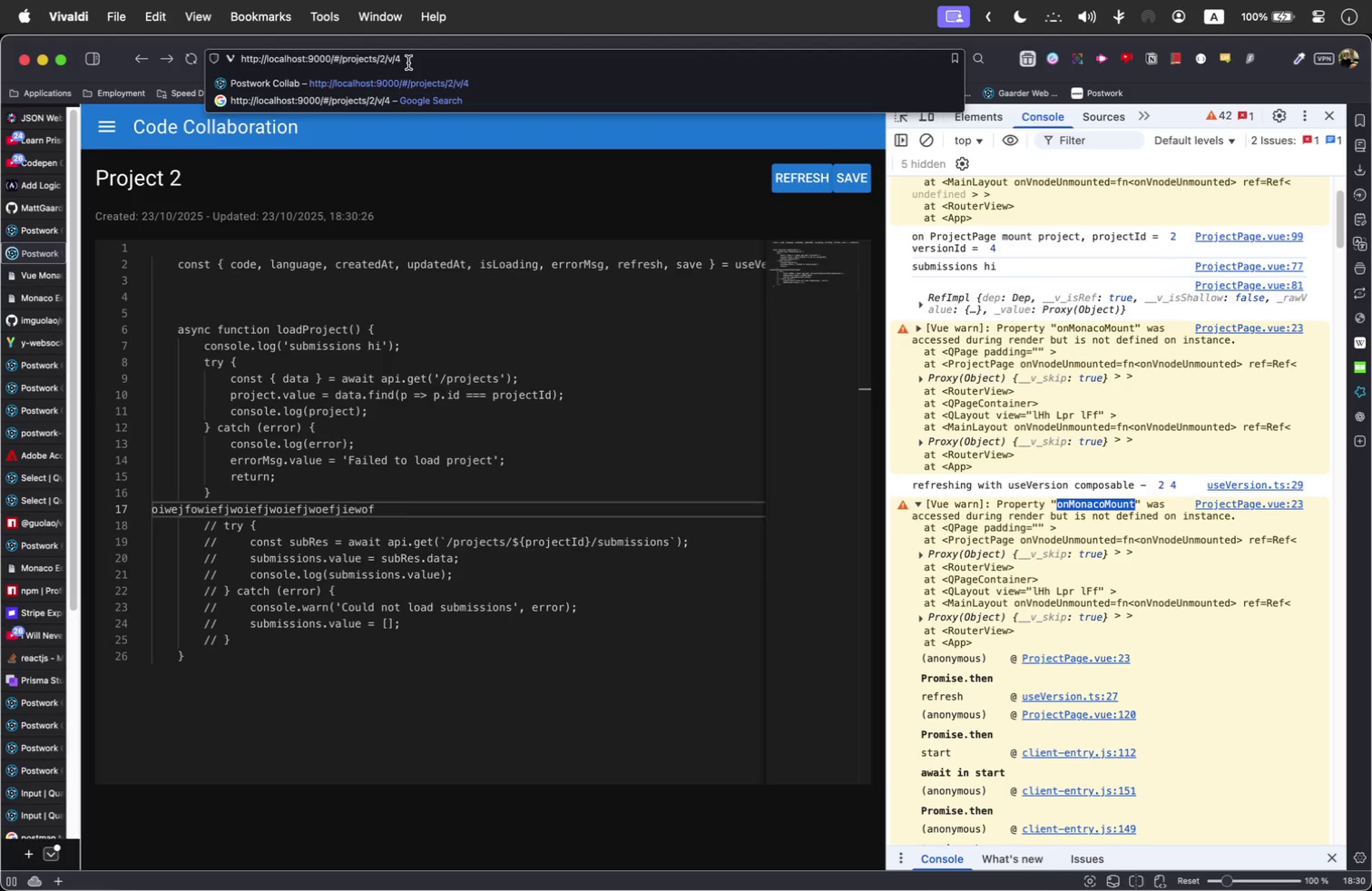 
key(Enter)
 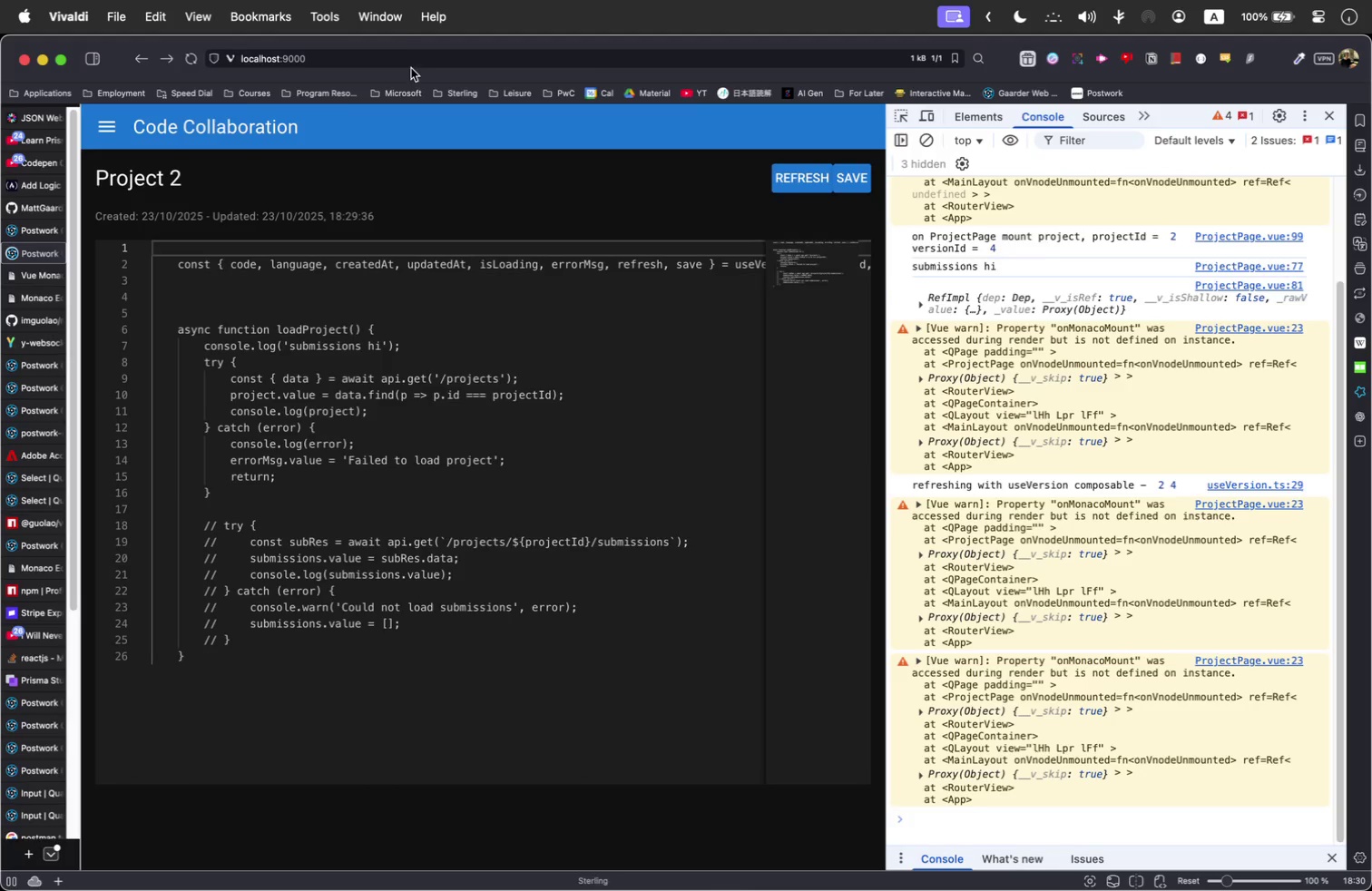 
double_click([392, 52])
 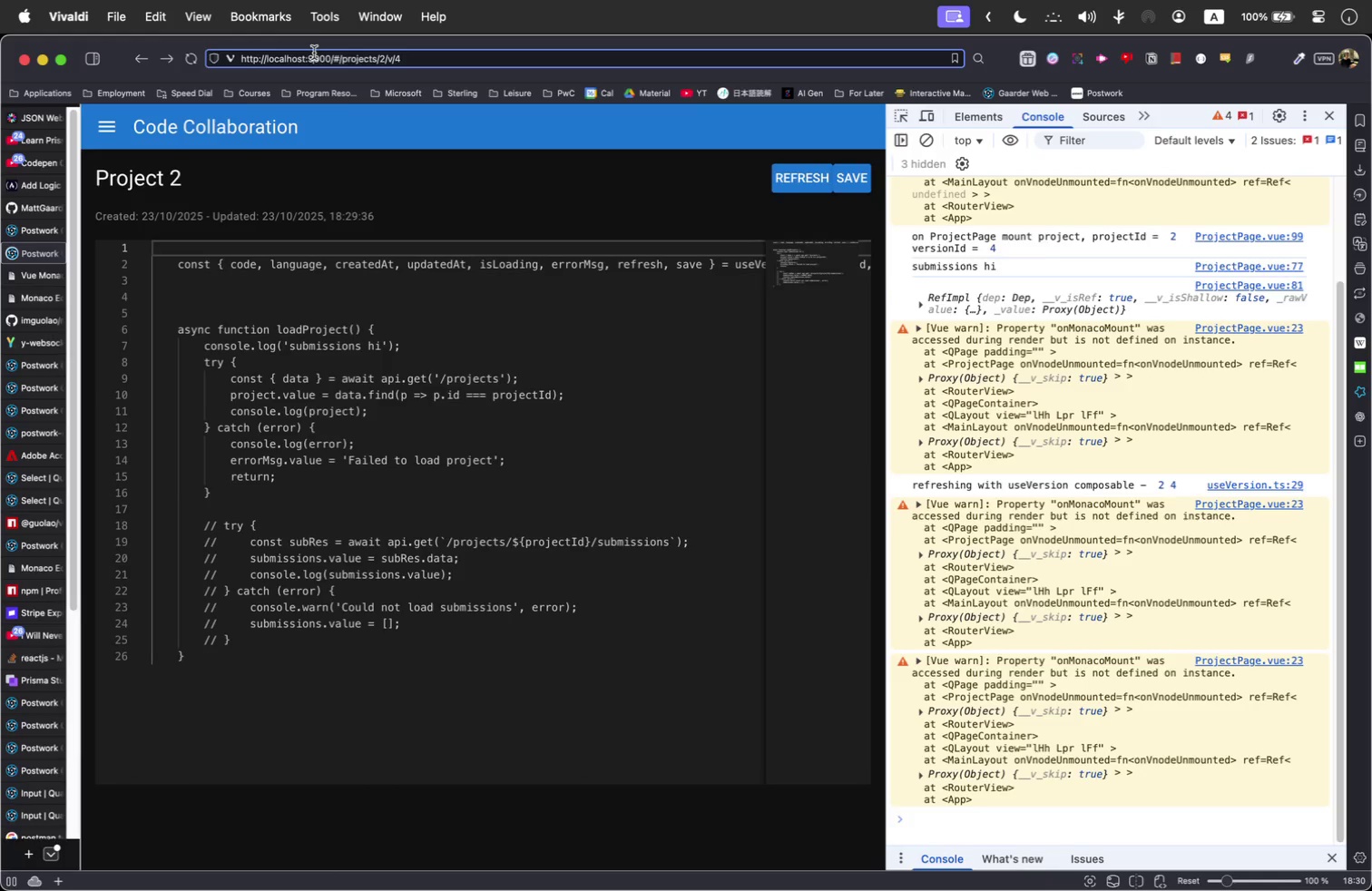 
double_click([433, 63])
 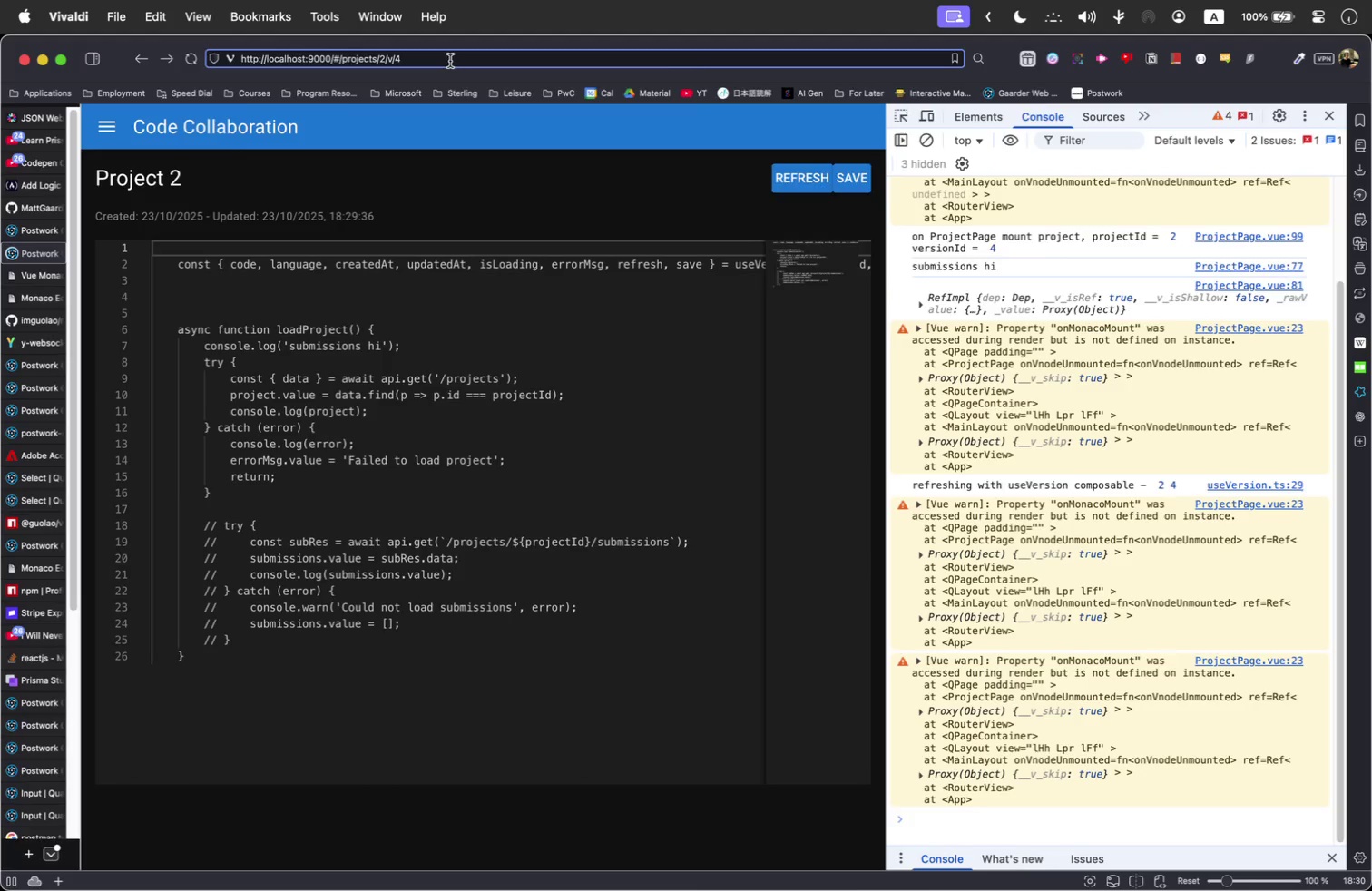 
key(Backspace)
 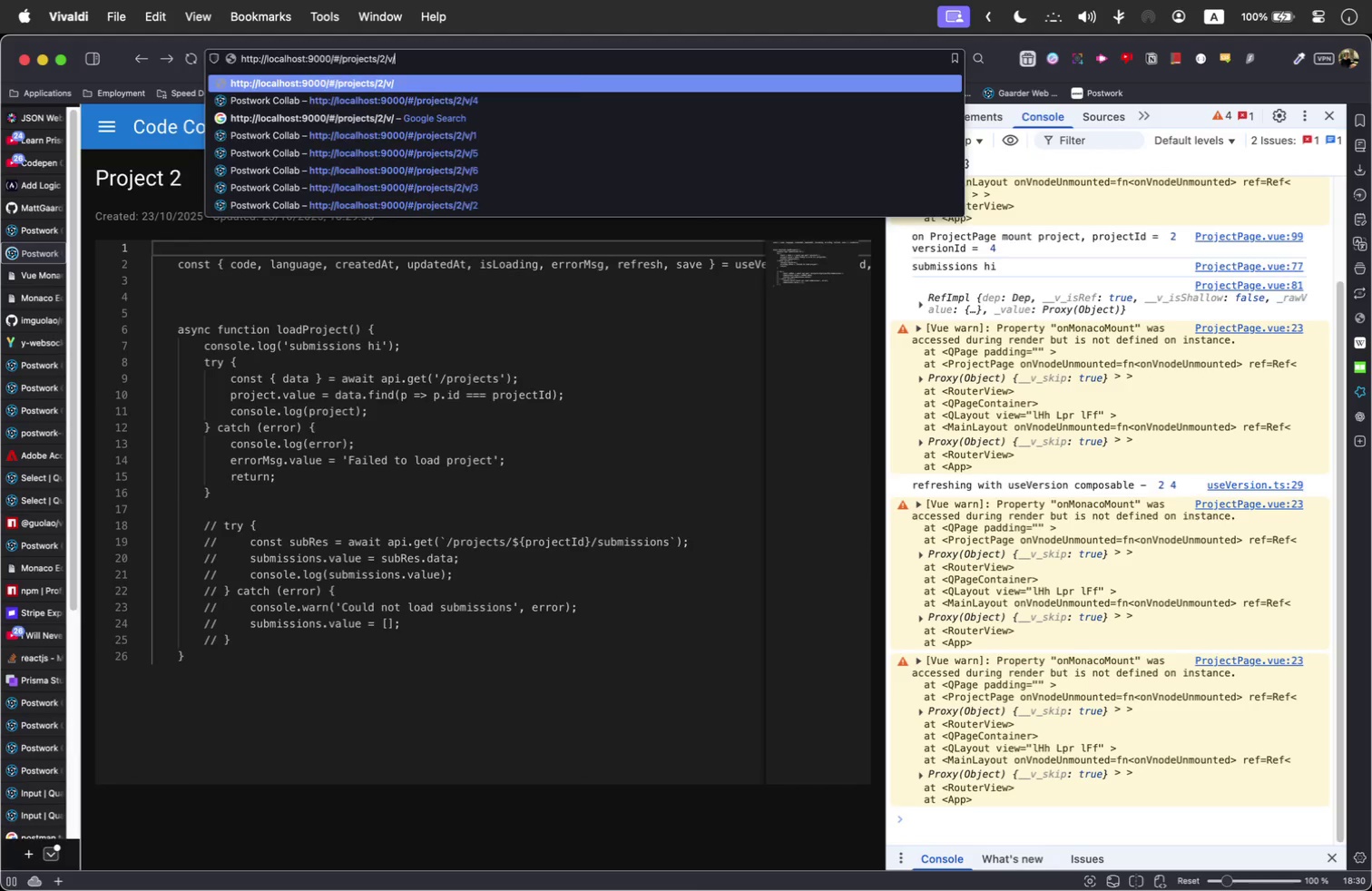 
key(Enter)
 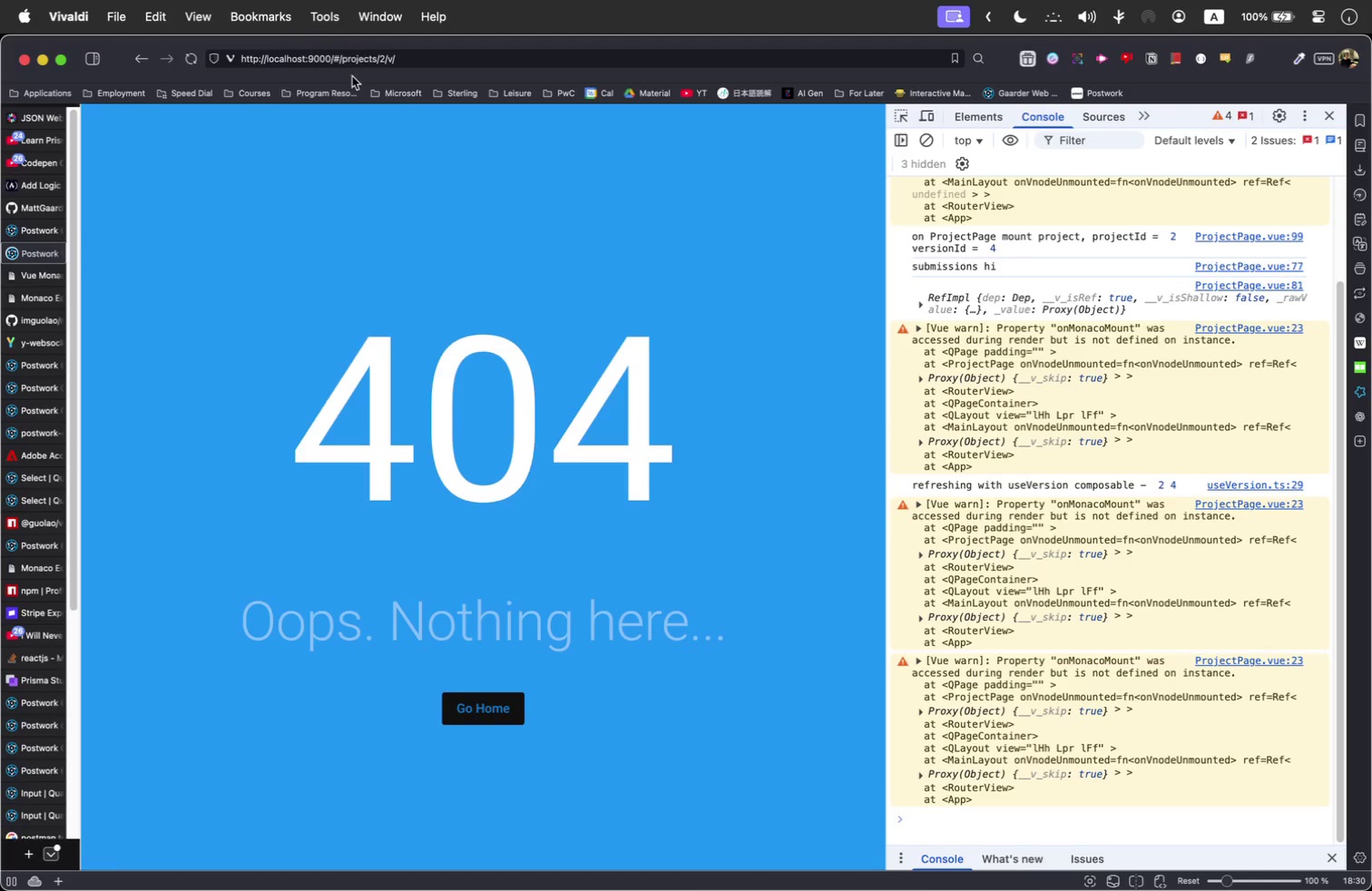 
left_click([427, 61])
 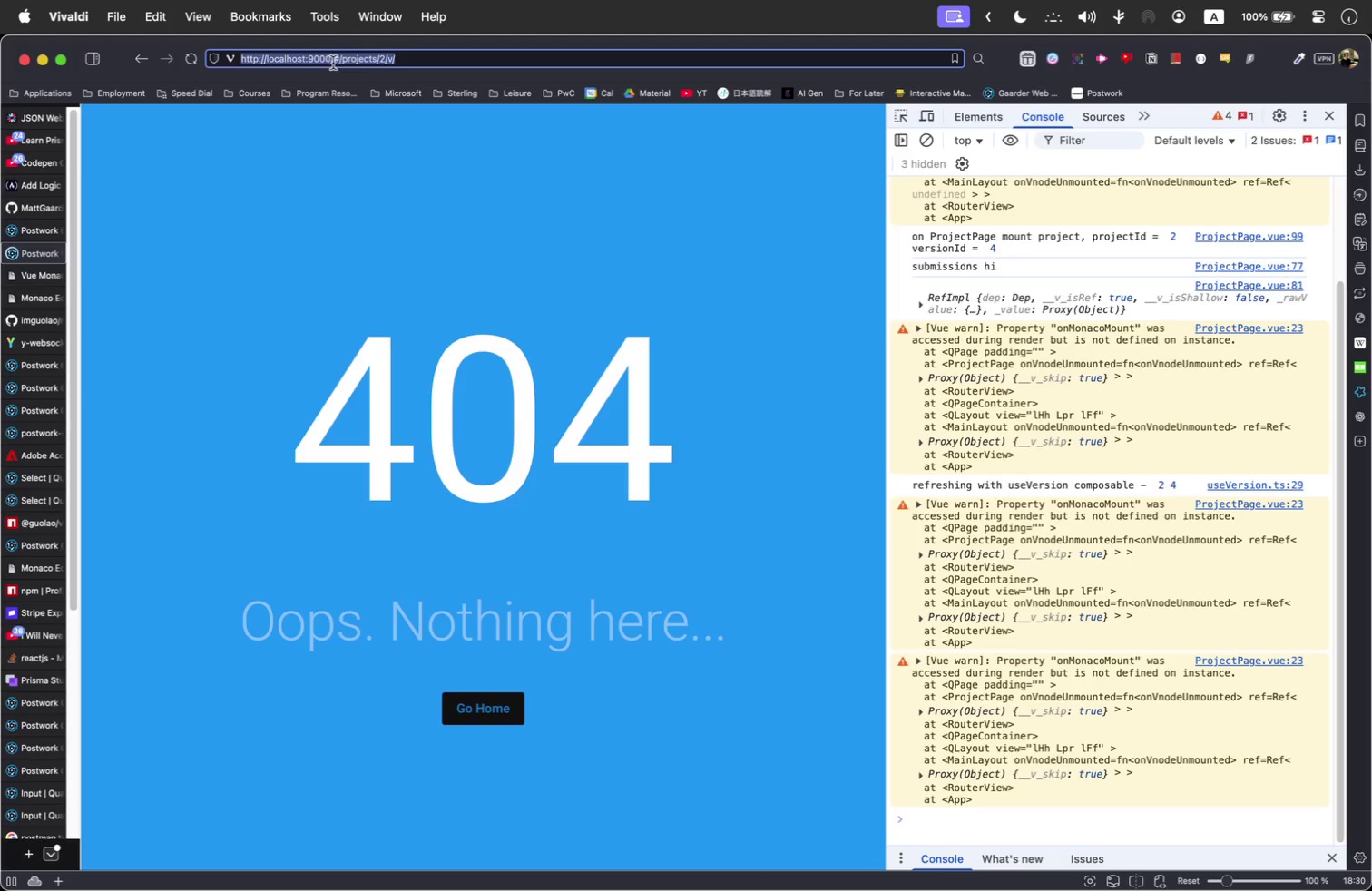 
double_click([378, 54])
 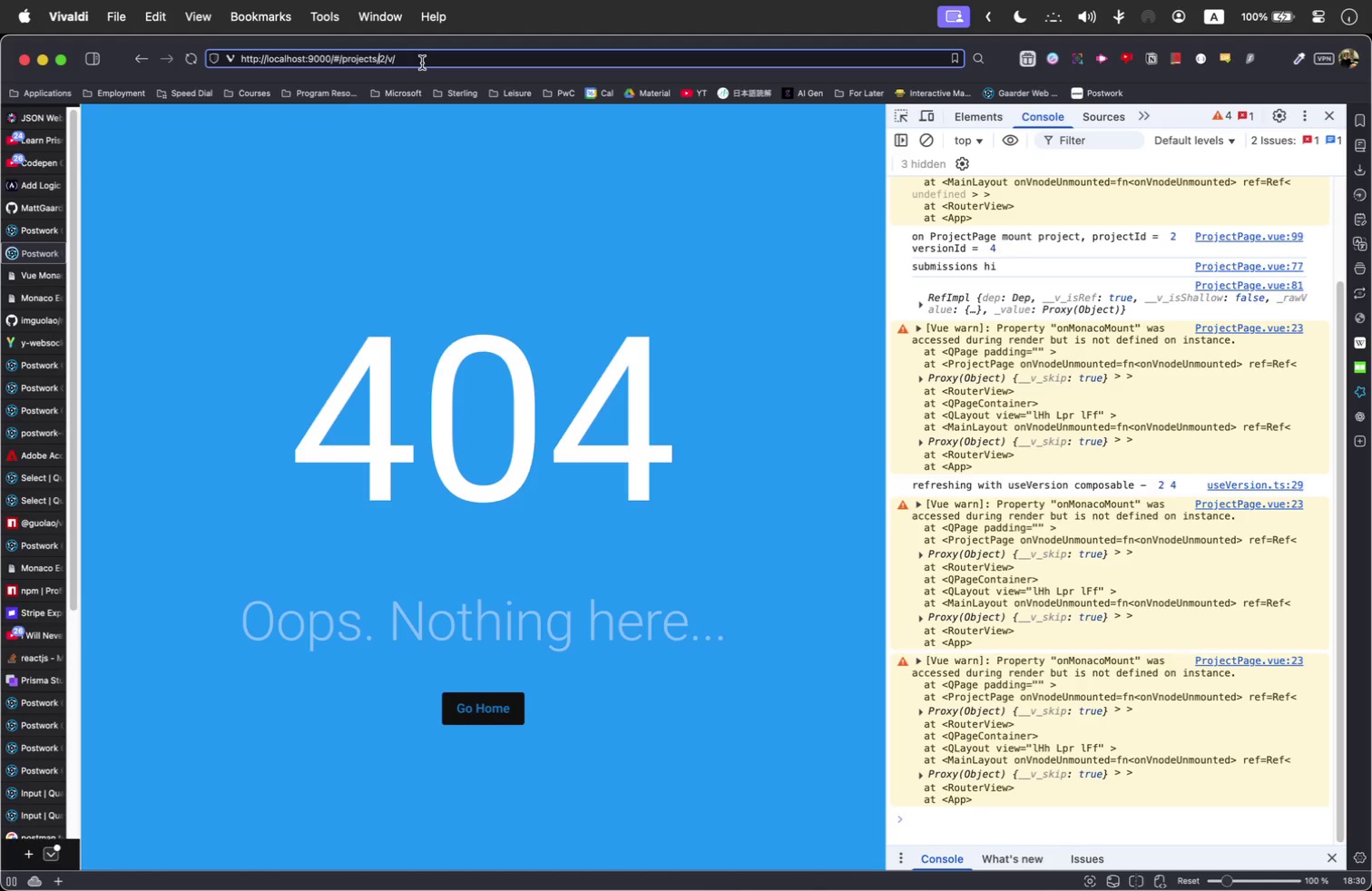 
triple_click([422, 63])
 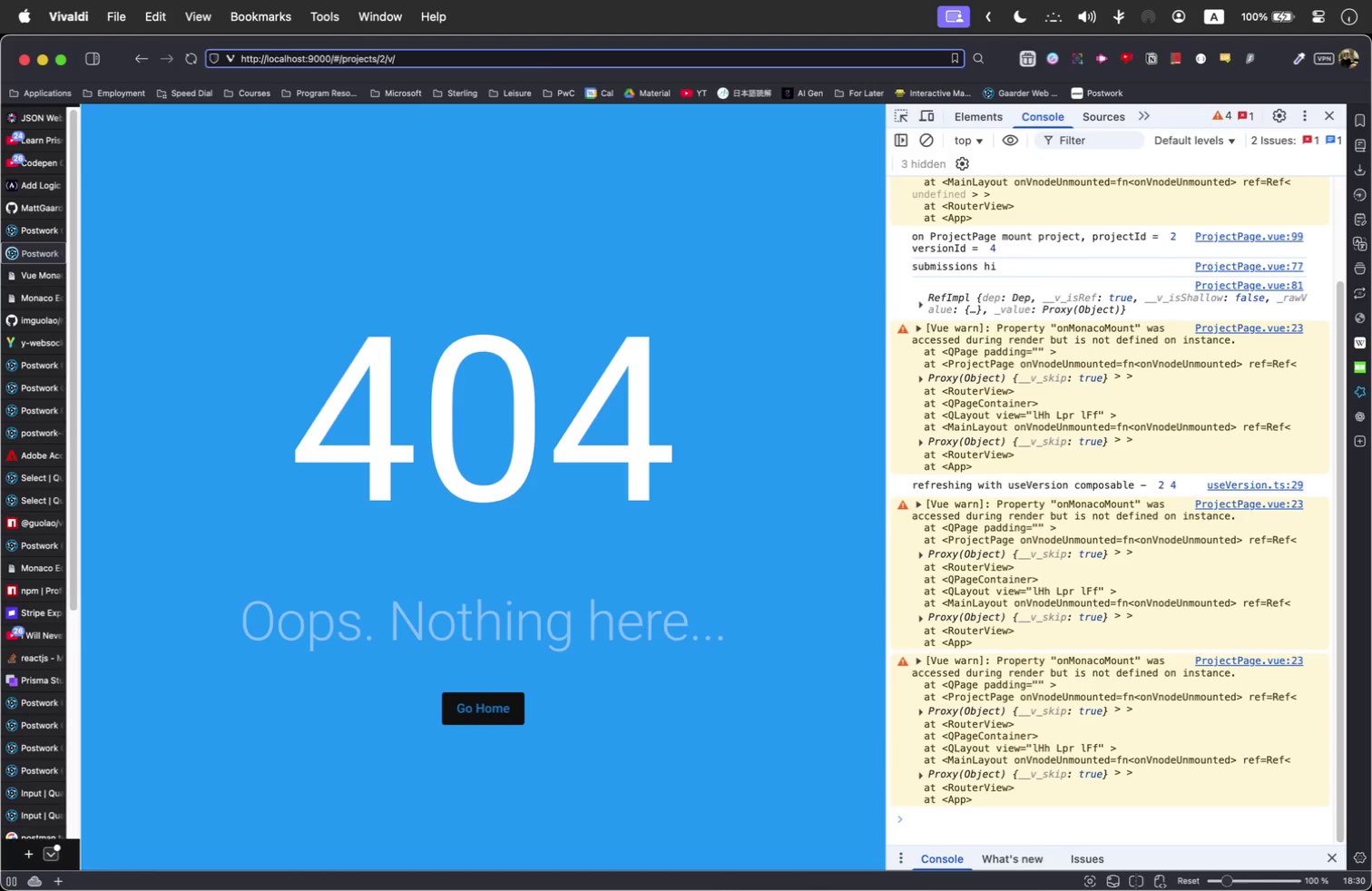 
key(6)
 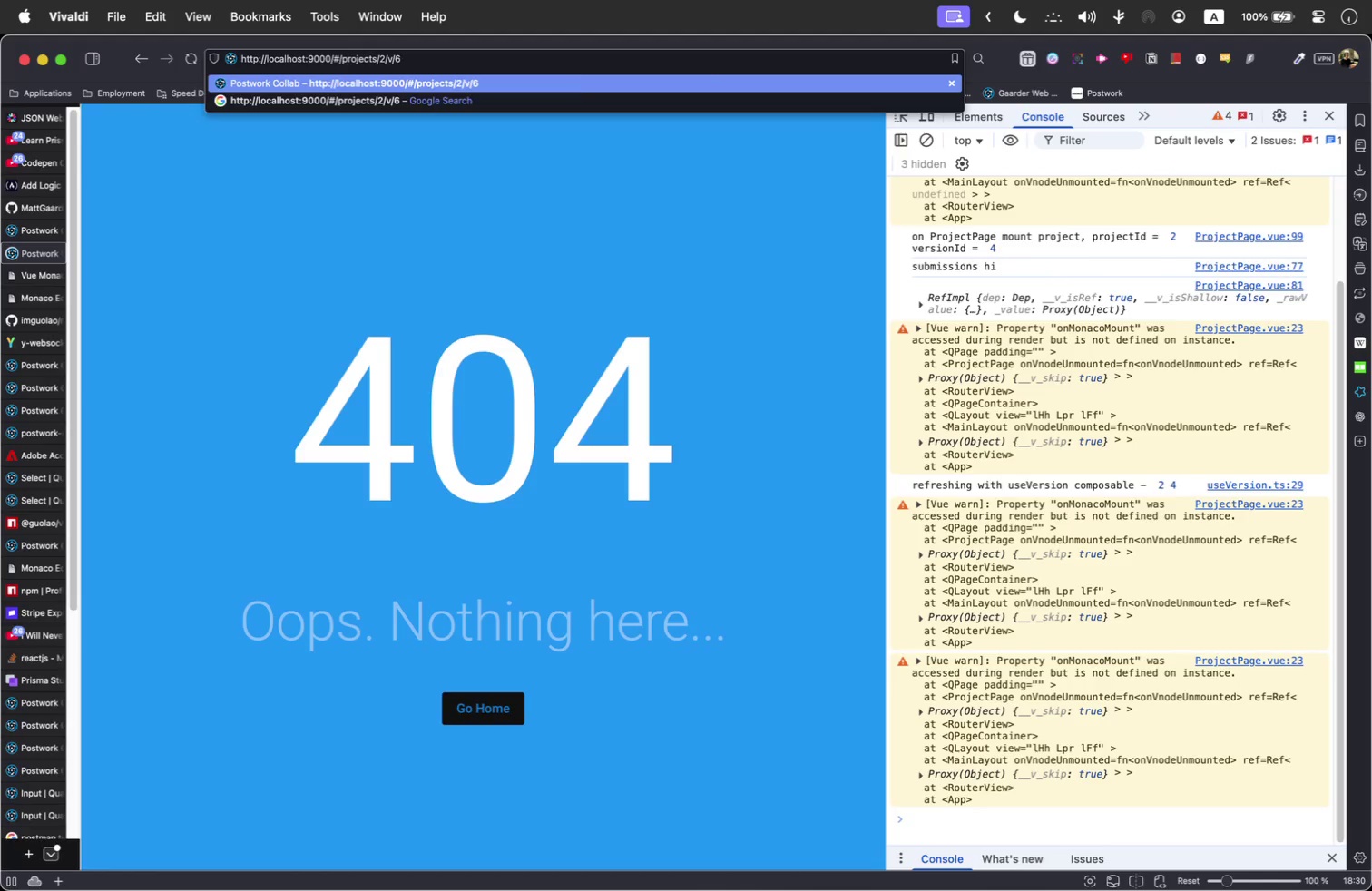 
key(Enter)
 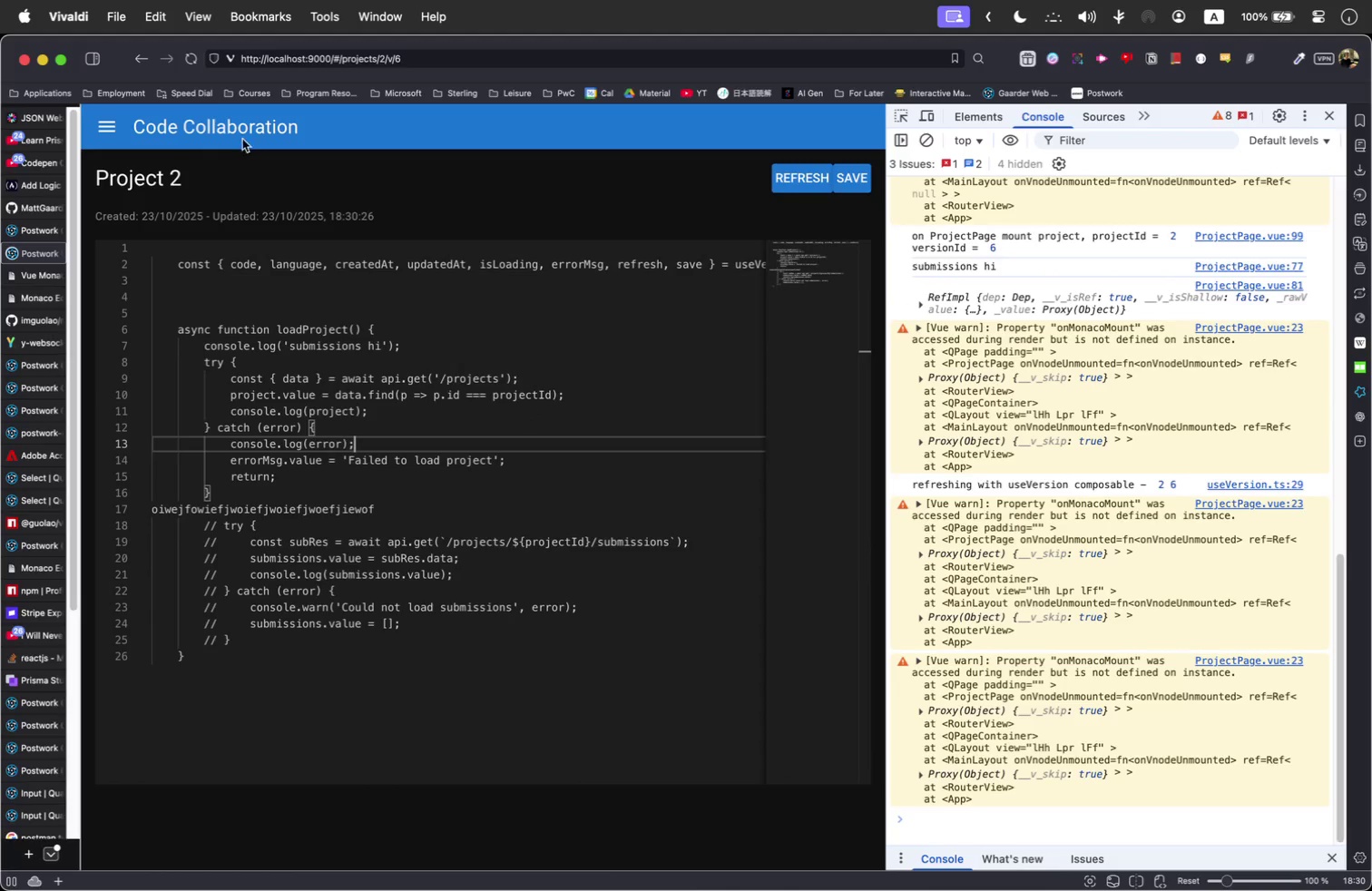 
left_click([362, 61])
 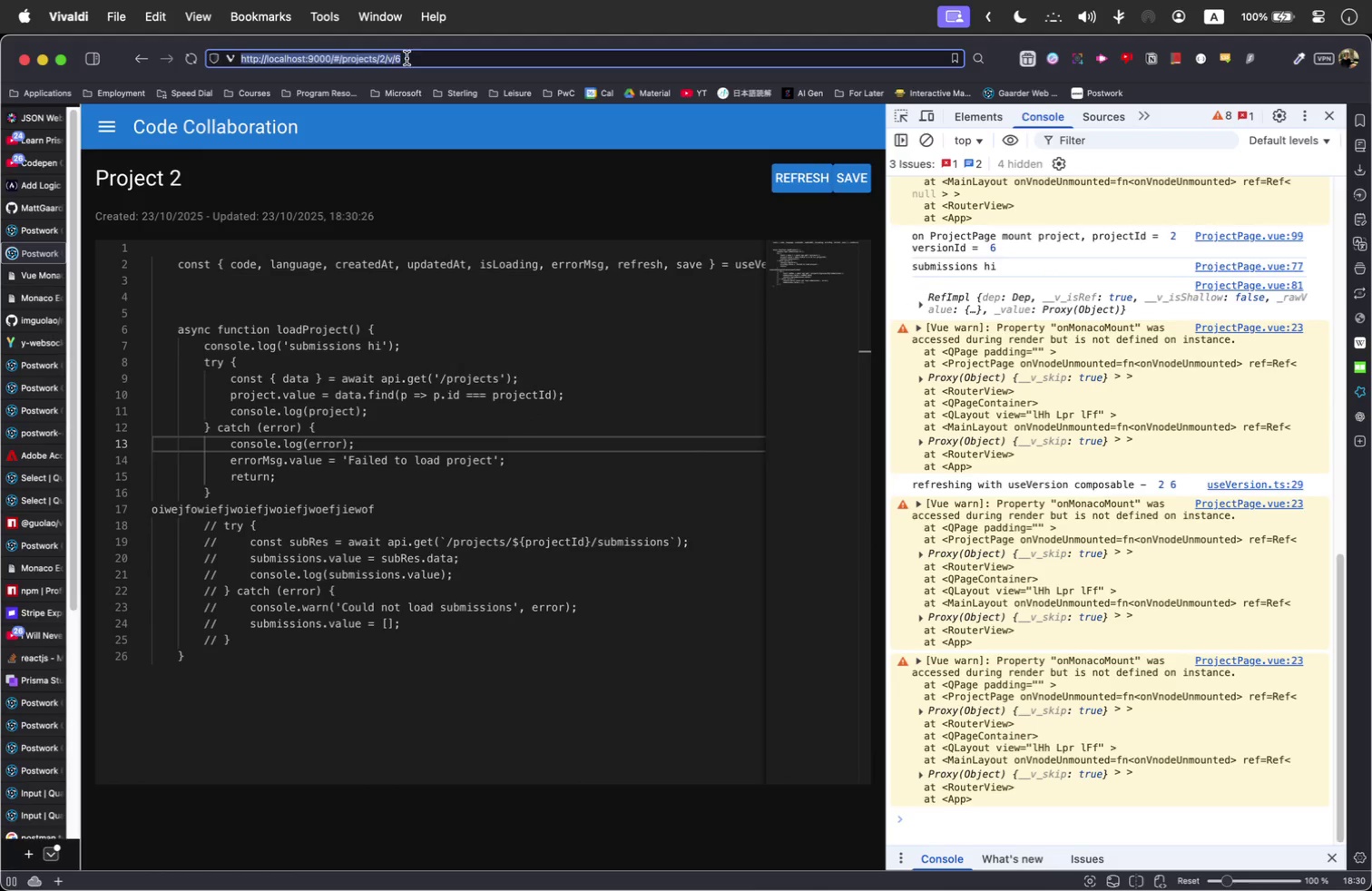 
double_click([408, 60])
 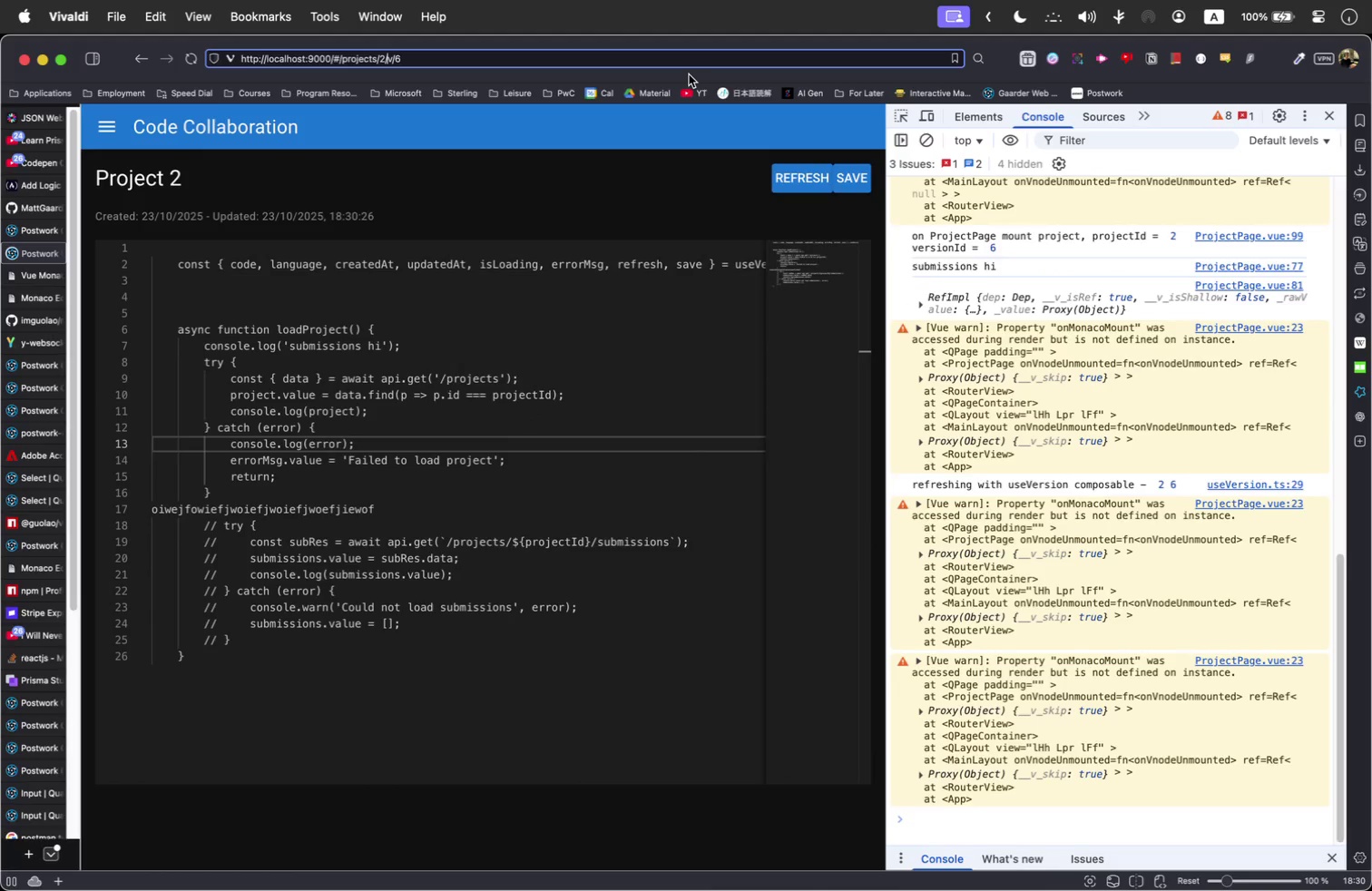 
key(ArrowRight)
 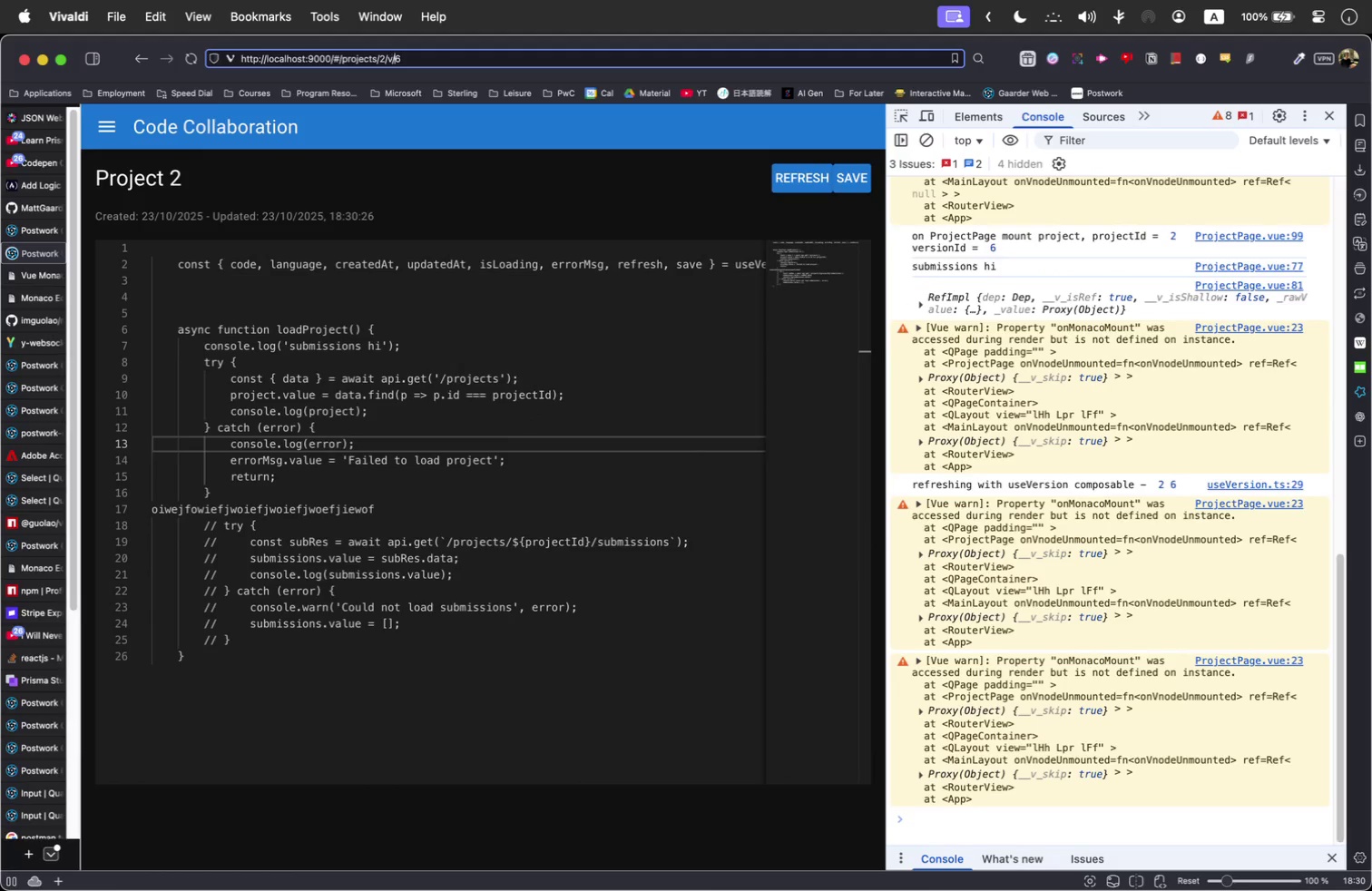 
key(ArrowRight)
 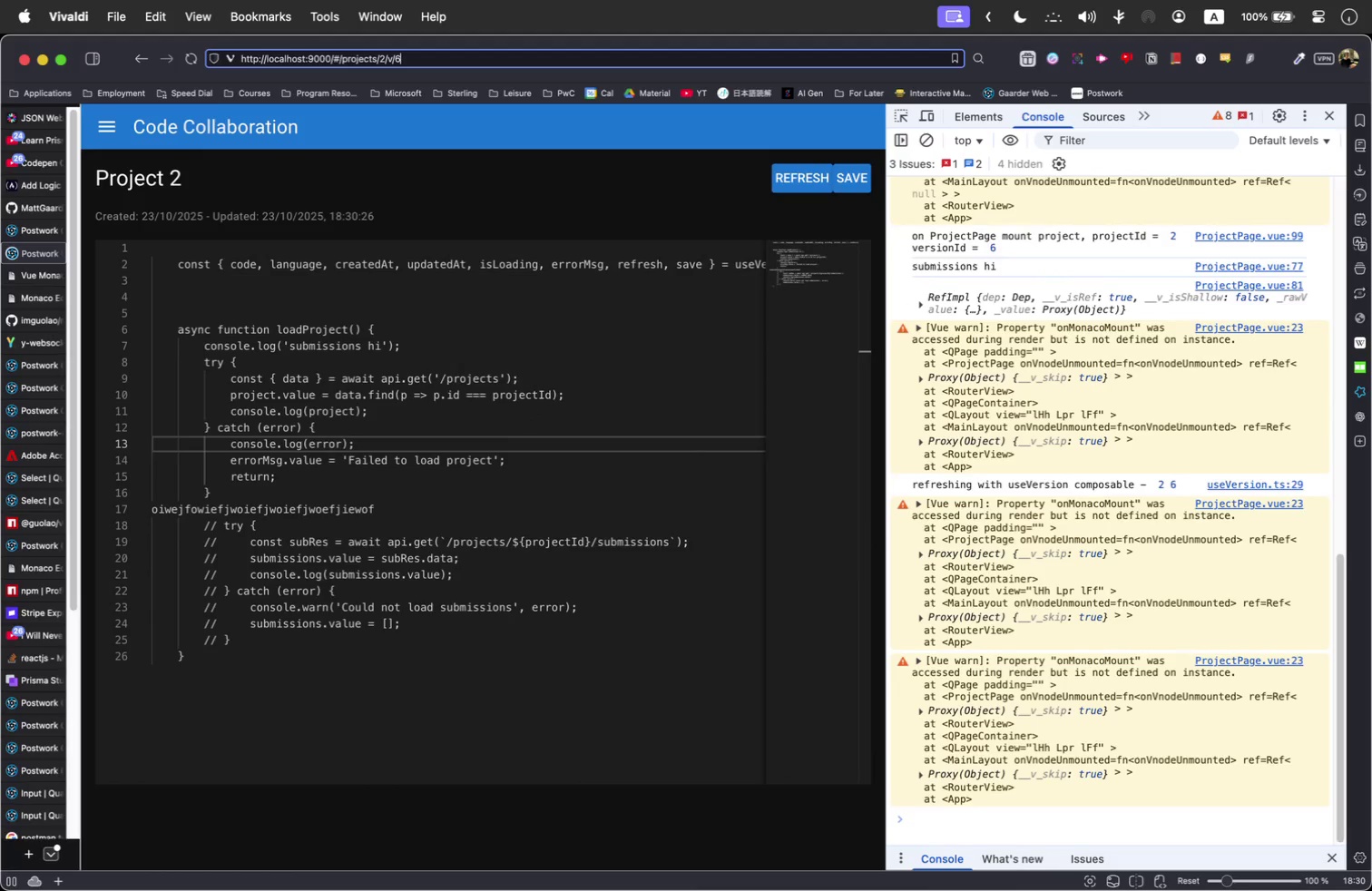 
key(ArrowRight)
 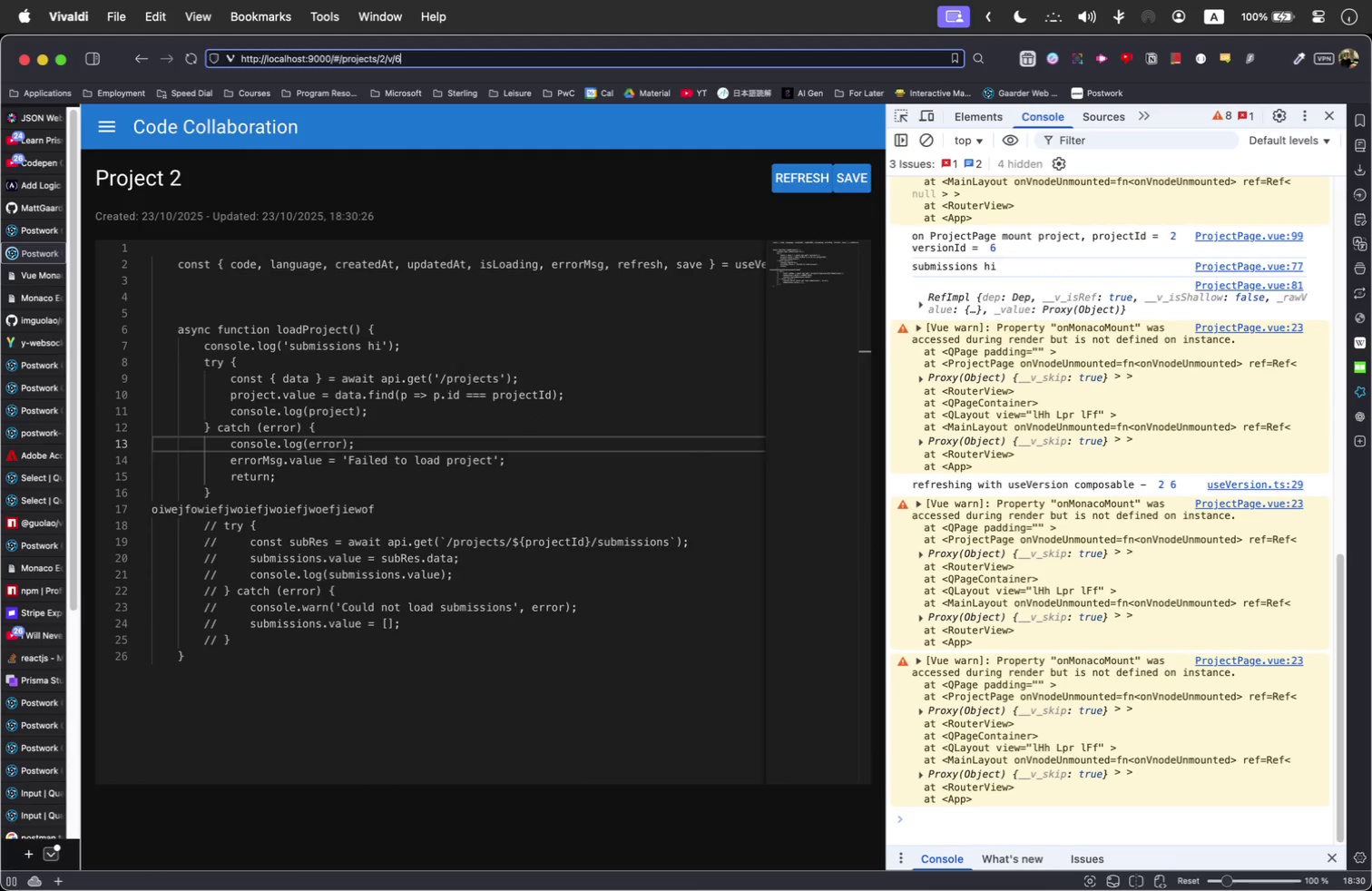 
key(Backspace)
key(Backspace)
key(Backspace)
key(Backspace)
key(Backspace)
type(login)
 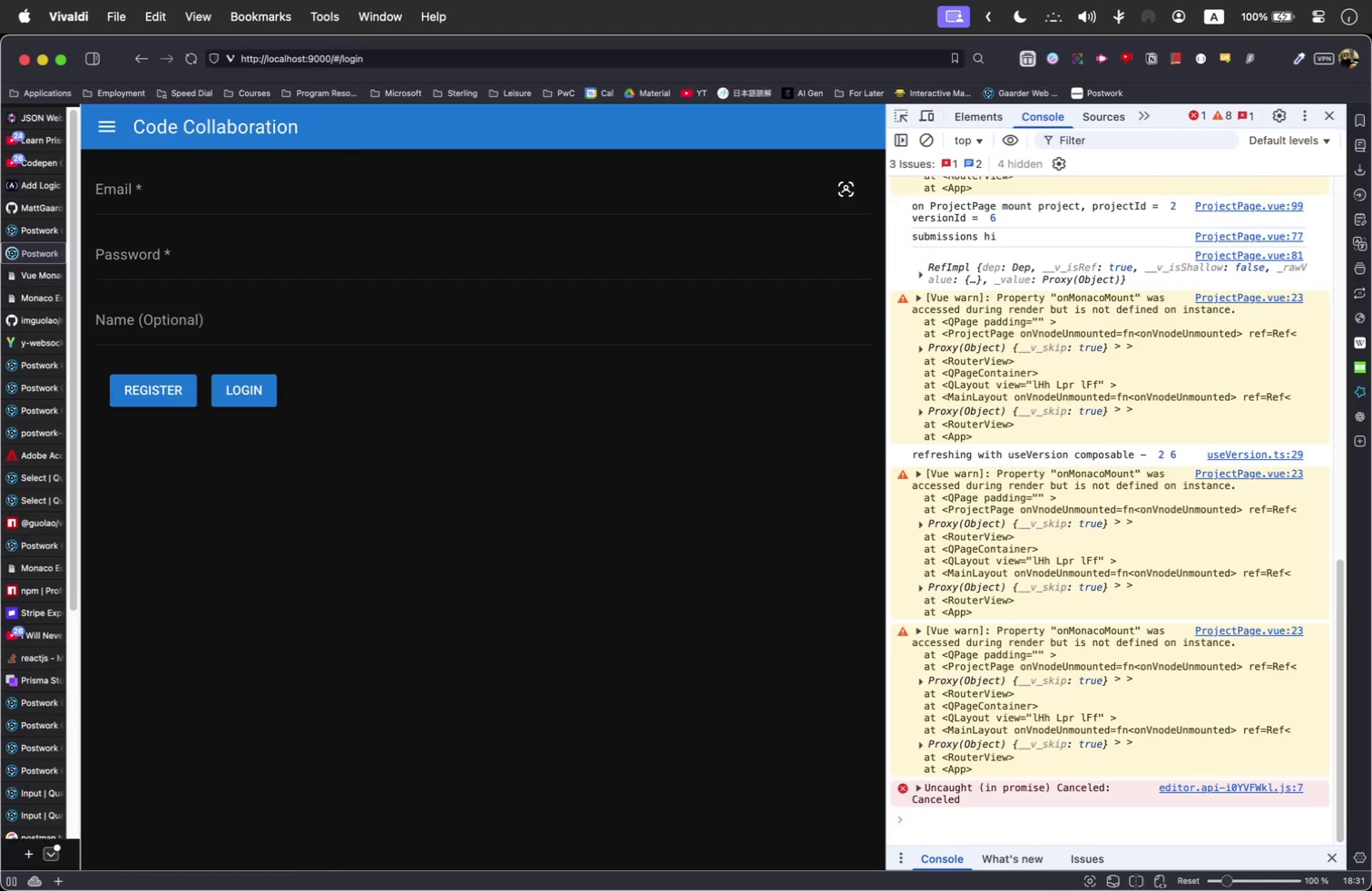 
key(Enter)
 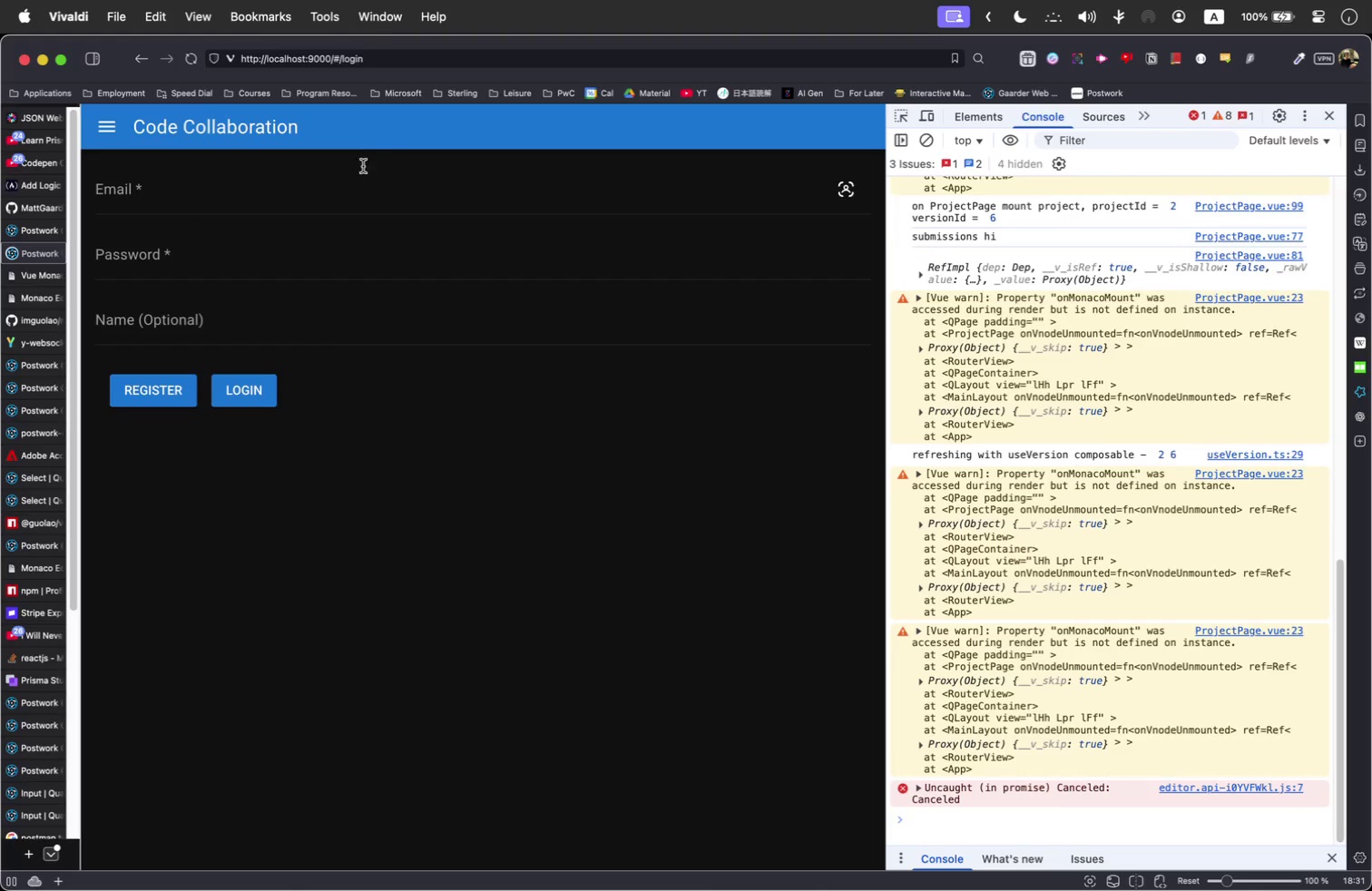 
left_click([136, 194])
 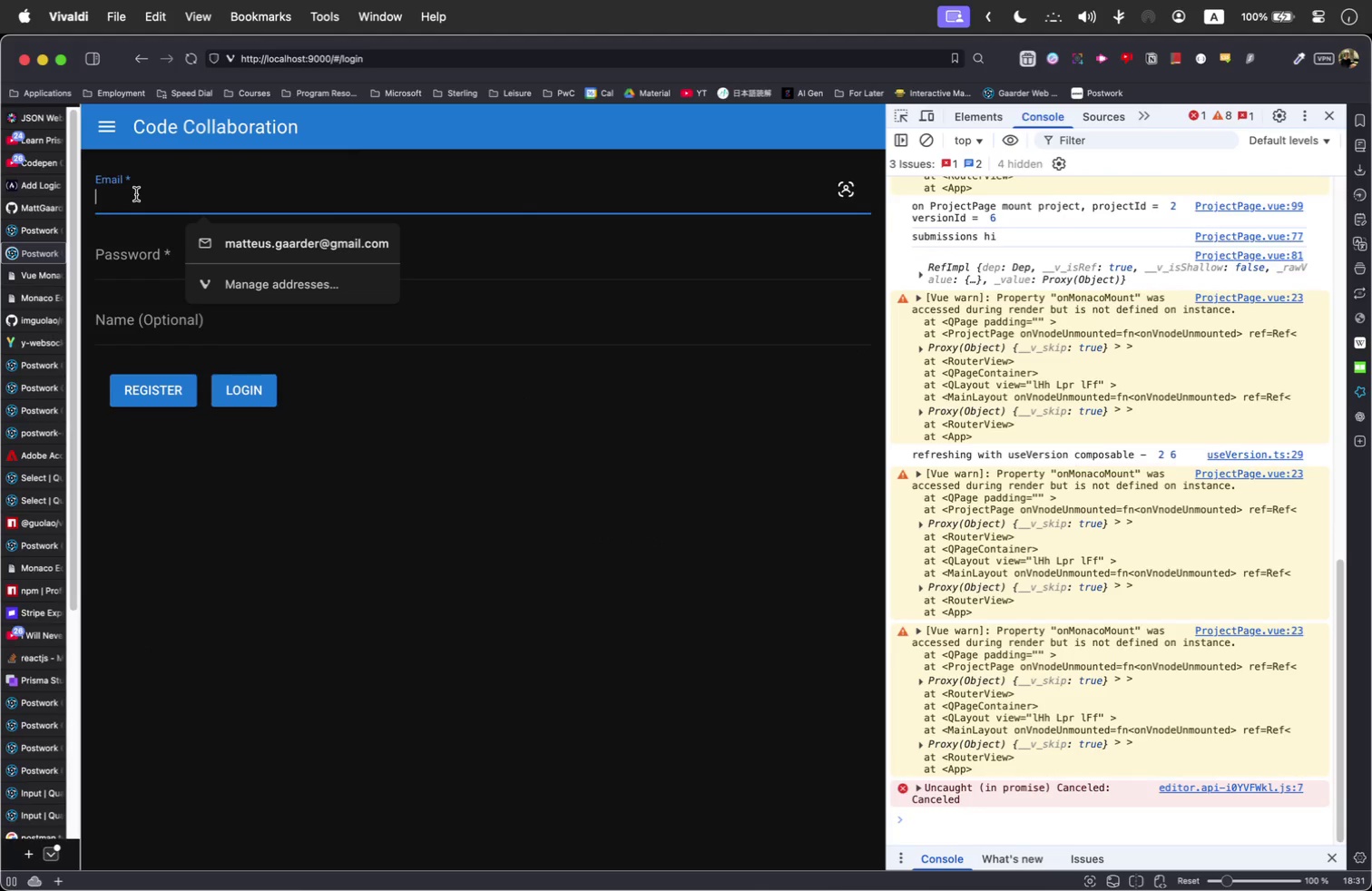 
key(Meta+Tab)
 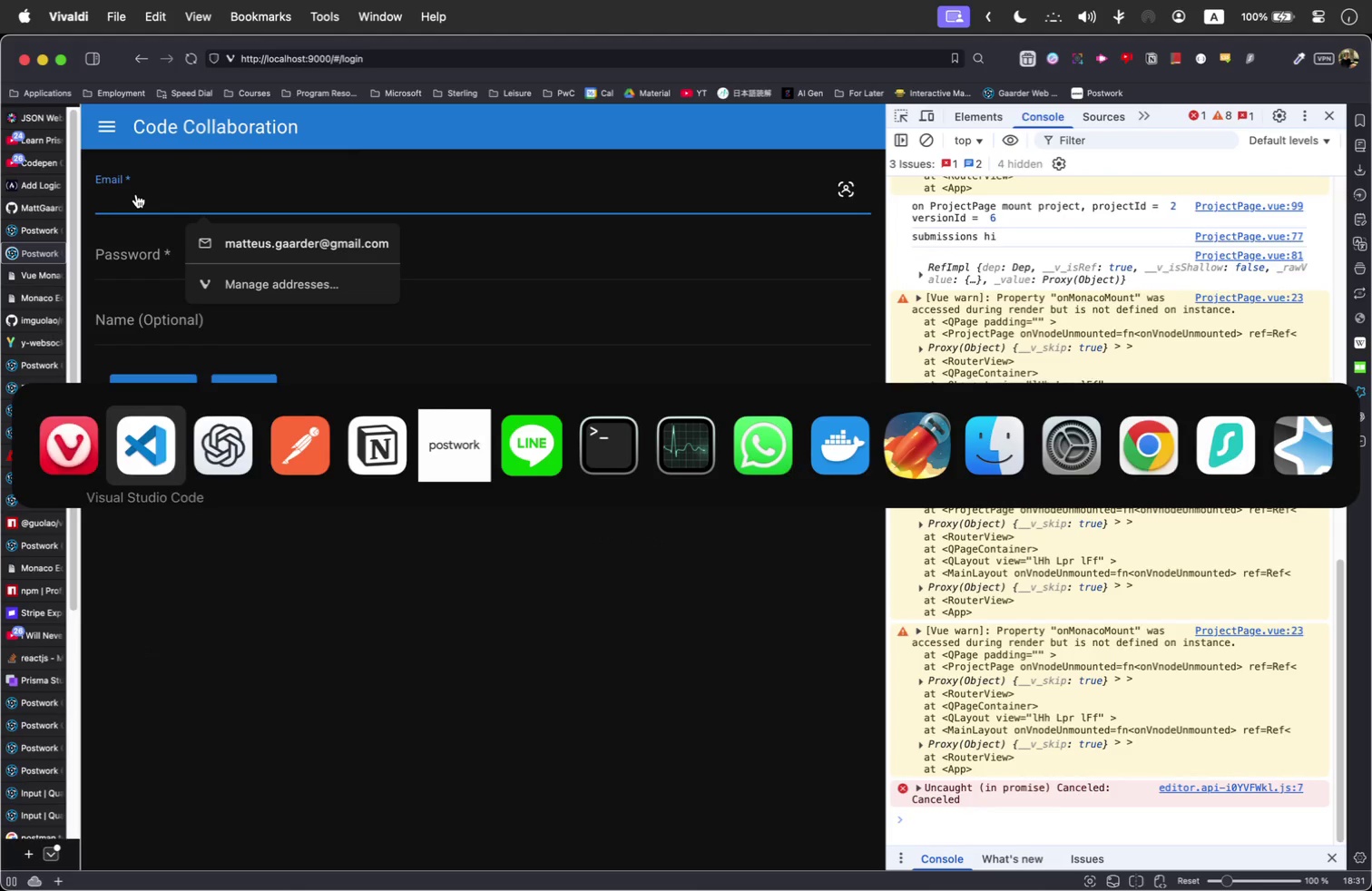 
key(Meta+Tab)
 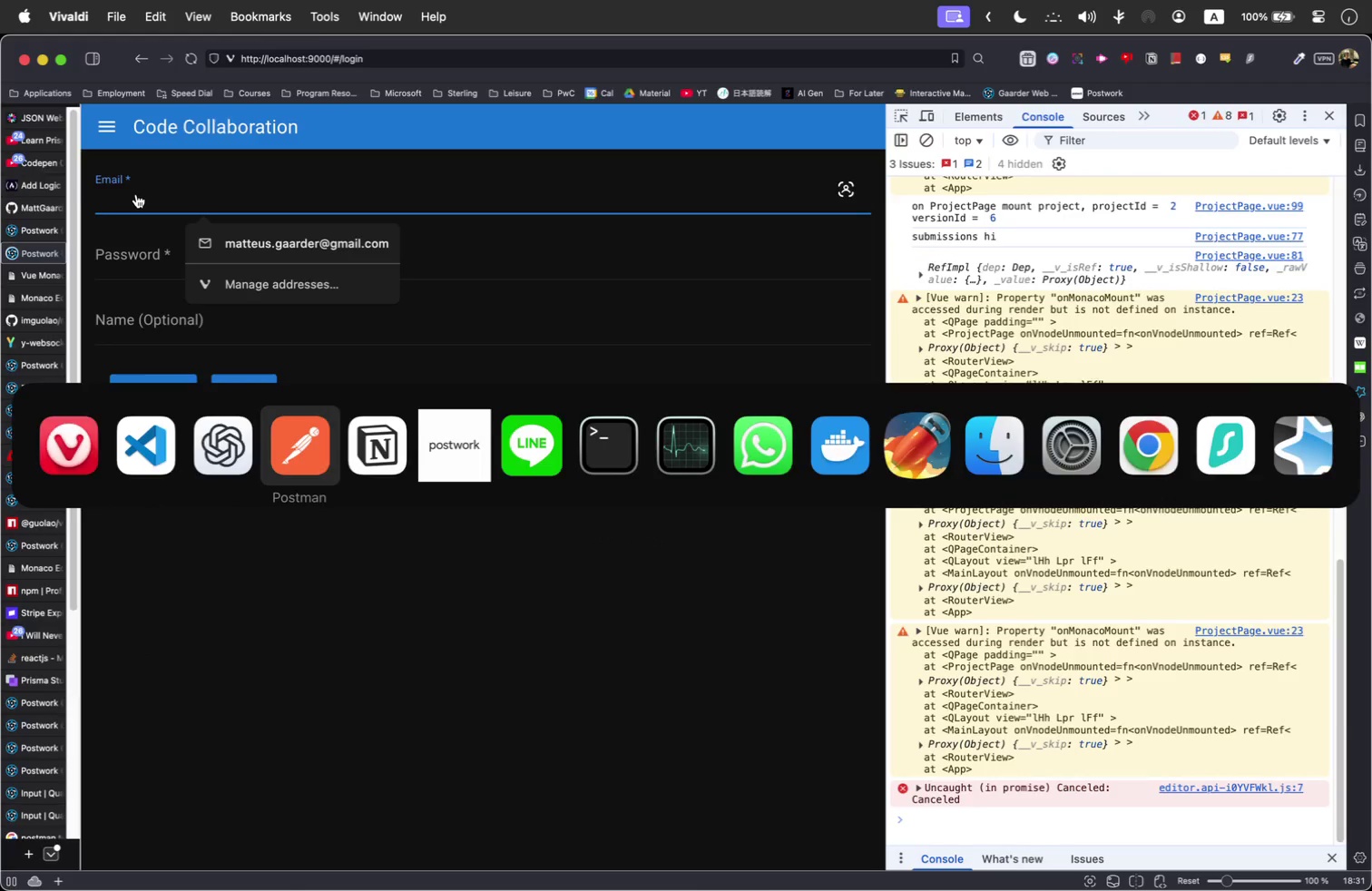 
key(Meta+Tab)
 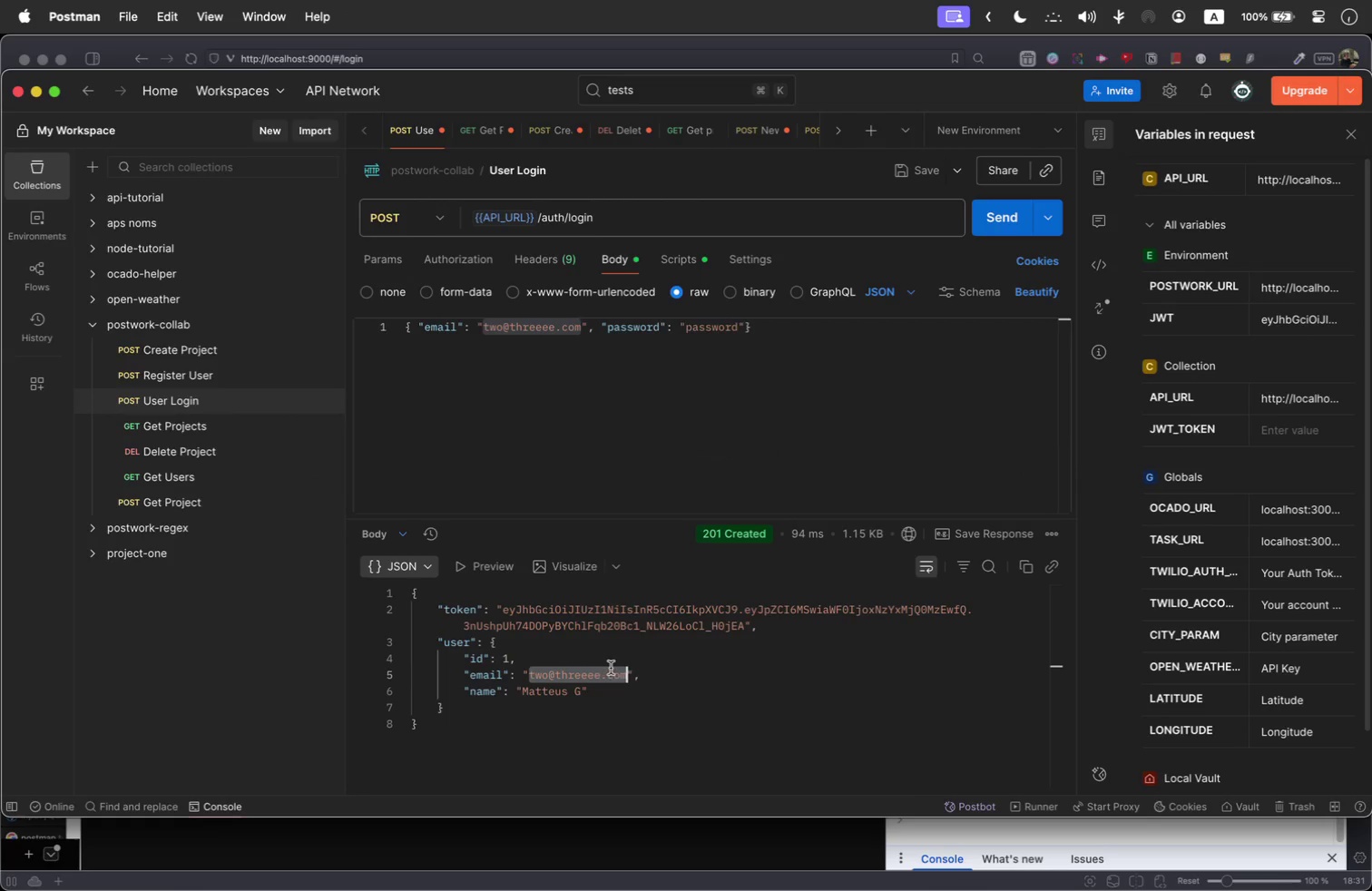 
left_click([623, 671])
 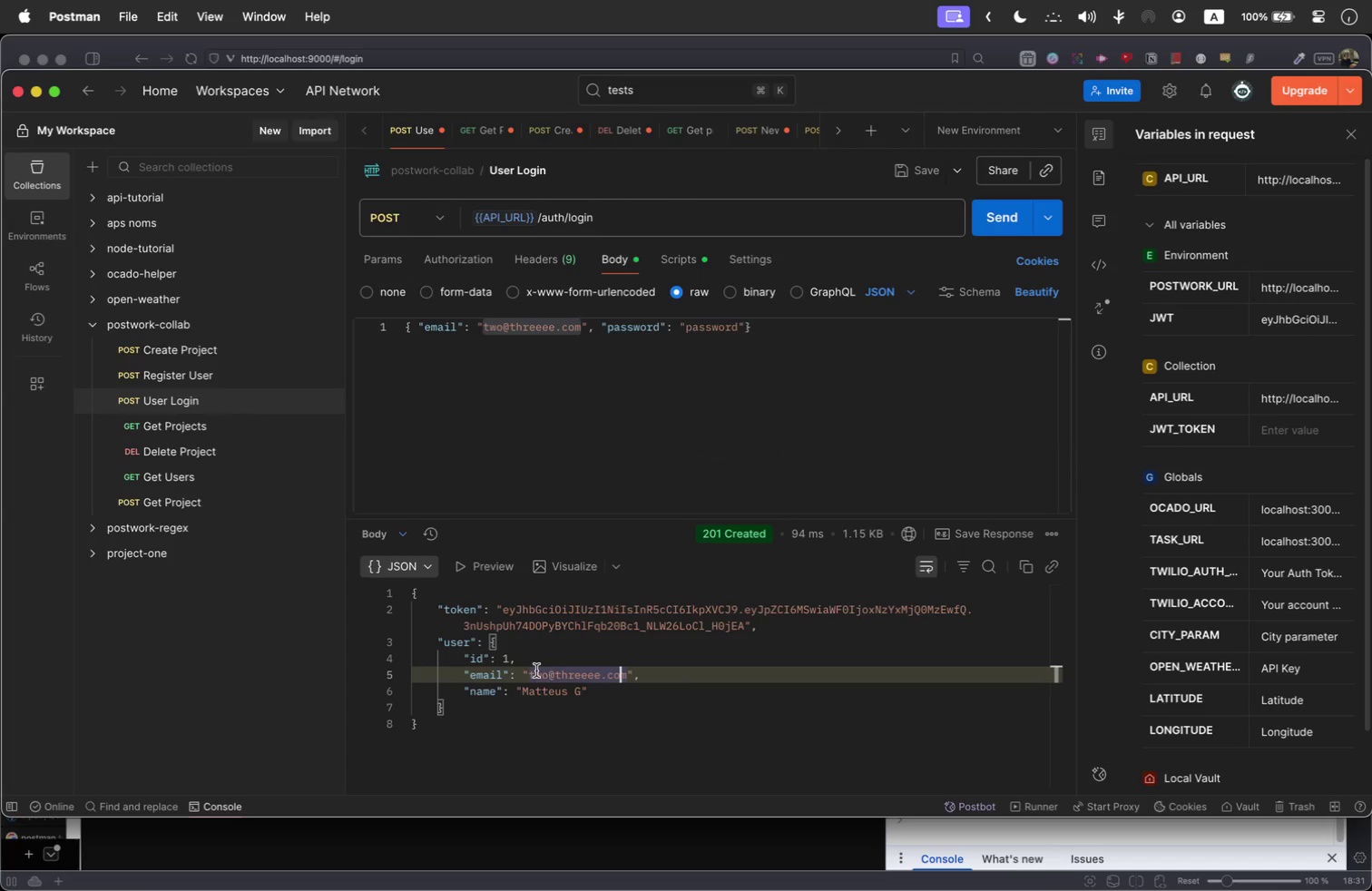 
left_click_drag(start_coordinate=[528, 672], to_coordinate=[624, 679])
 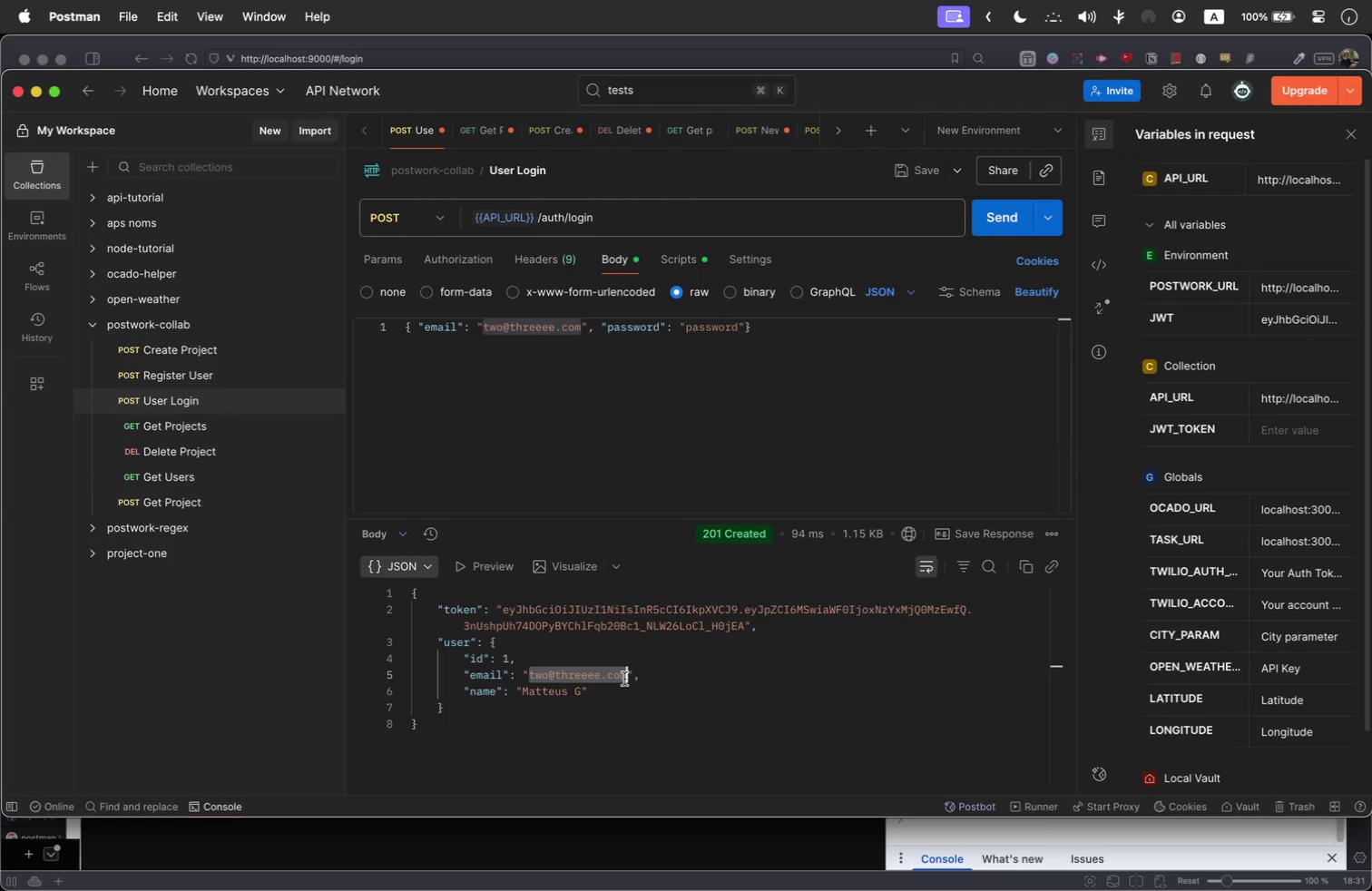 
key(Meta+C)
 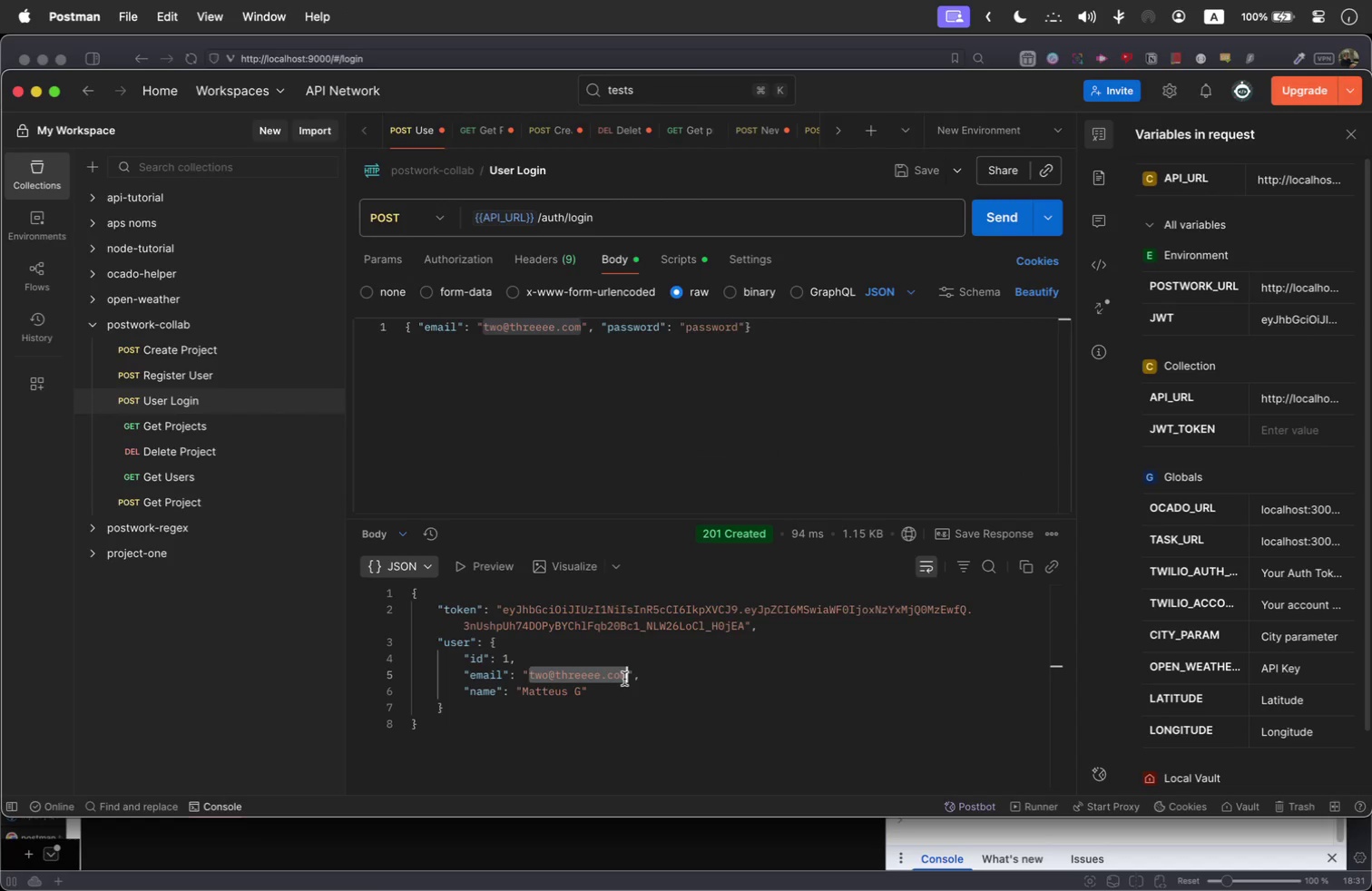 
key(Meta+Tab)
 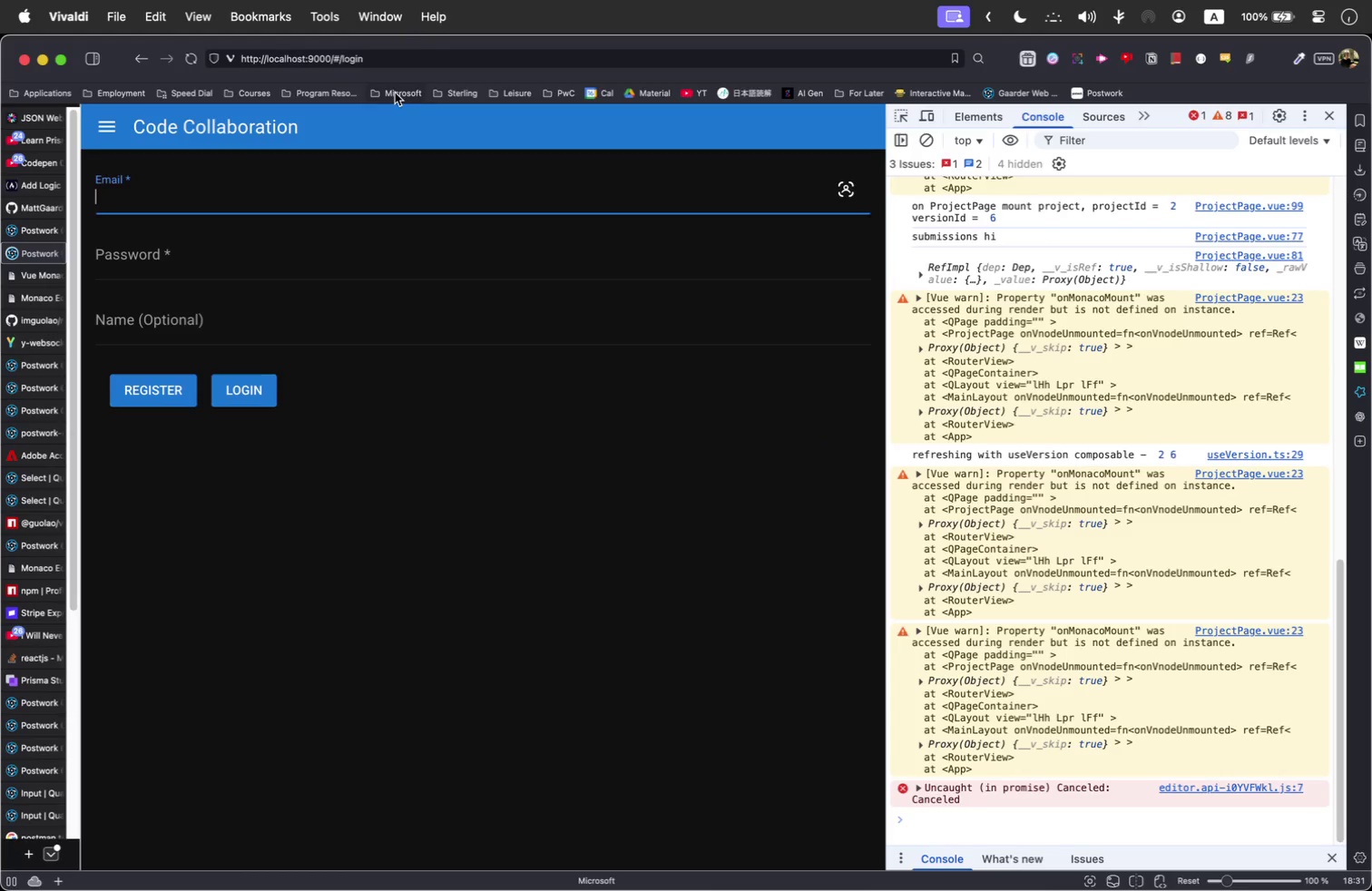 
key(Meta+V)
 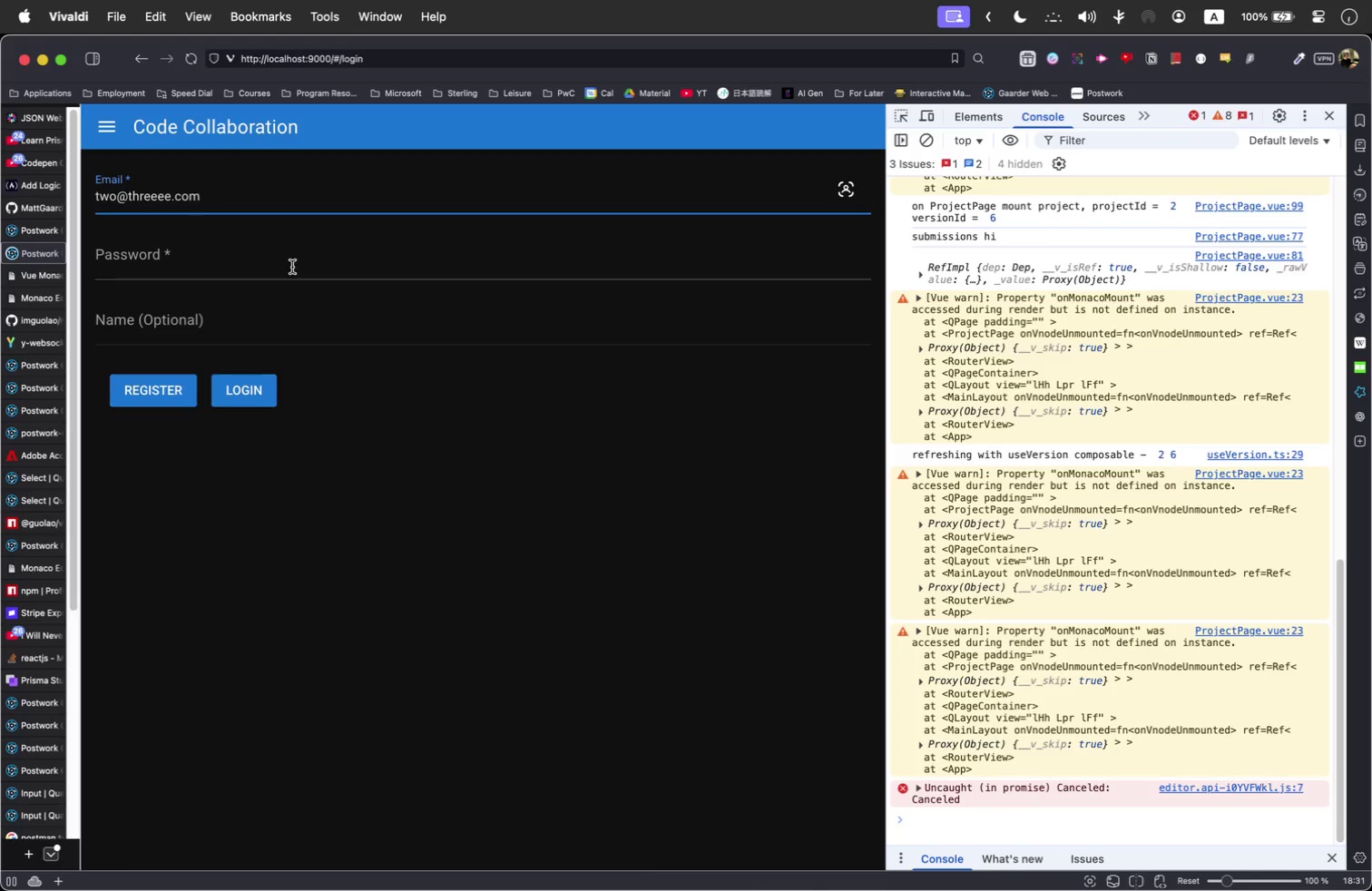 
left_click([292, 268])
 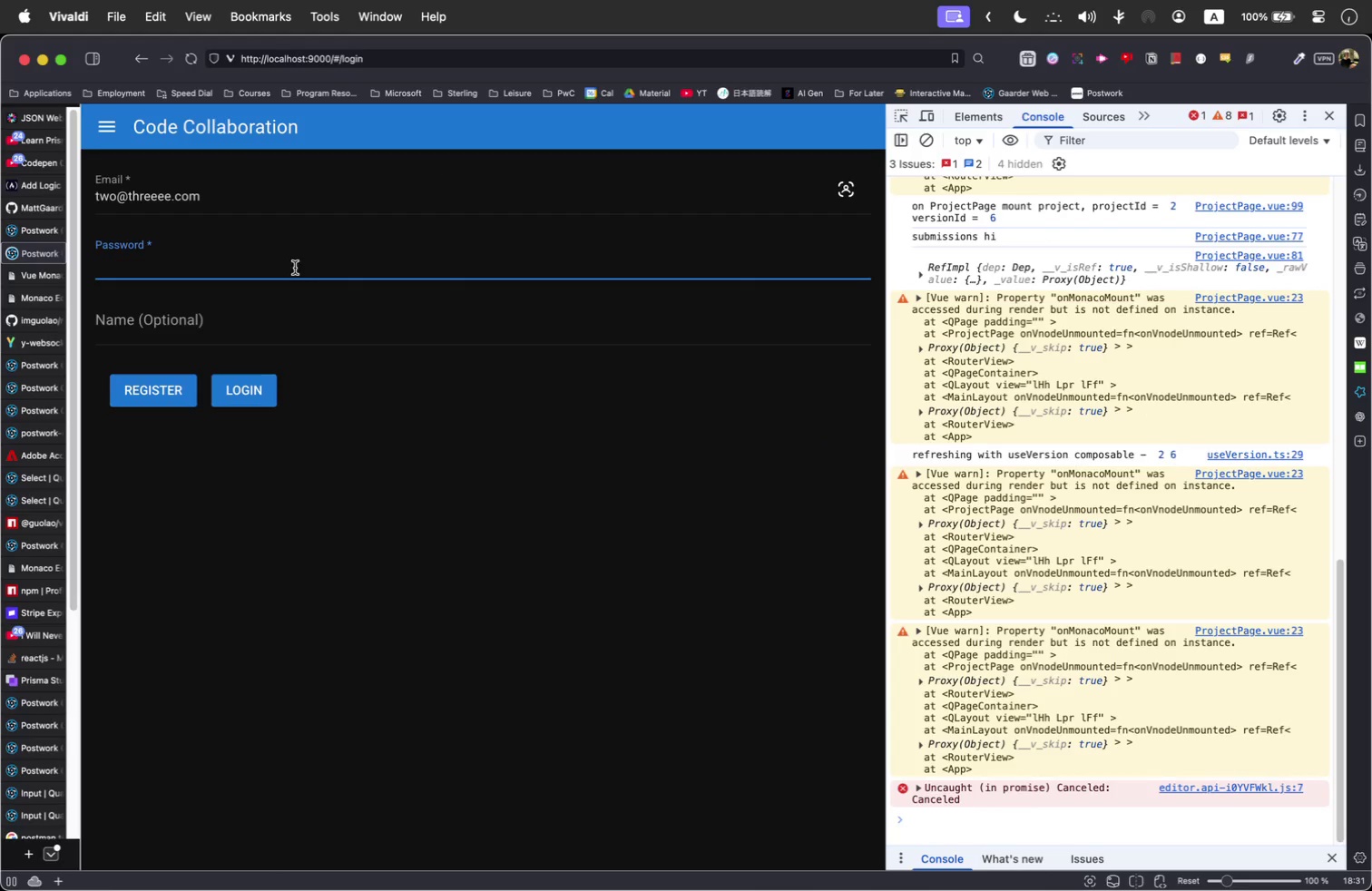 
type(password)
 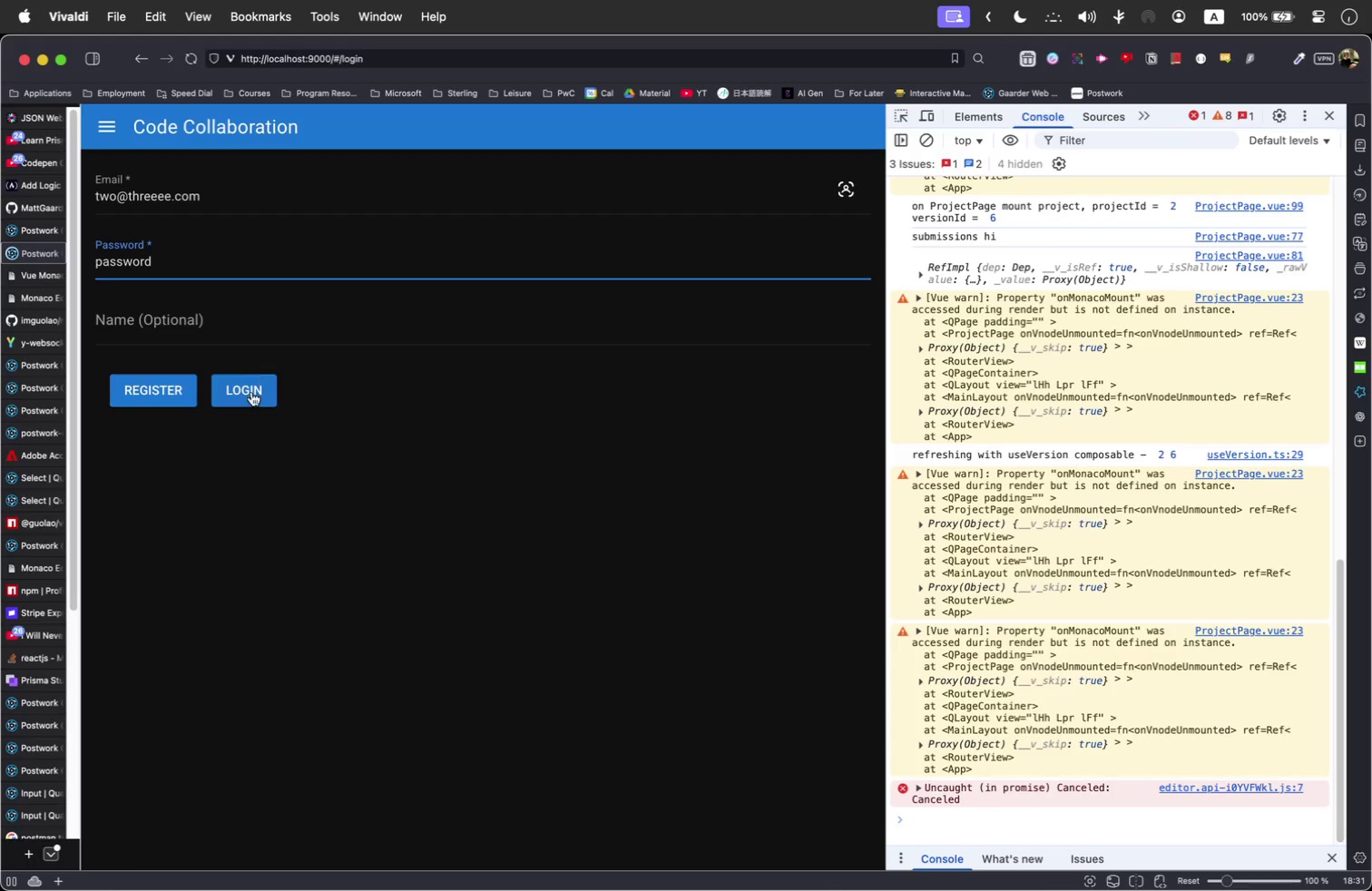 
left_click([249, 403])
 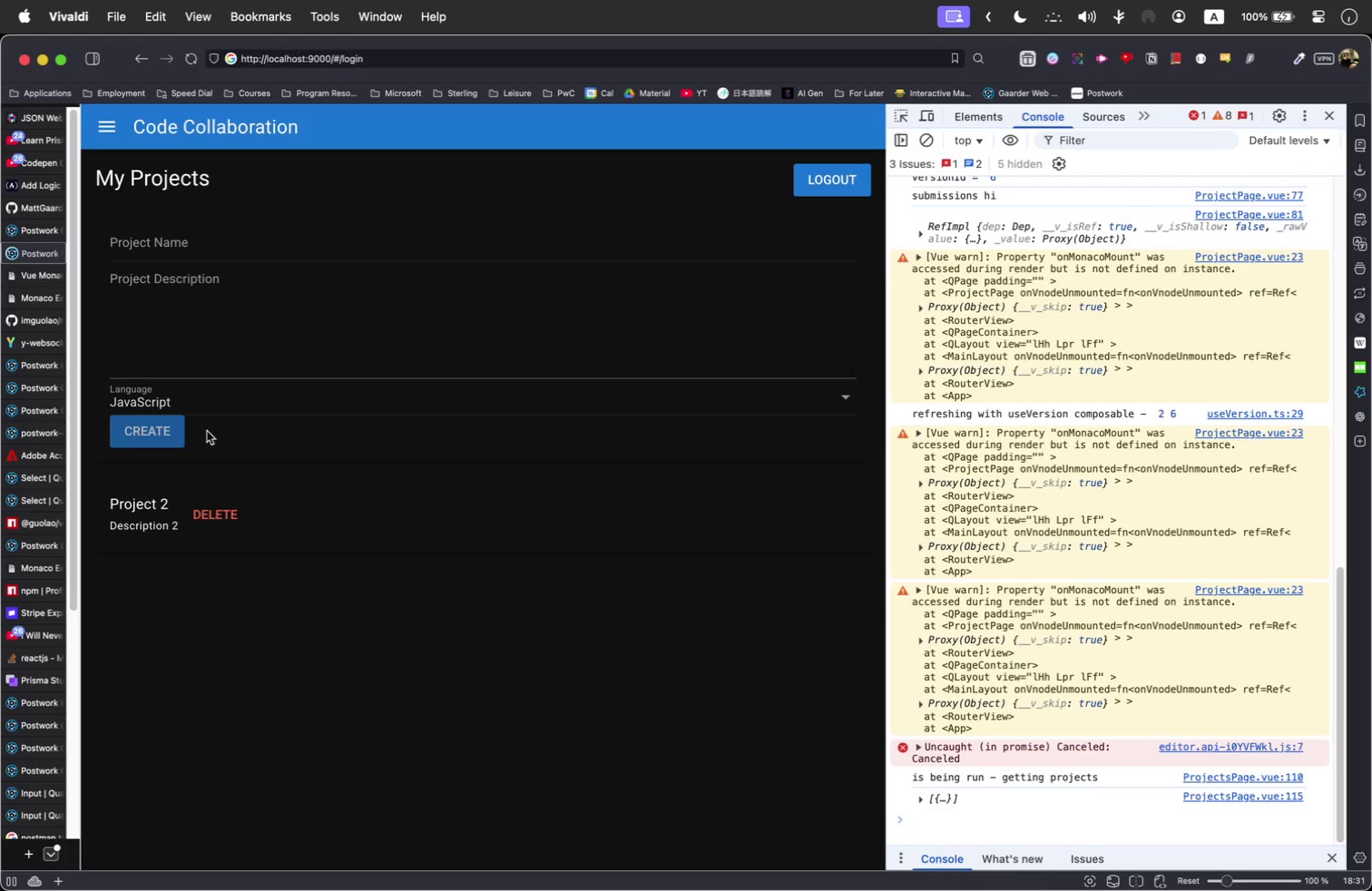 
left_click([229, 537])
 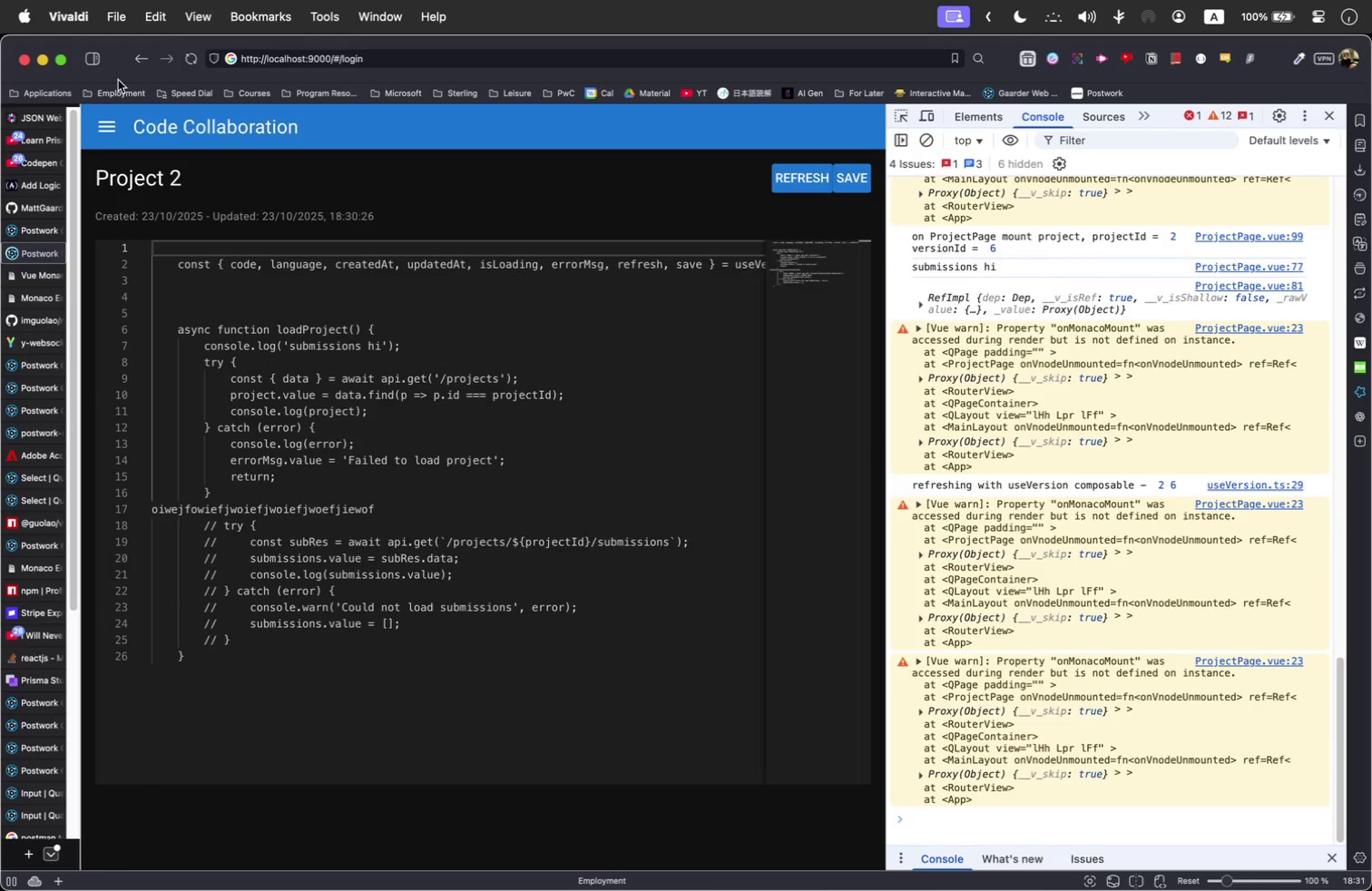 
left_click([134, 64])
 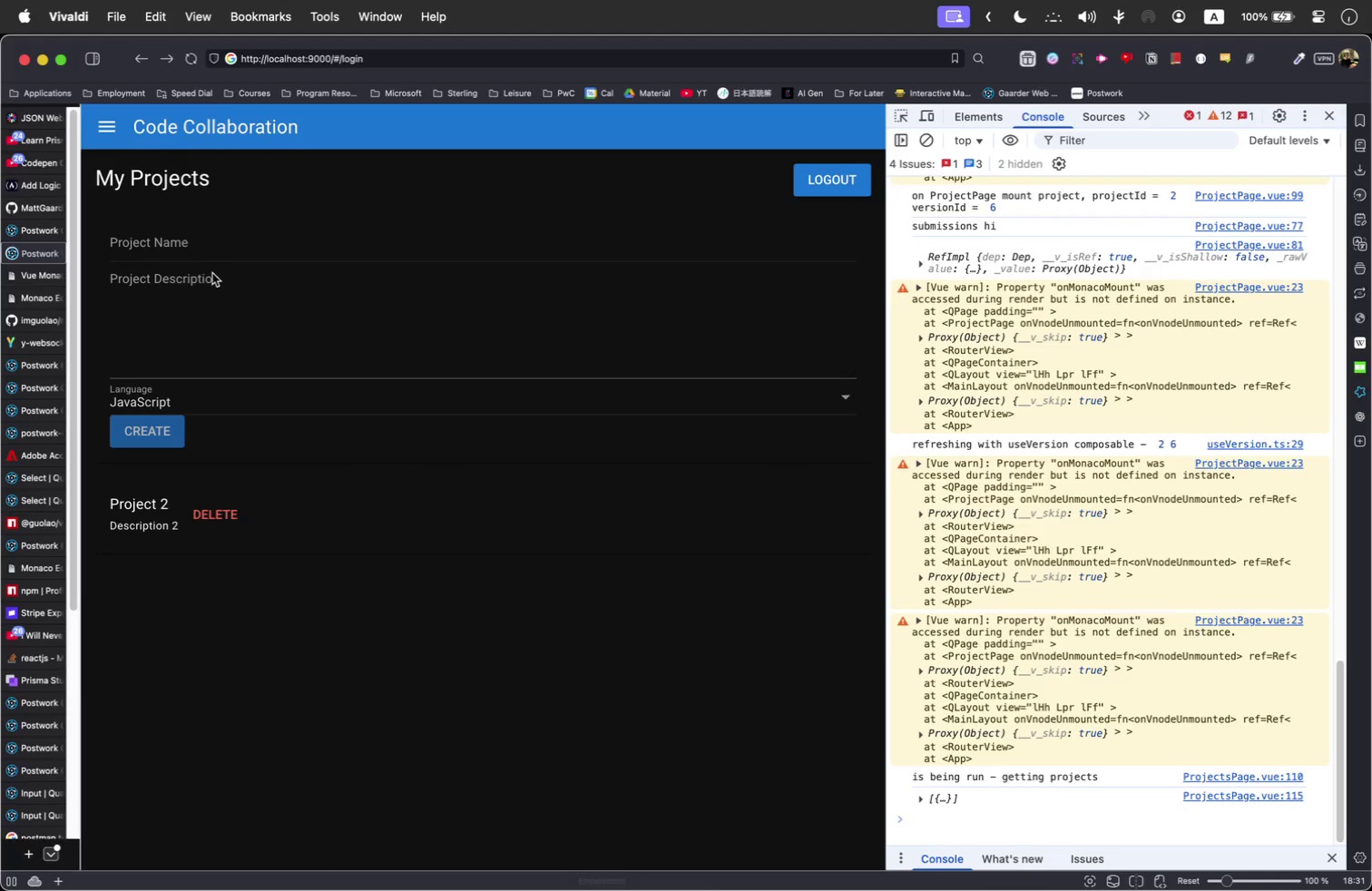 
left_click([205, 249])
 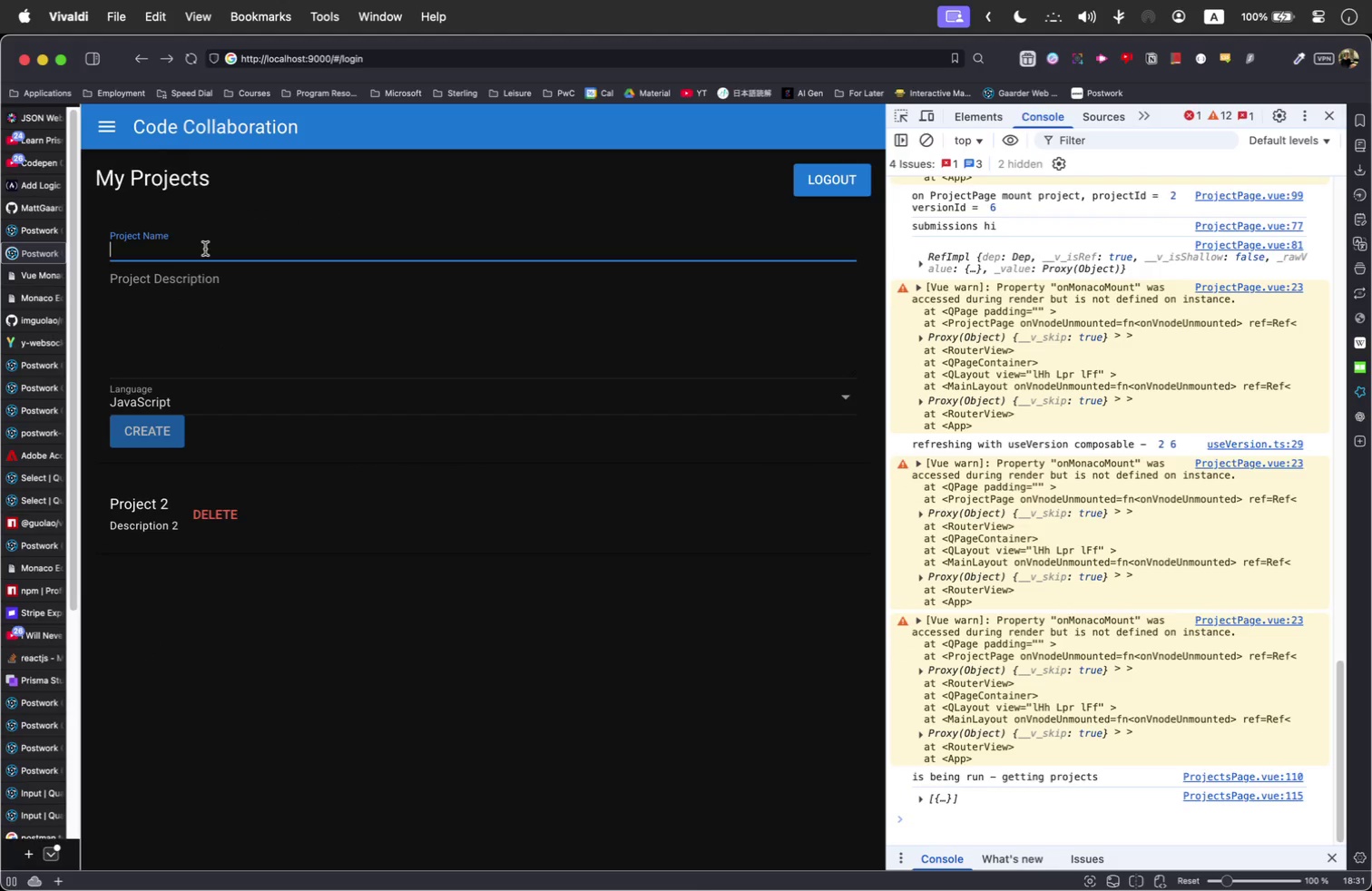 
type(Another test)
key(Tab)
type(Project Description - why am I not getting syntax highlighting?)
 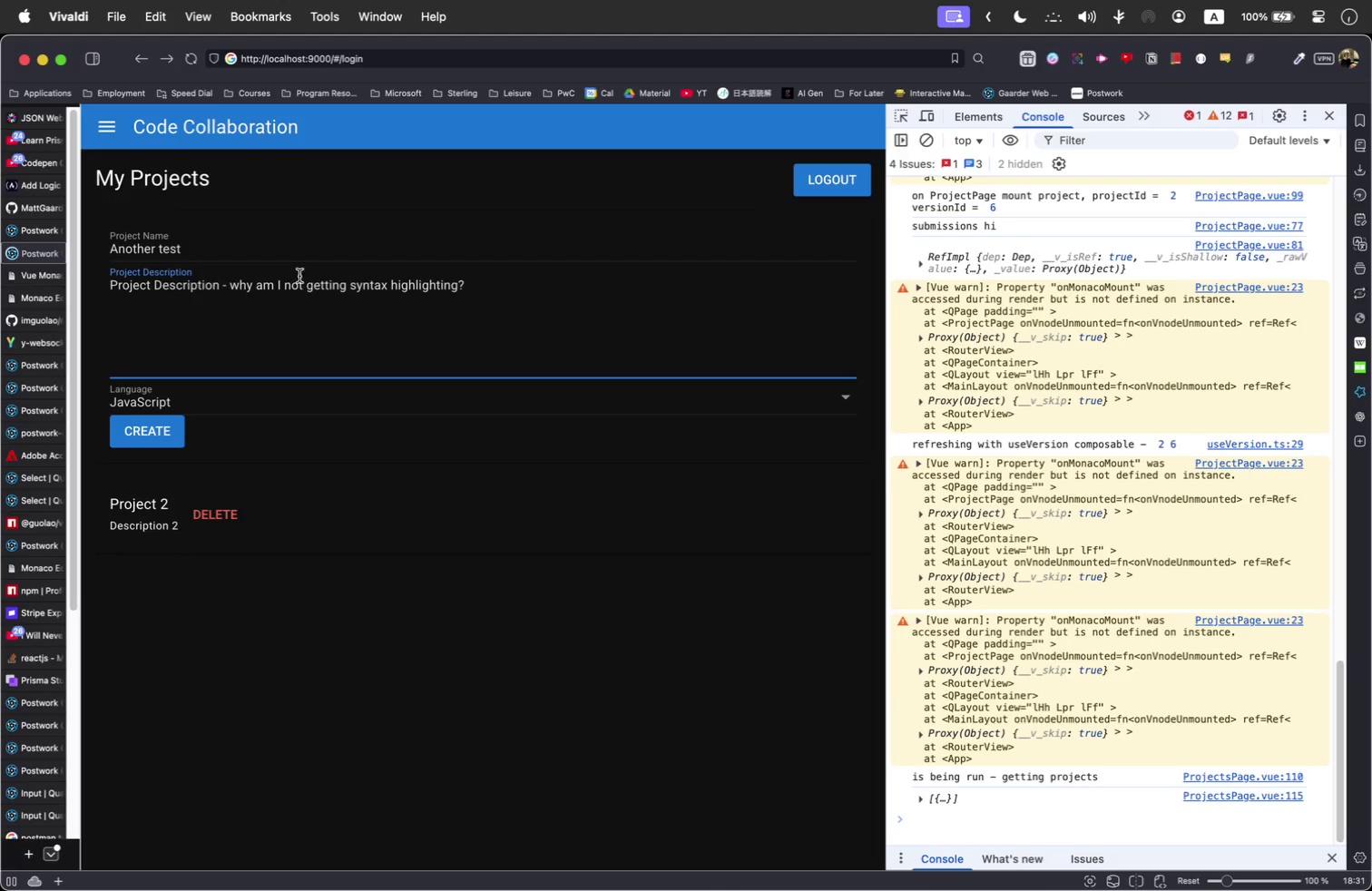 
left_click([172, 409])
 